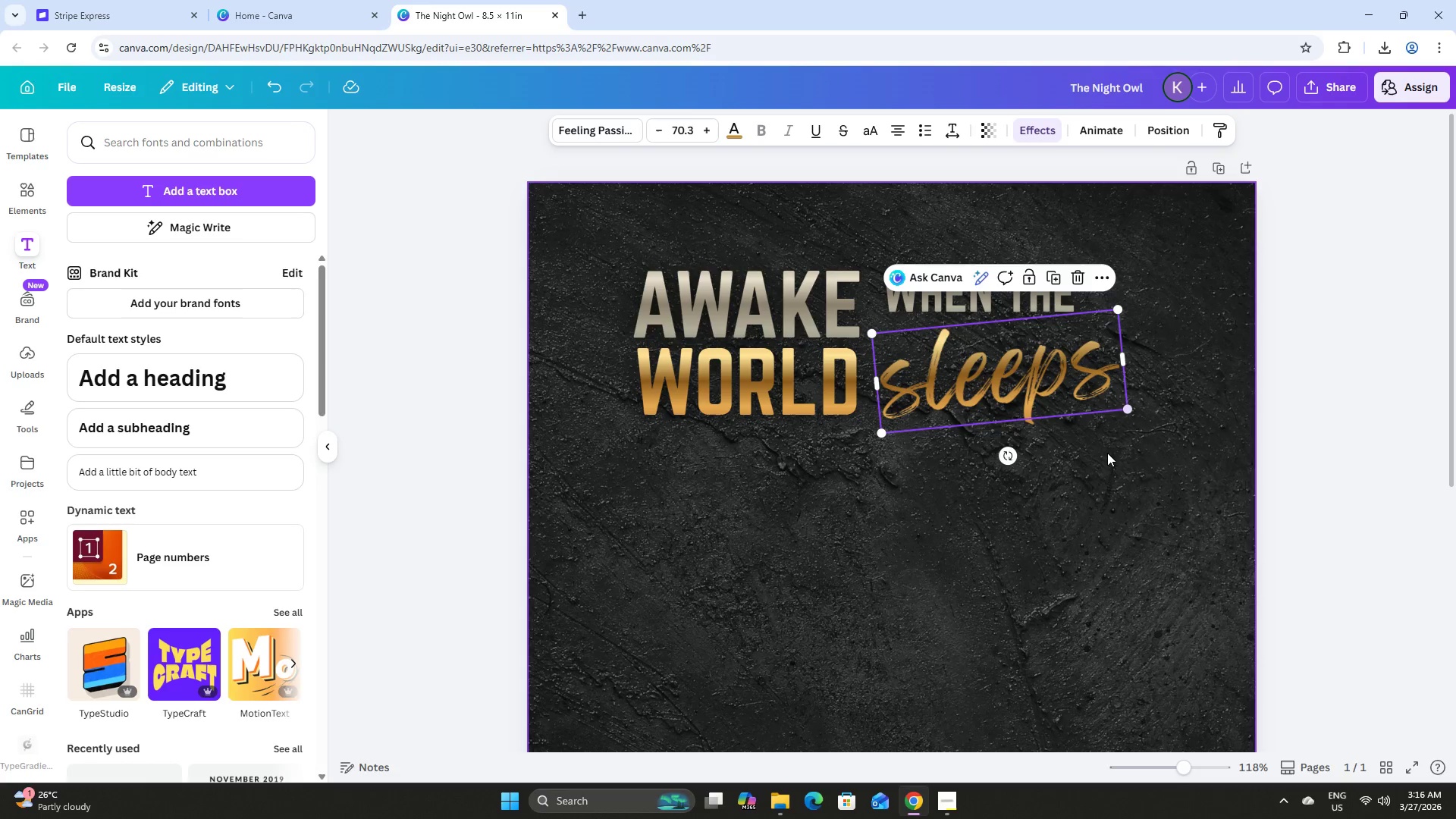 
left_click([1106, 454])
 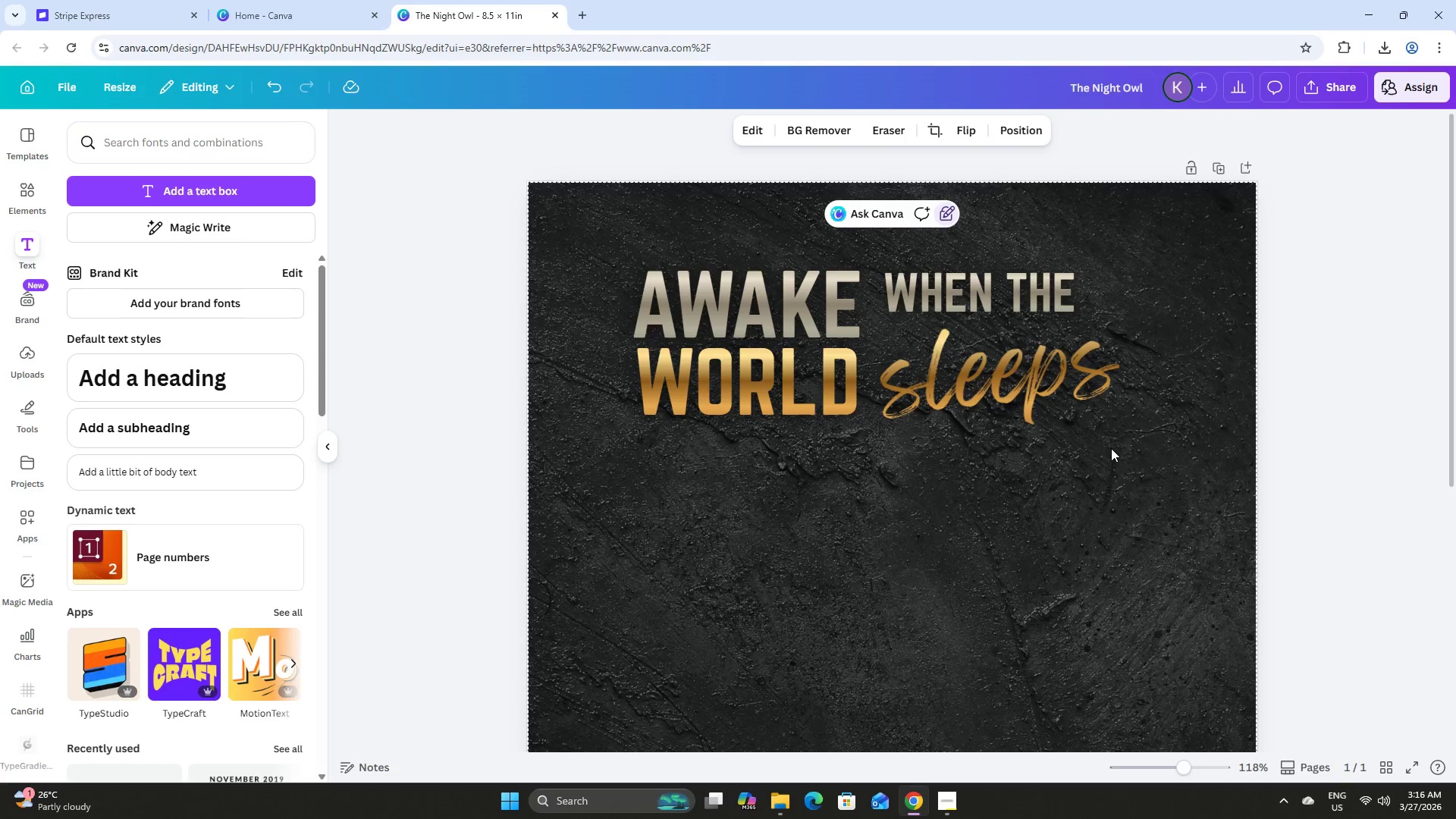 
scroll: coordinate [1111, 438], scroll_direction: up, amount: 3.0
 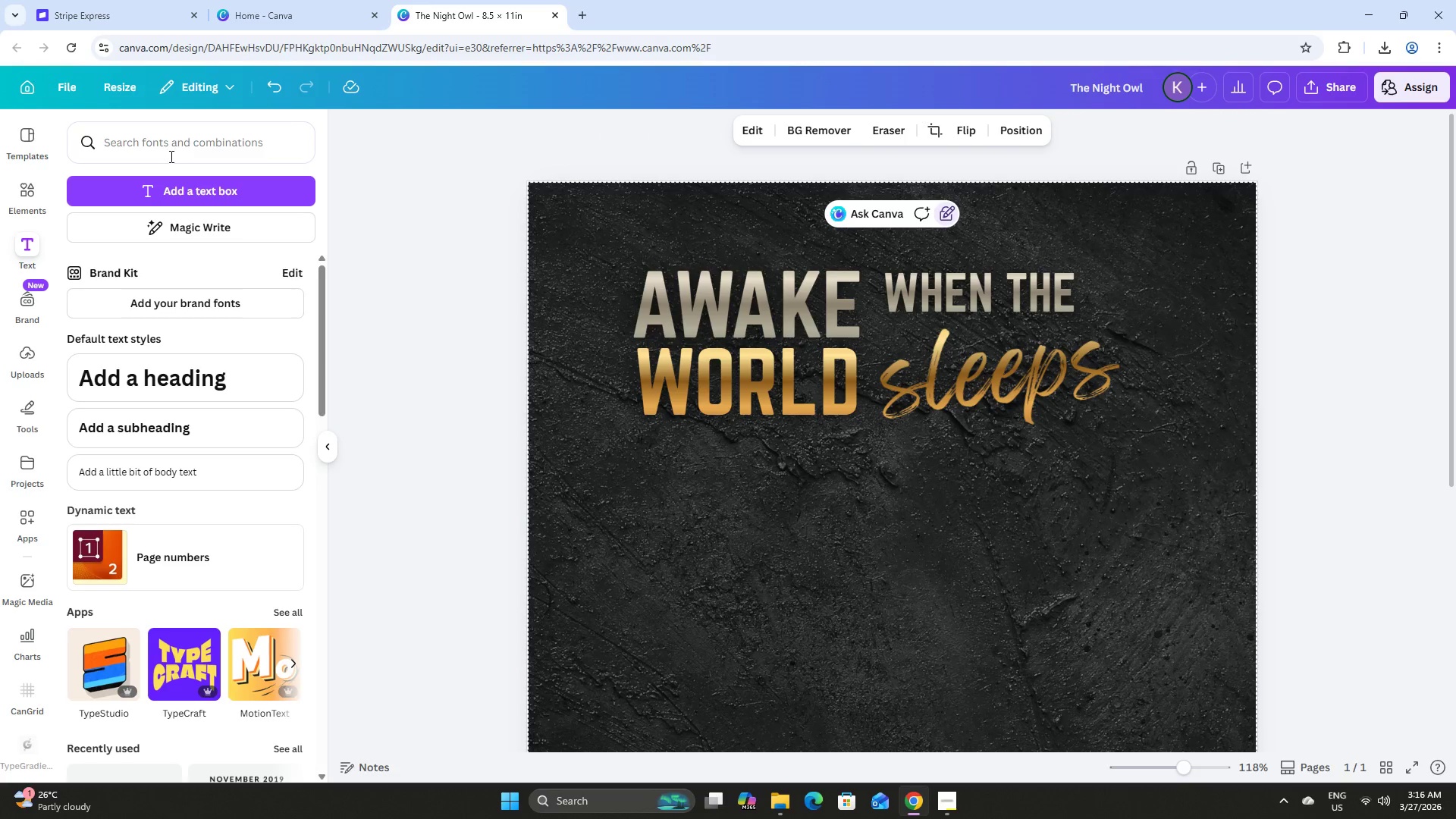 
left_click([225, 140])
 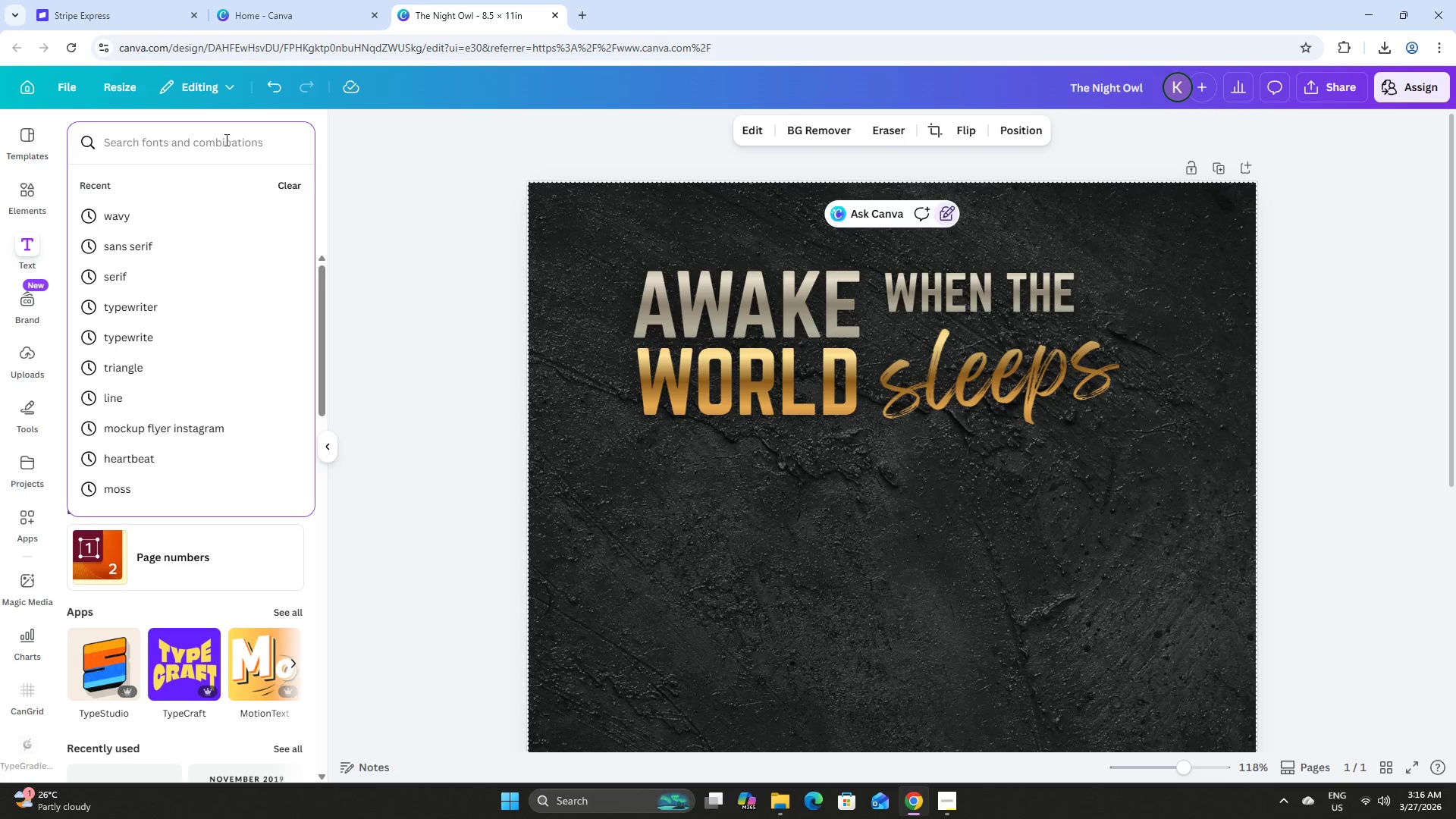 
type(question mark)
 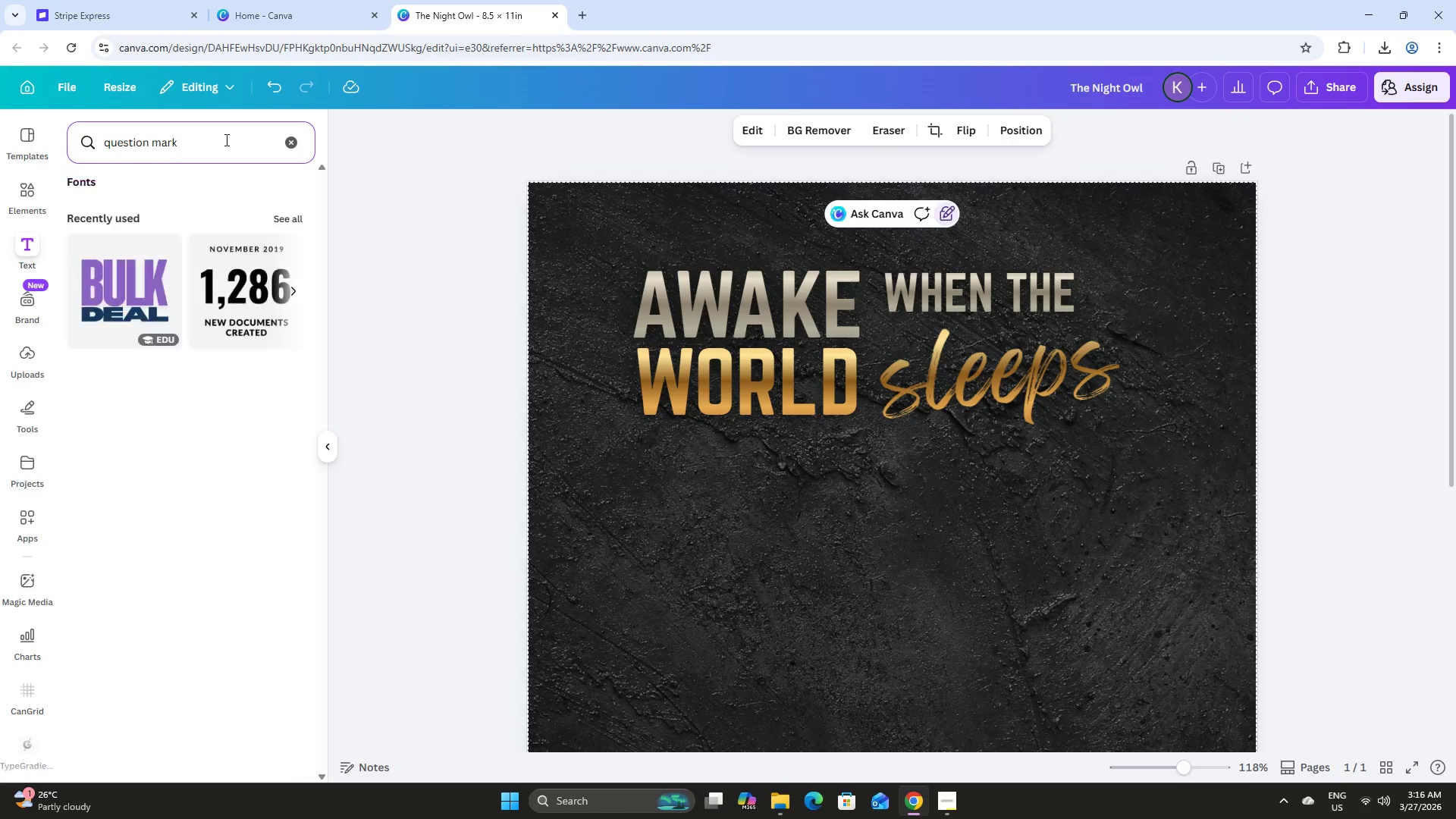 
key(Enter)
 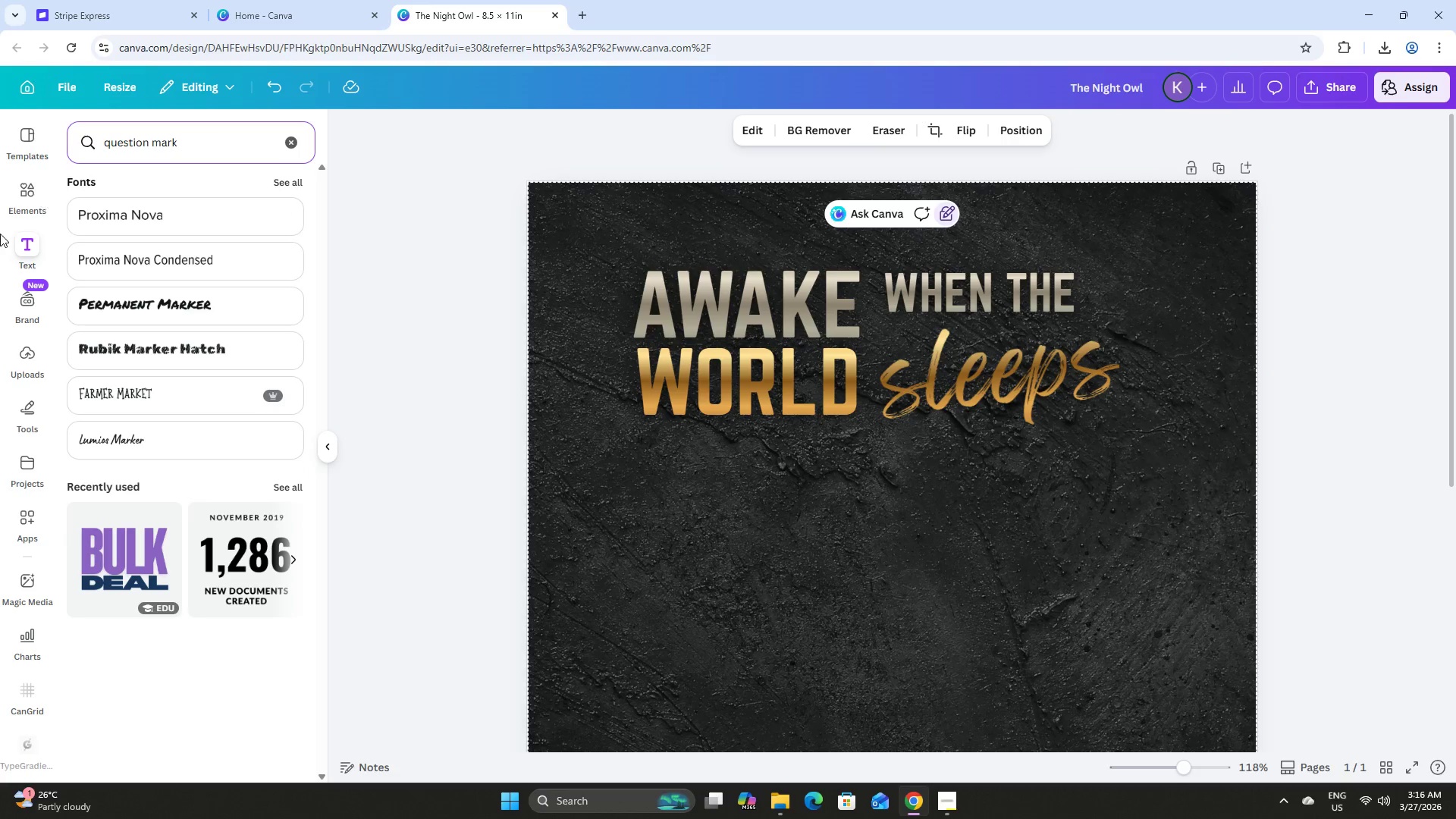 
left_click([19, 202])
 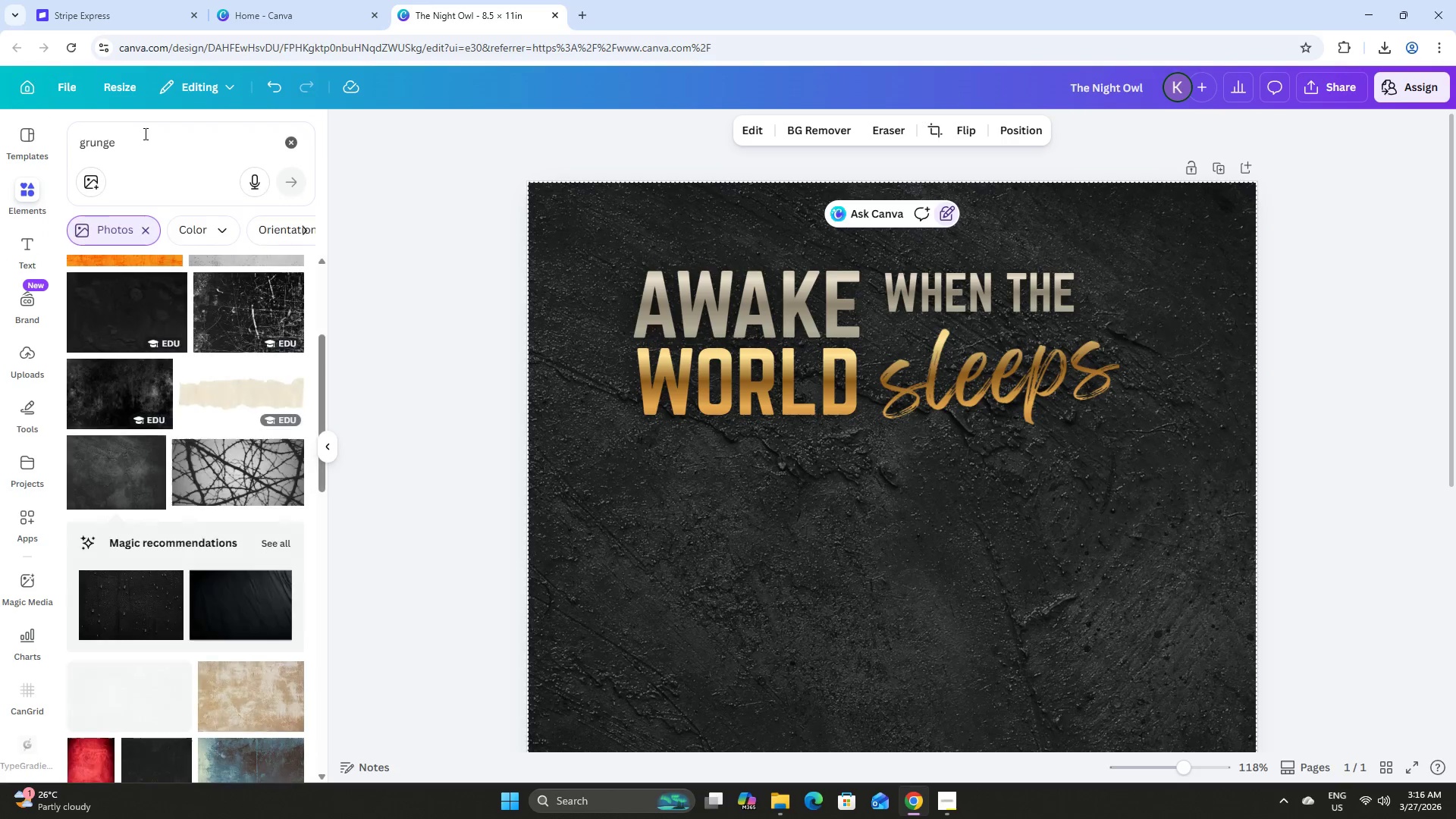 
left_click([149, 162])
 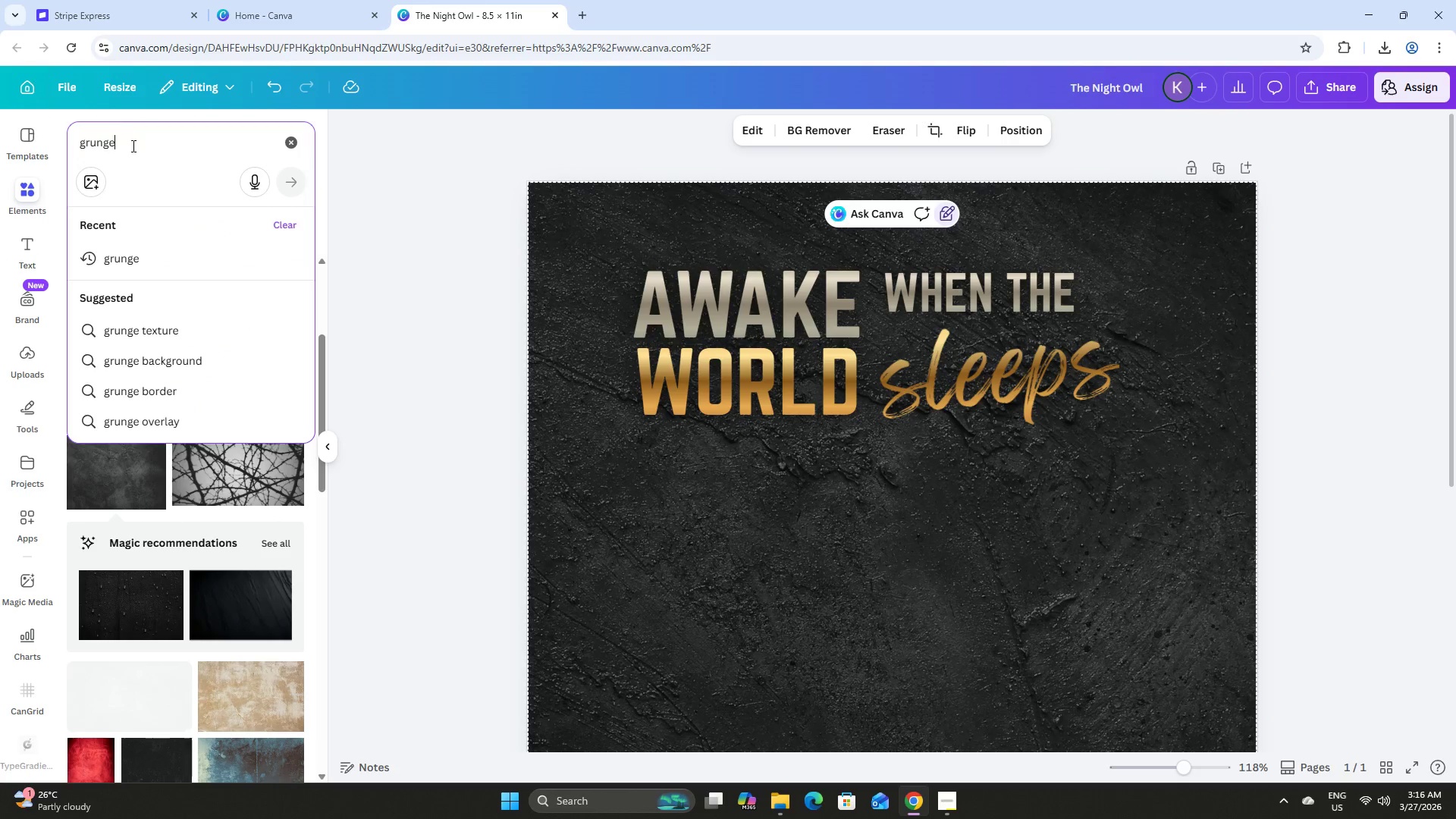 
left_click_drag(start_coordinate=[140, 147], to_coordinate=[47, 143])
 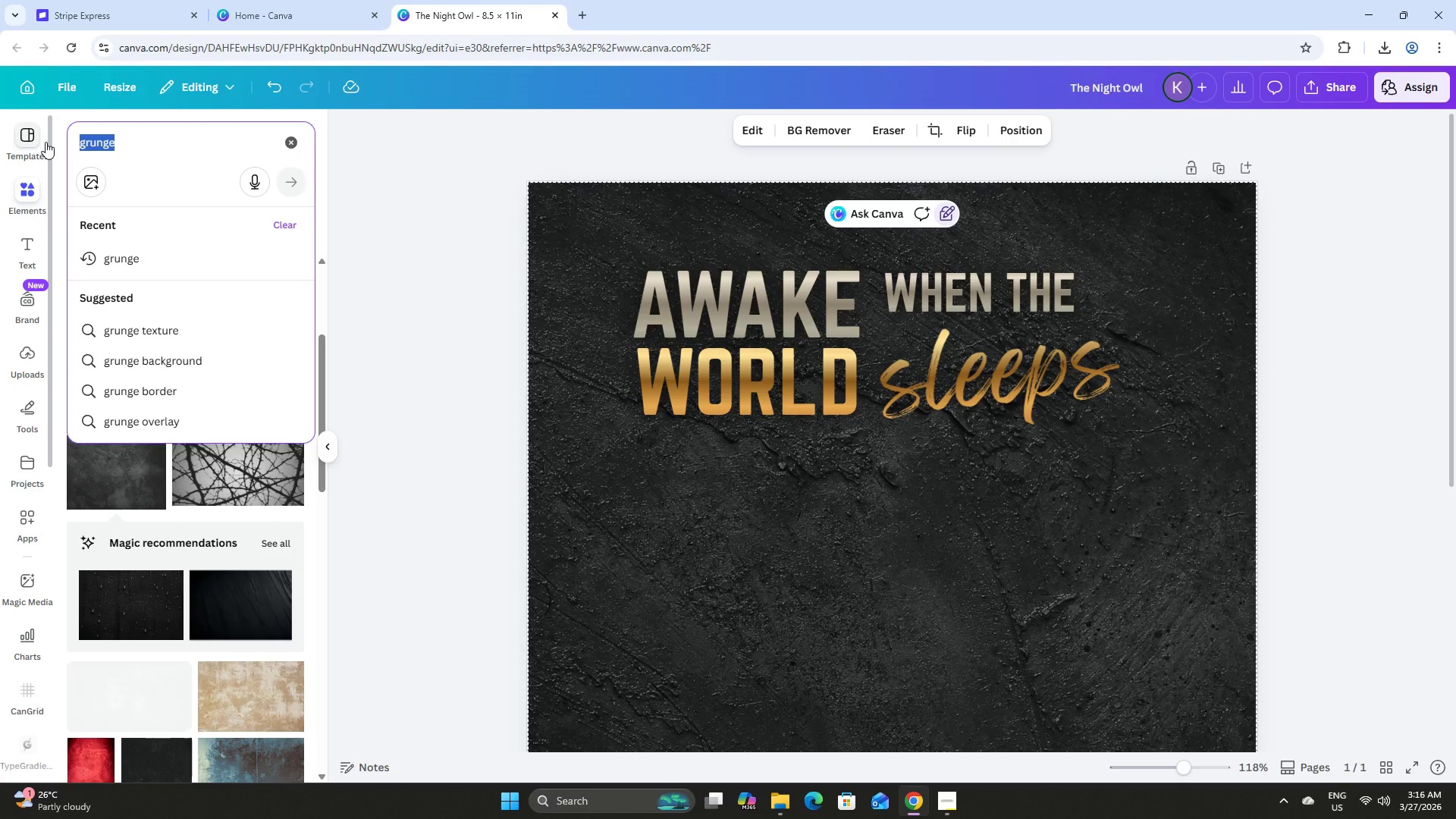 
type(question mark)
 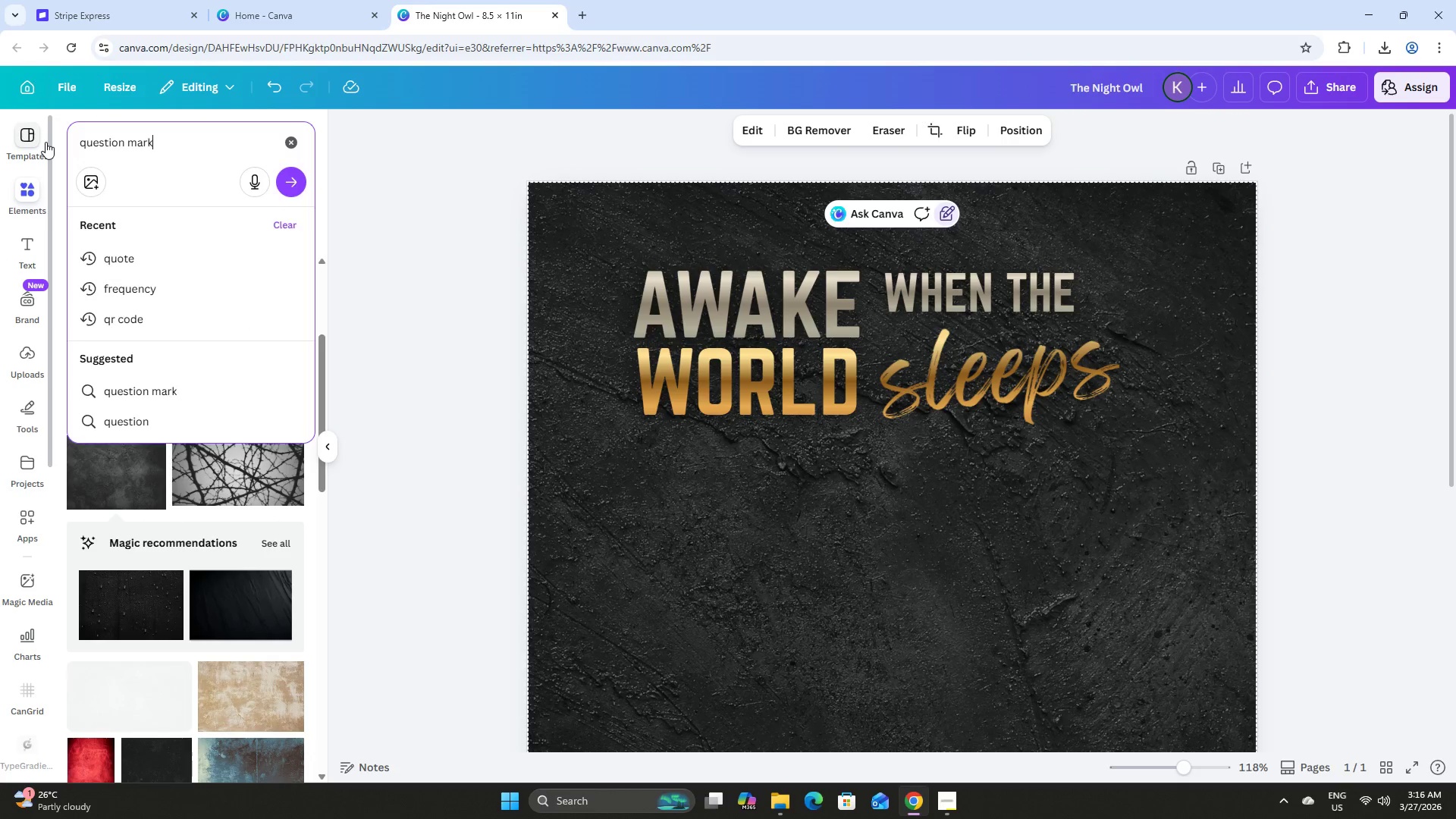 
key(Enter)
 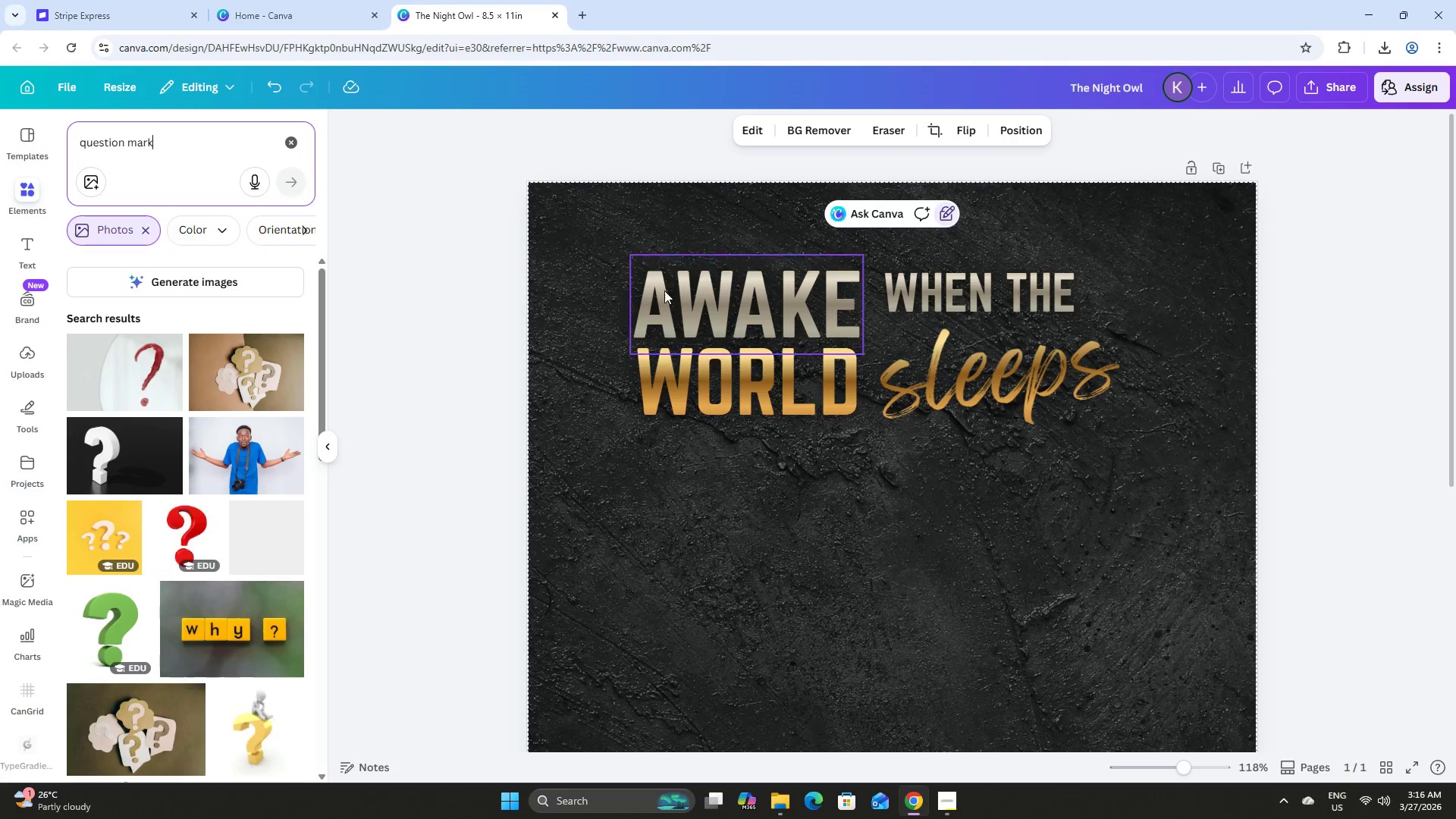 
left_click([707, 273])
 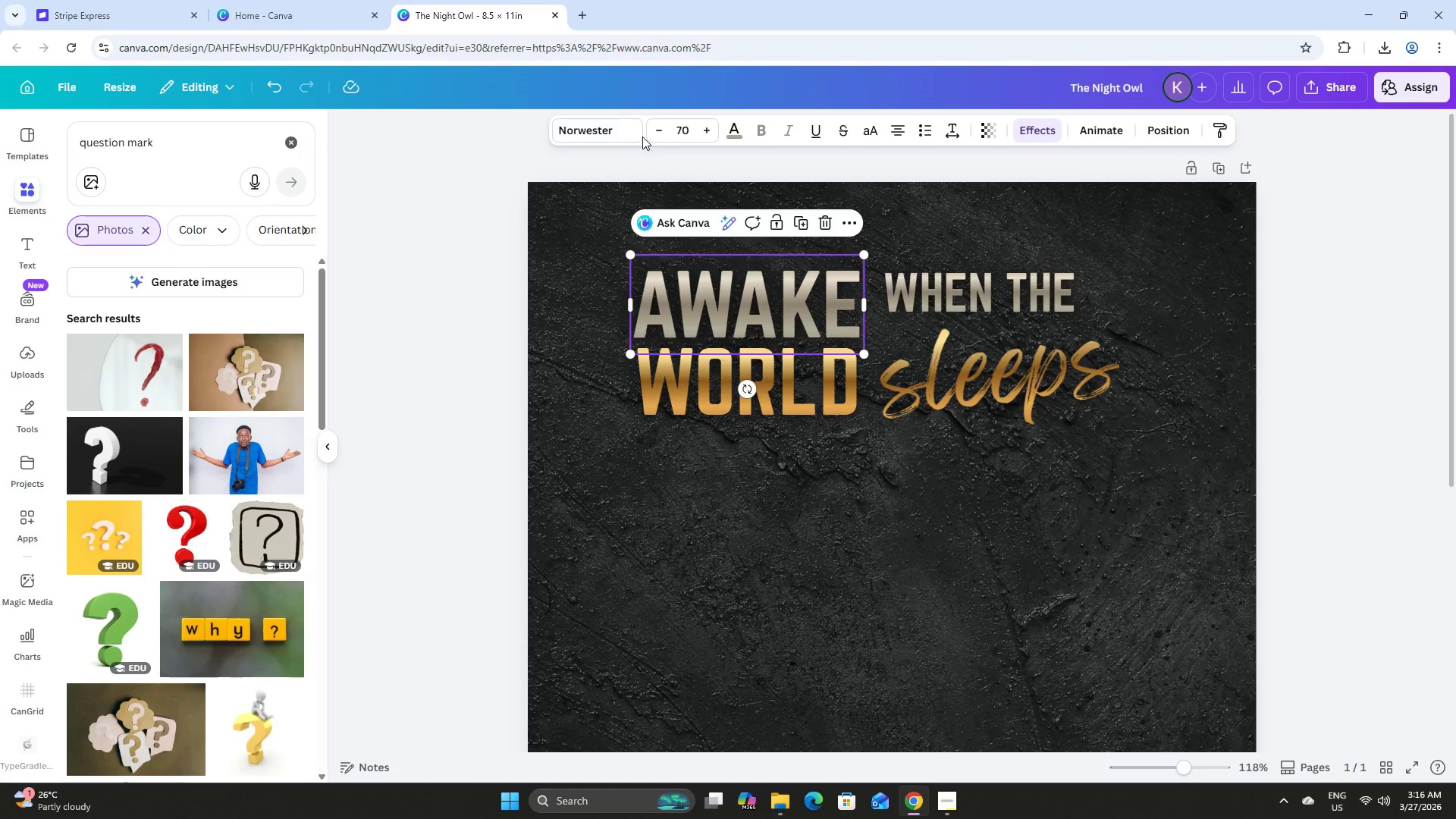 
left_click([608, 130])
 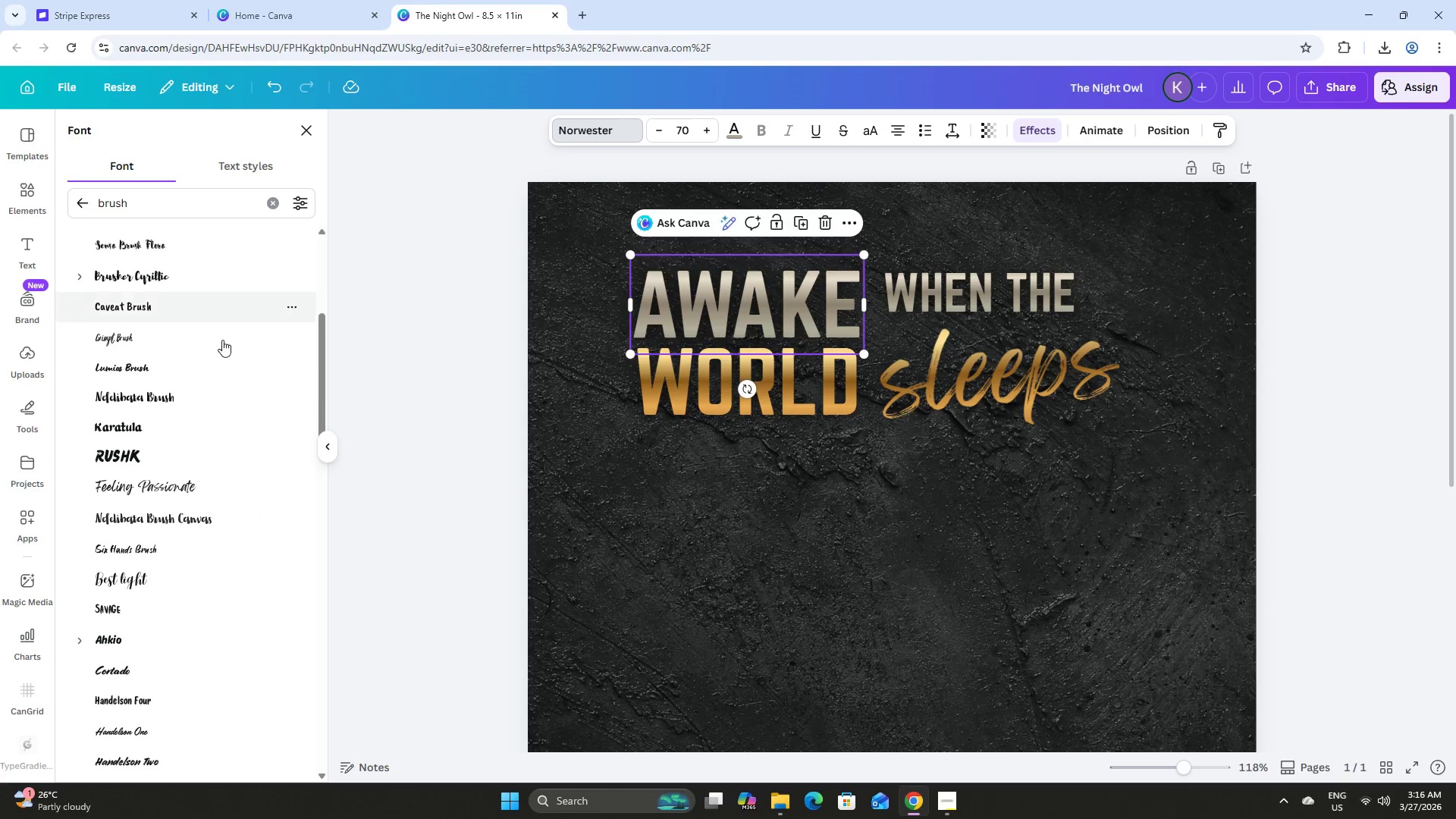 
scroll: coordinate [275, 363], scroll_direction: up, amount: 27.0
 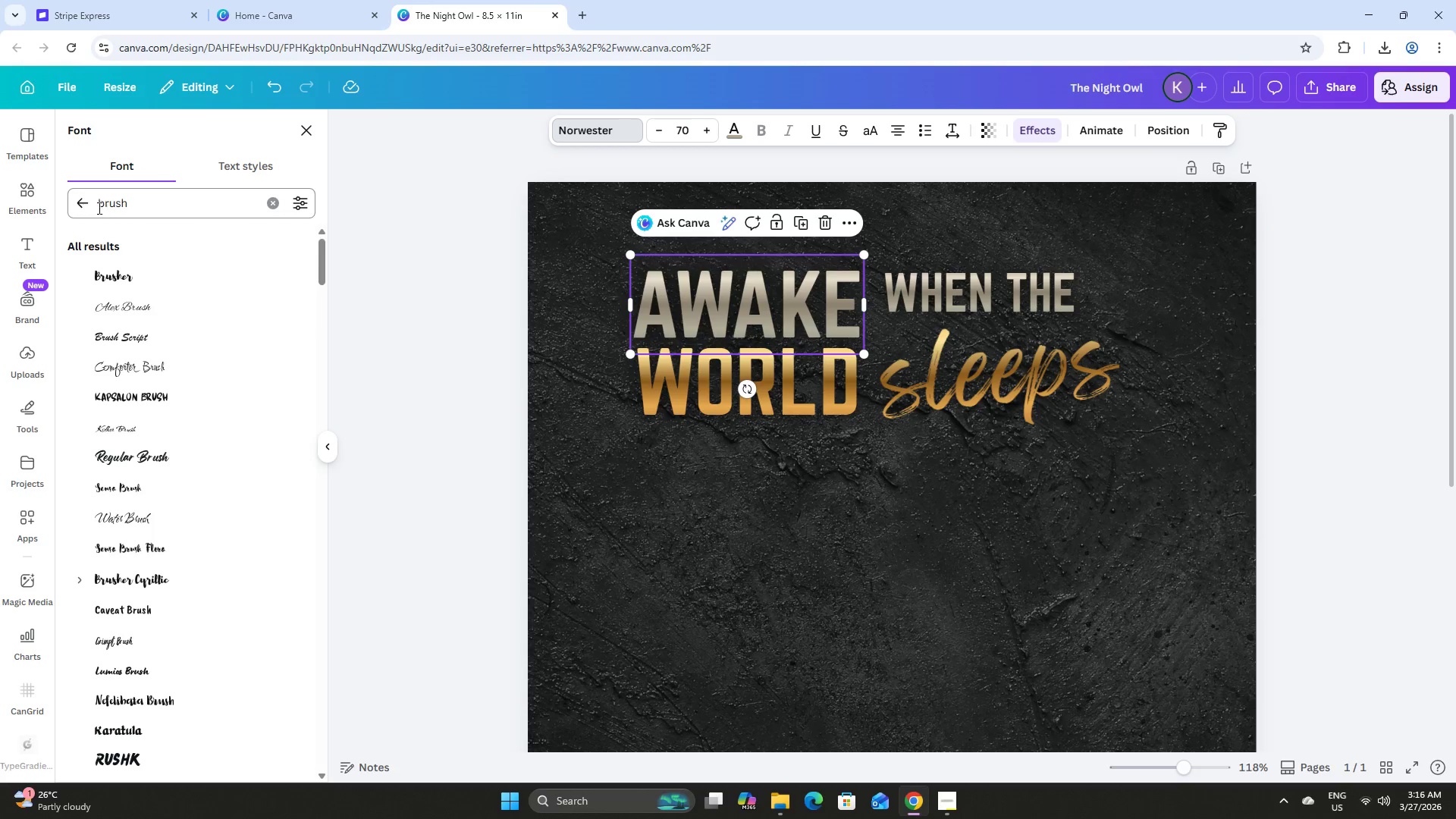 
left_click([81, 201])
 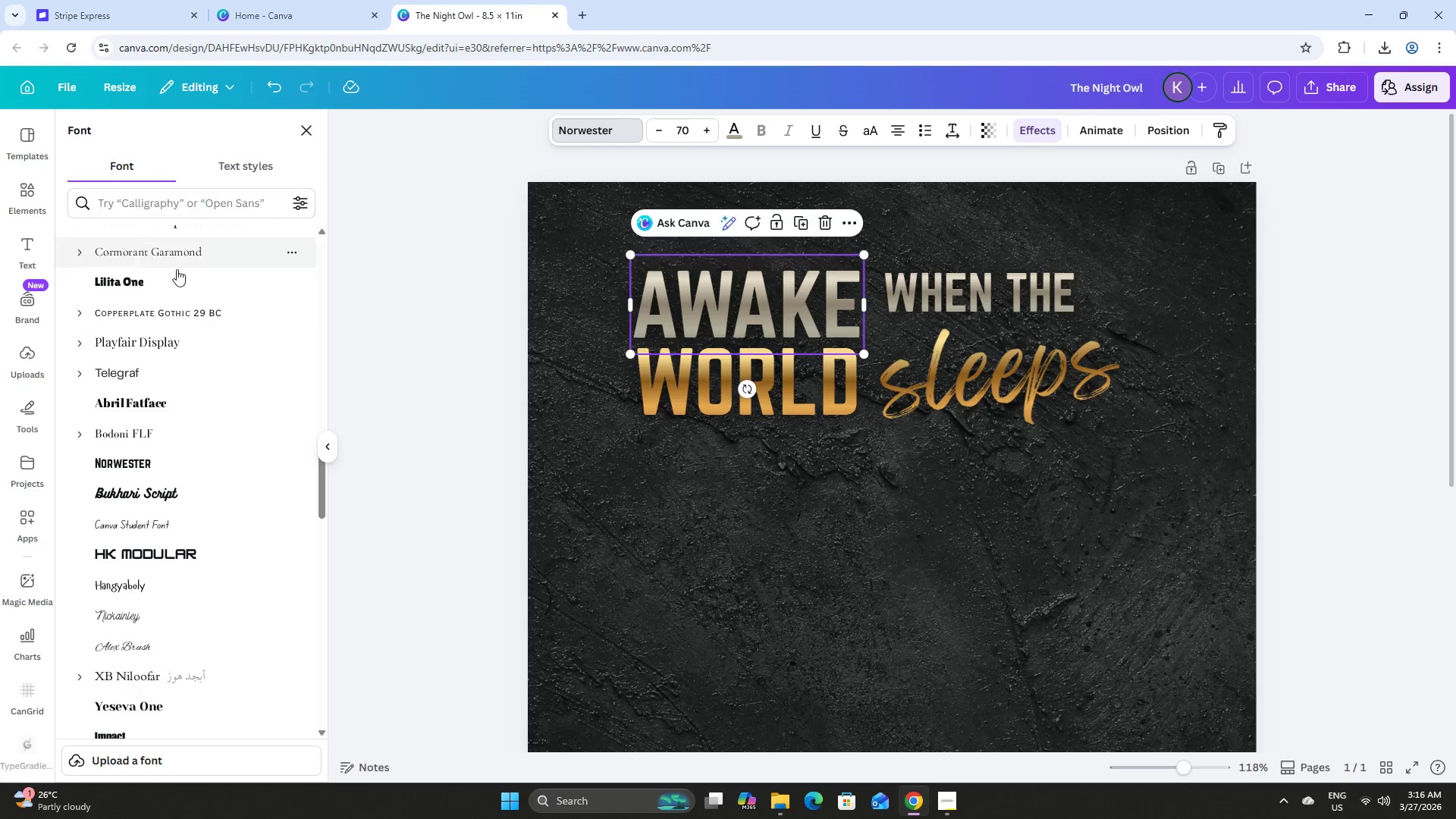 
scroll: coordinate [237, 337], scroll_direction: up, amount: 27.0
 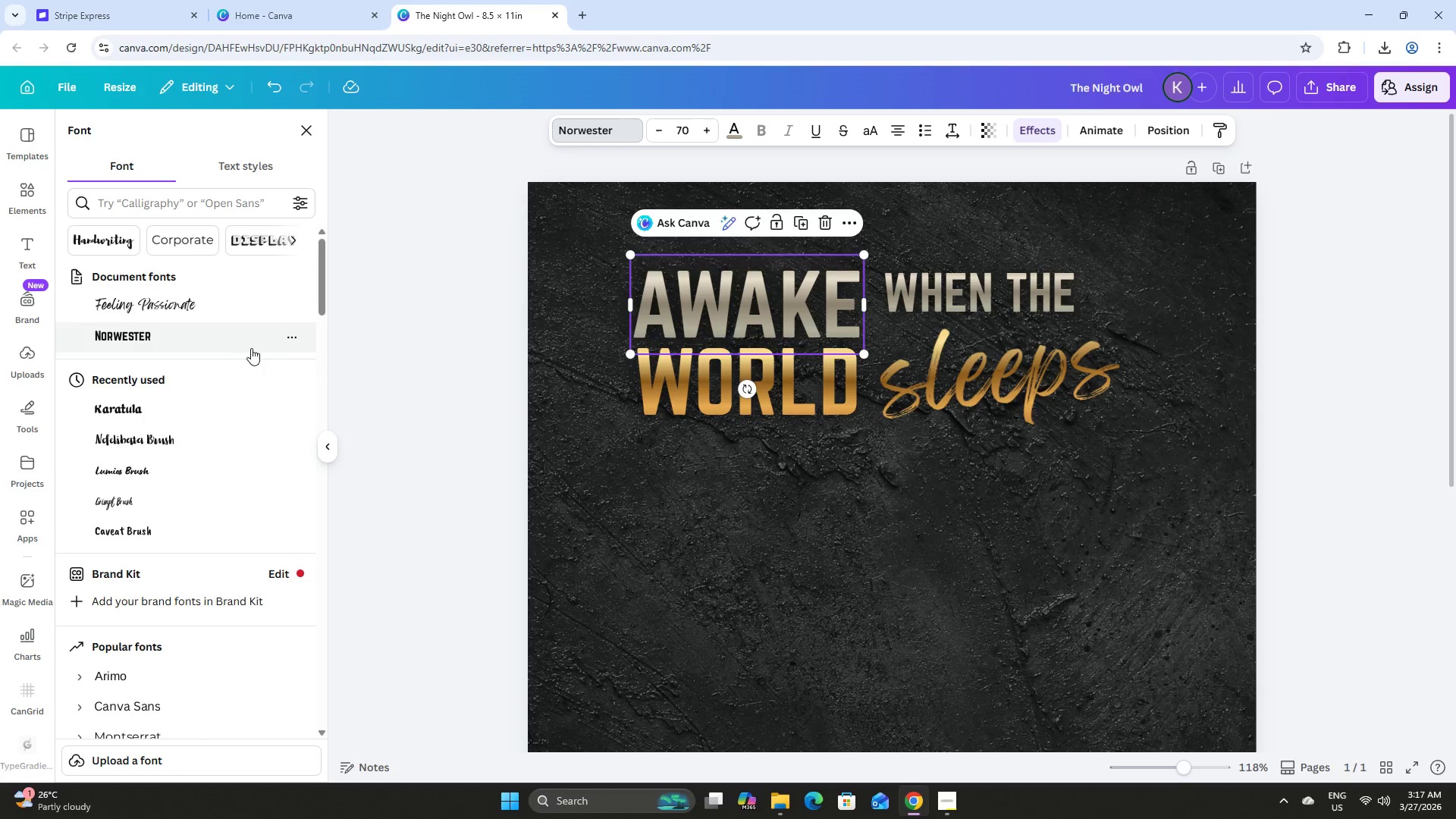 
scroll: coordinate [260, 362], scroll_direction: down, amount: 17.0
 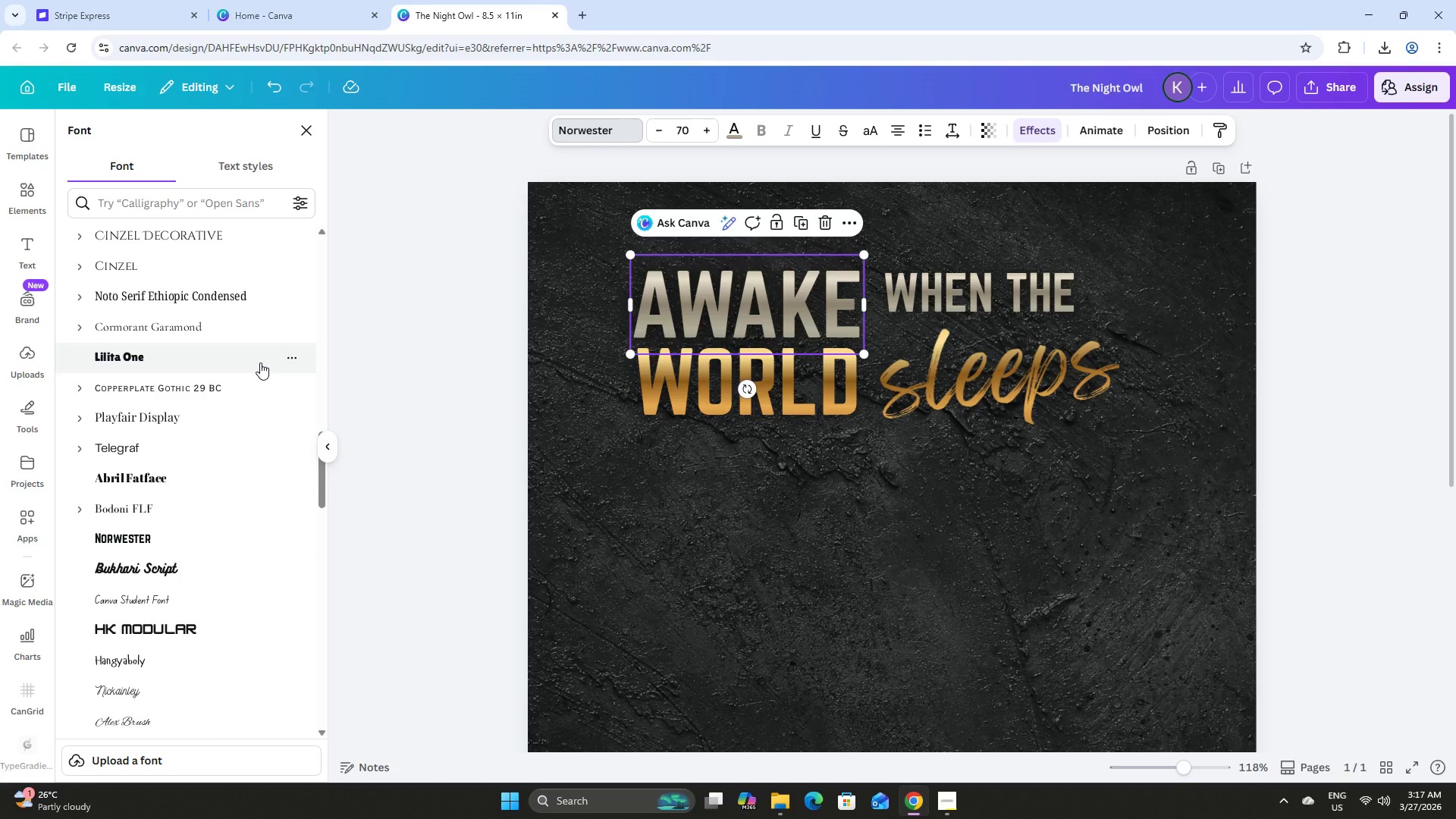 
scroll: coordinate [263, 354], scroll_direction: up, amount: 27.0
 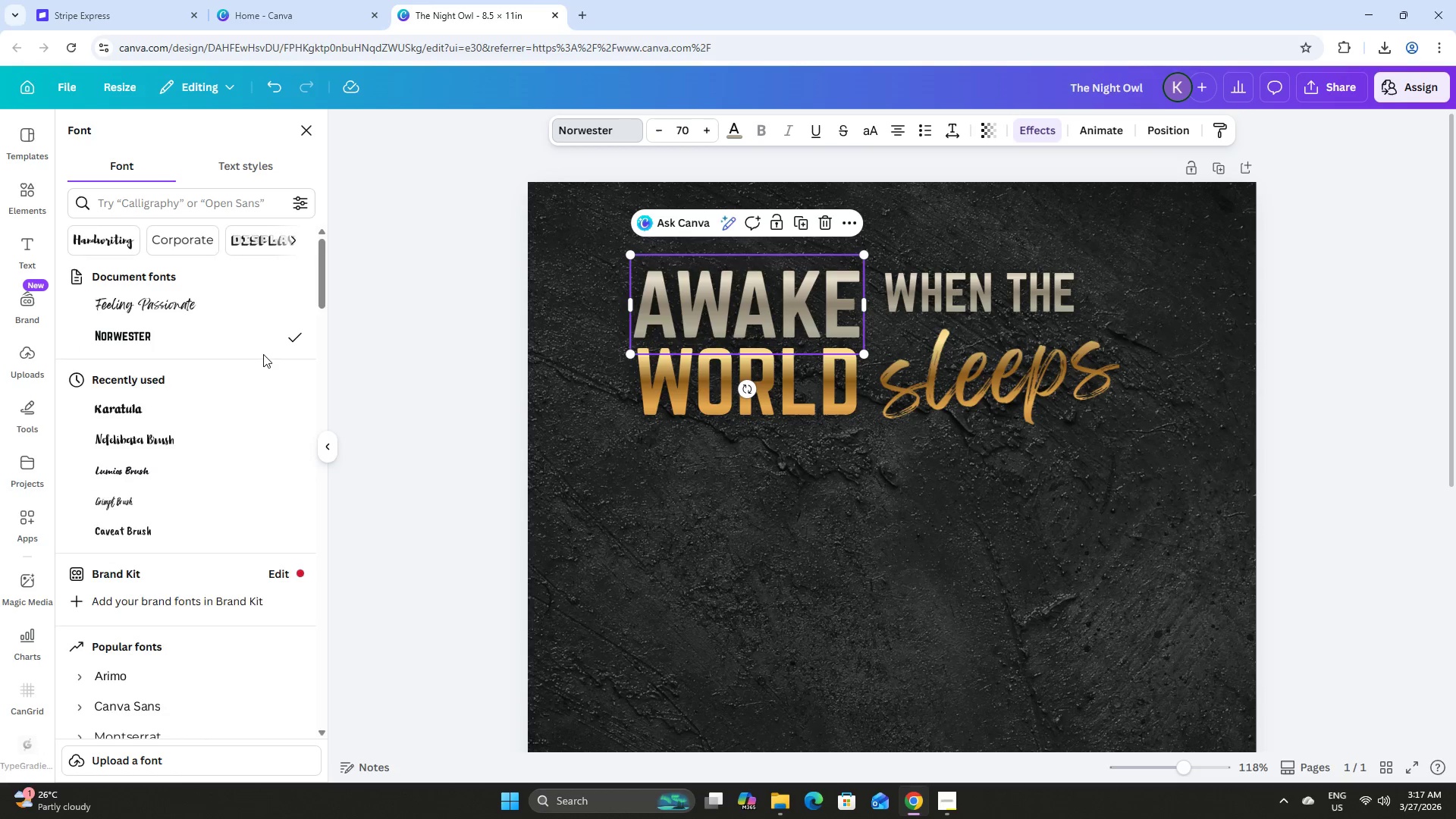 
scroll: coordinate [263, 354], scroll_direction: down, amount: 19.0
 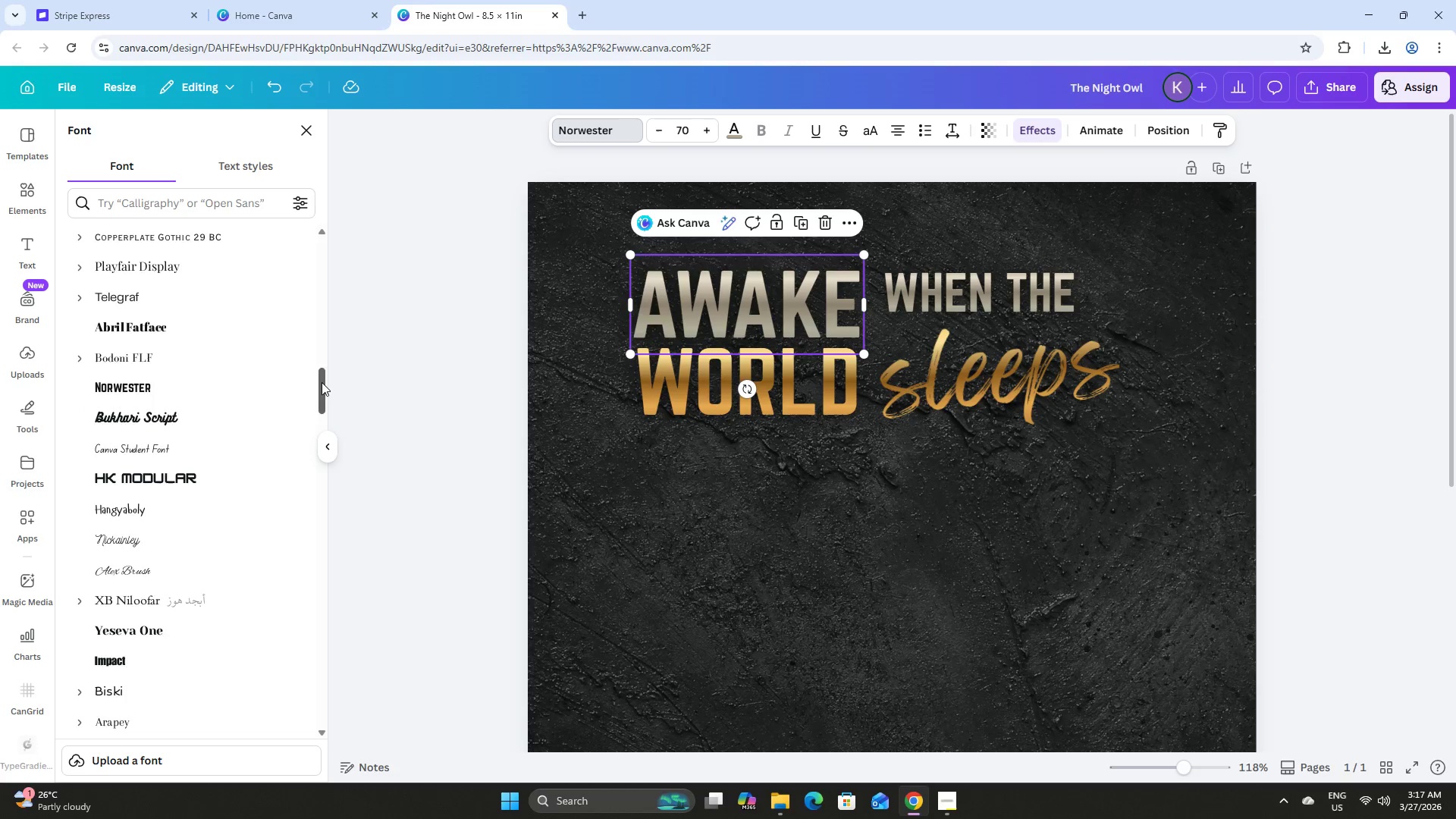 
left_click_drag(start_coordinate=[321, 382], to_coordinate=[343, 209])
 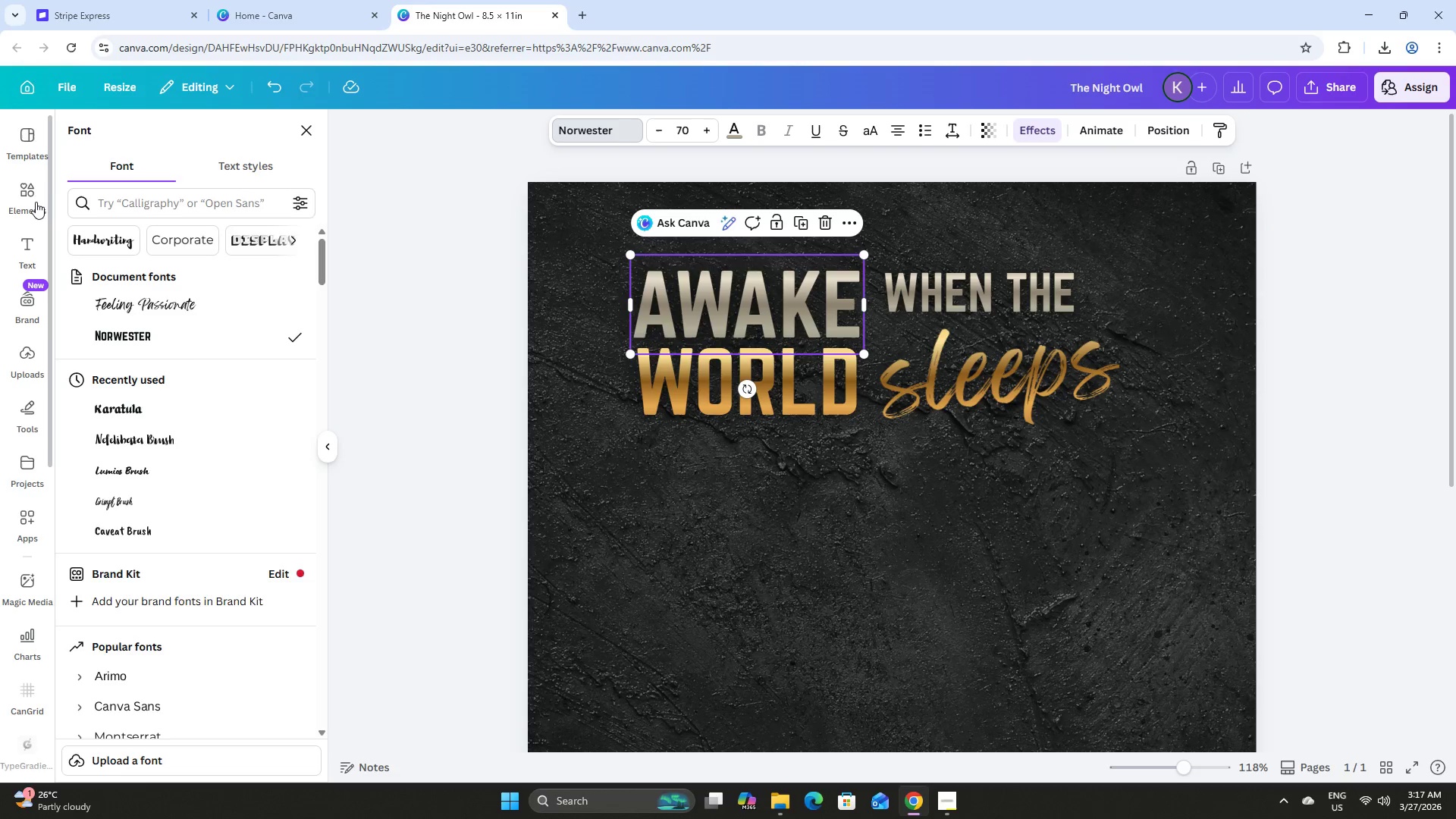 
left_click([35, 198])
 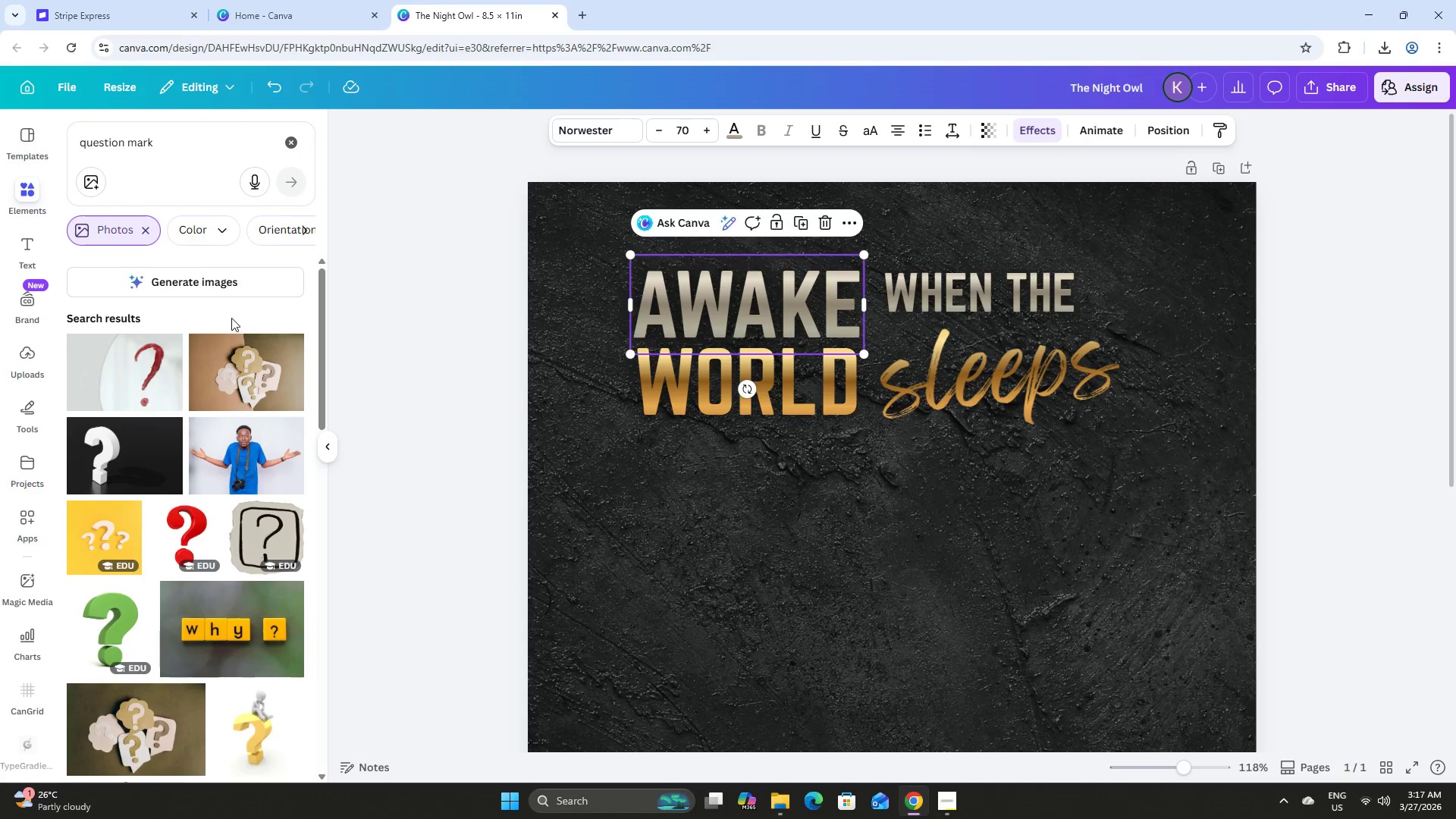 
scroll: coordinate [232, 326], scroll_direction: up, amount: 6.0
 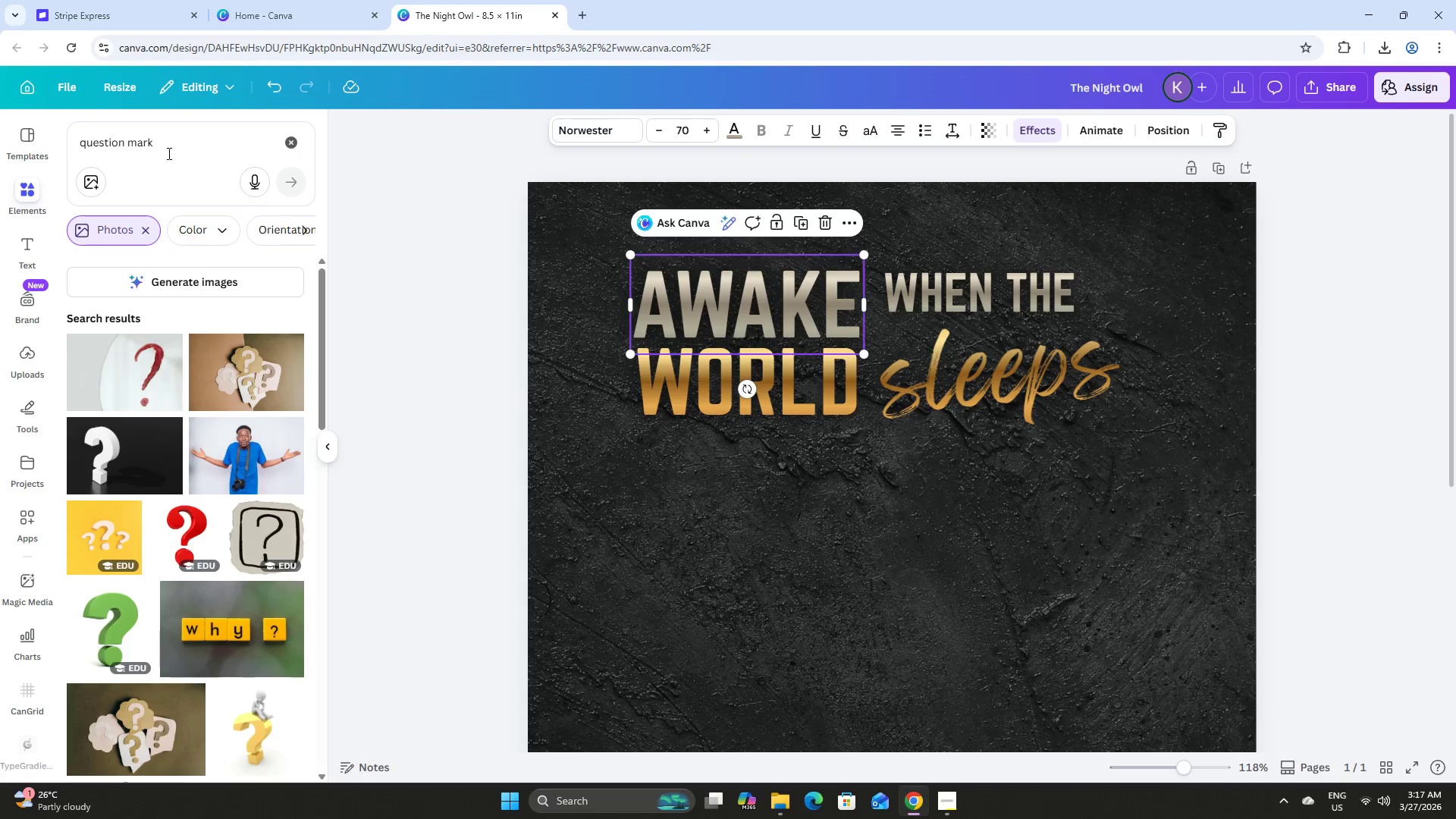 
left_click([143, 231])
 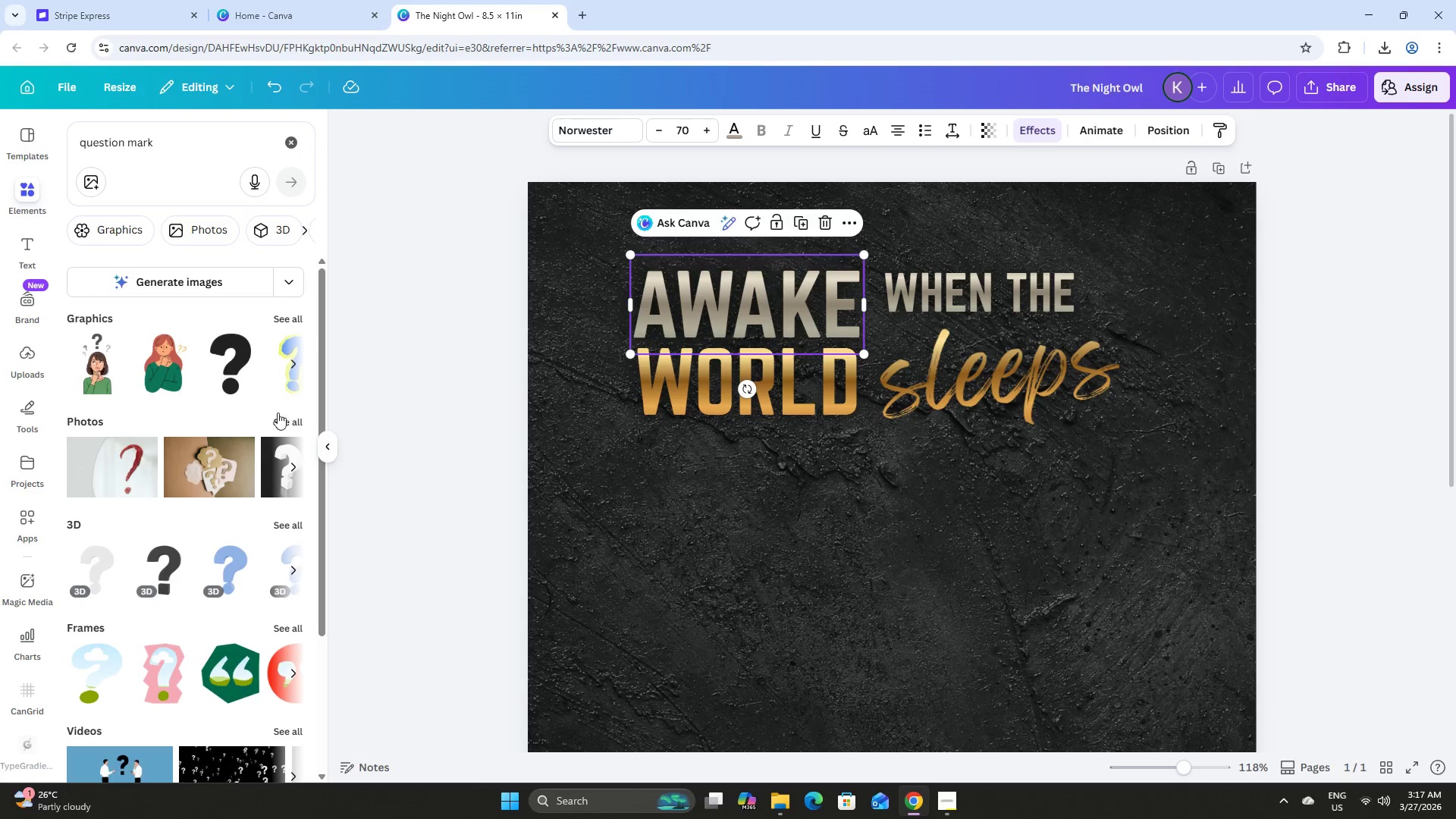 
left_click([287, 315])
 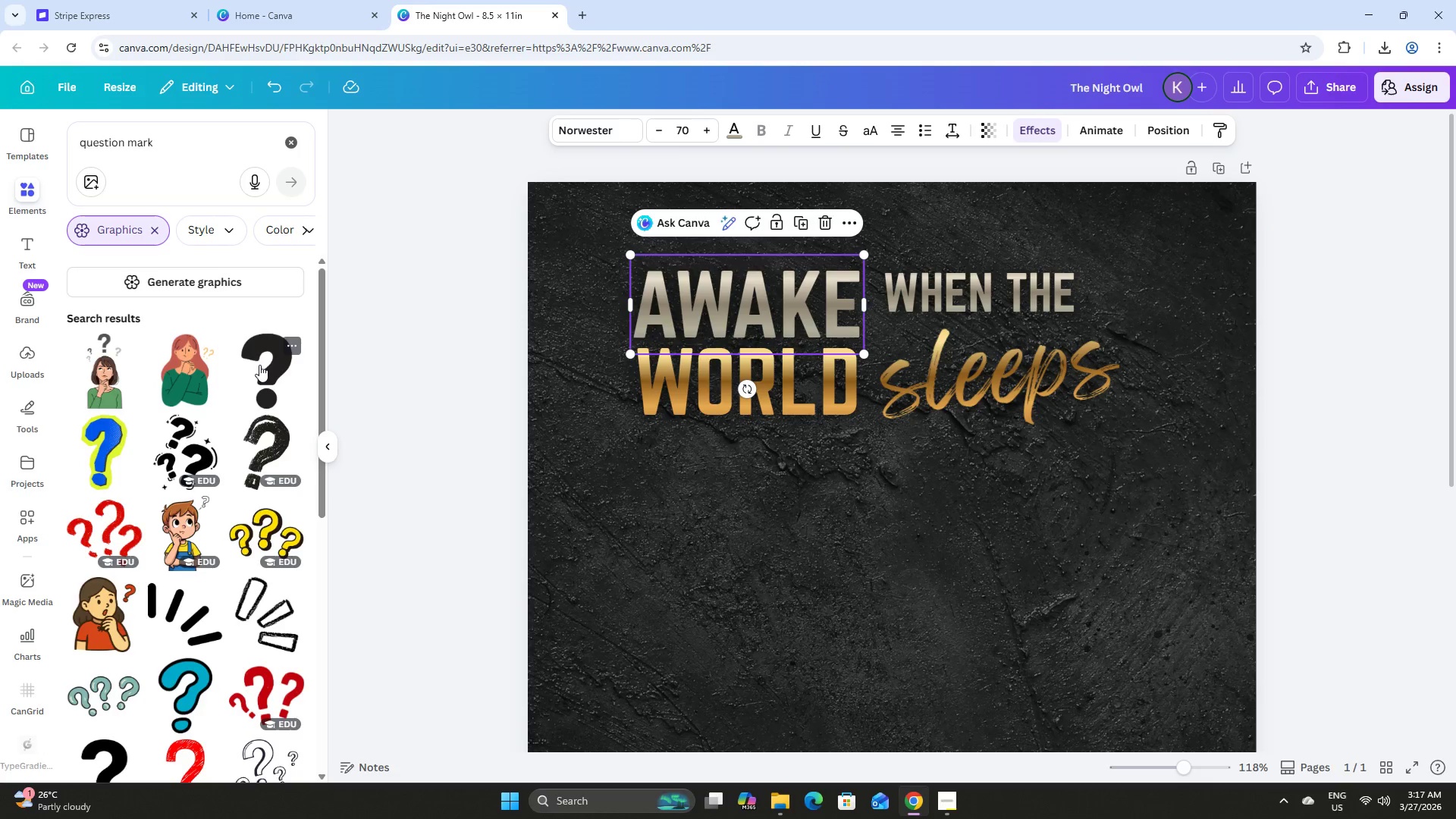 
scroll: coordinate [266, 358], scroll_direction: down, amount: 2.0
 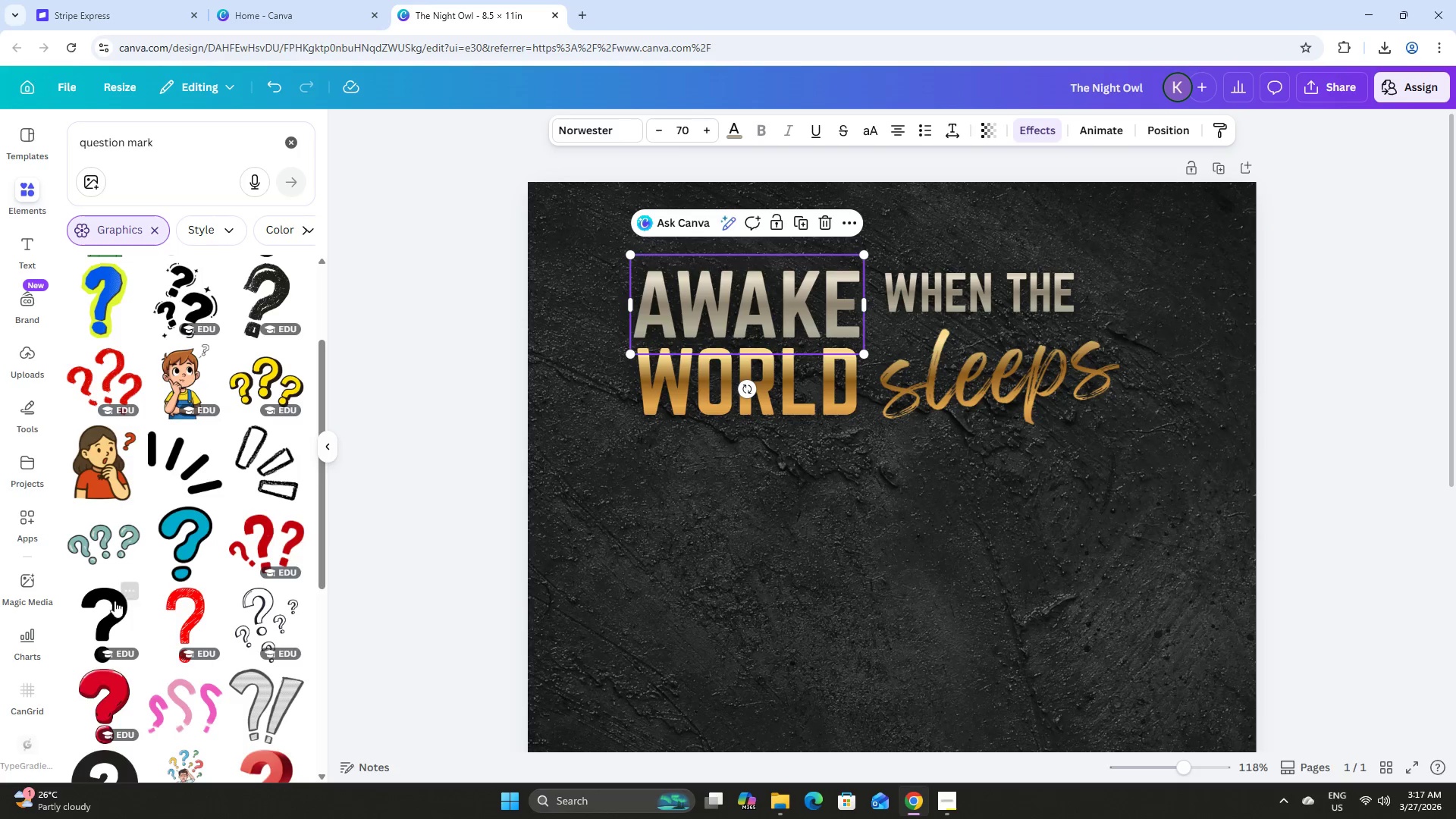 
left_click([111, 604])
 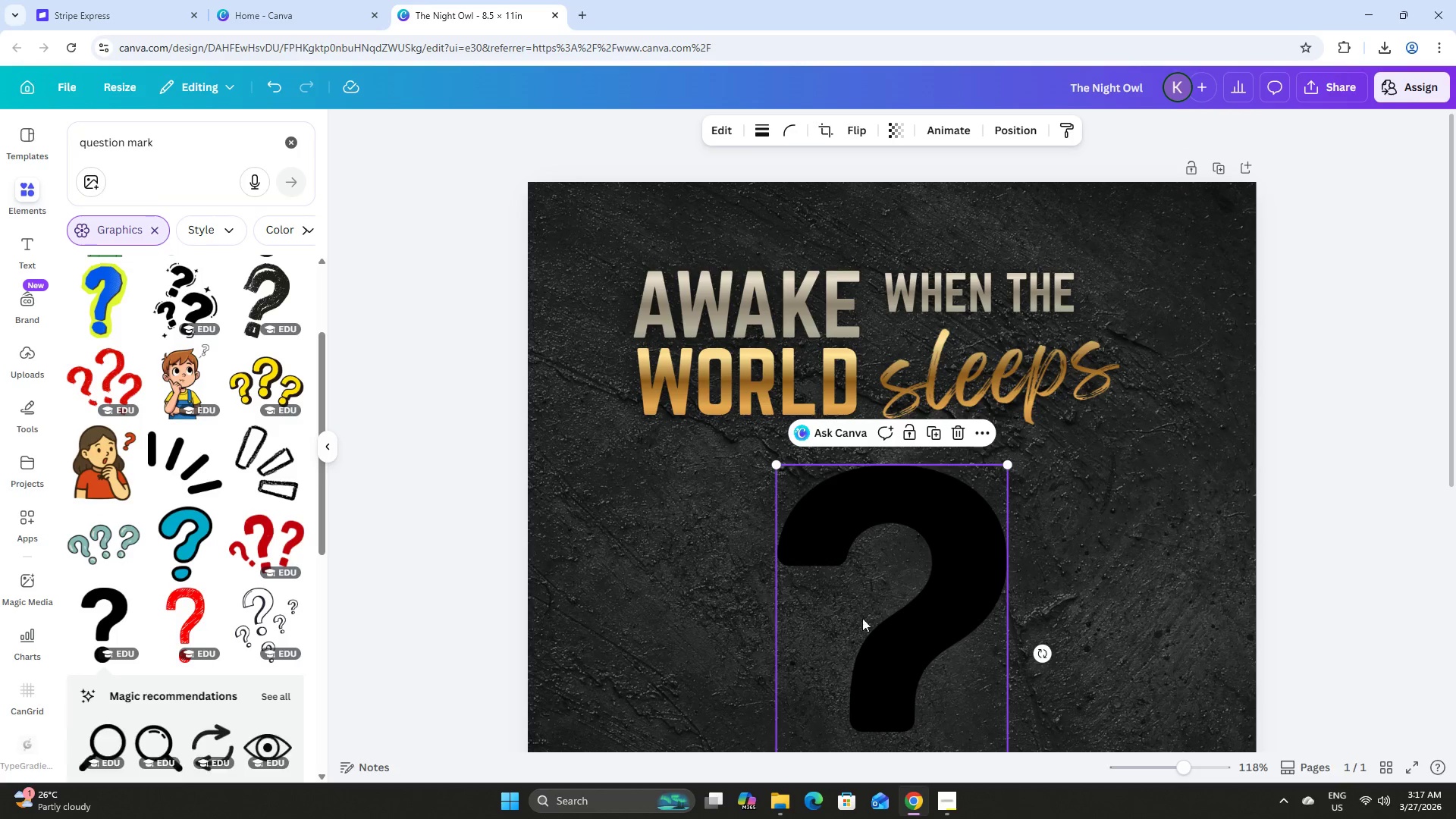 
left_click_drag(start_coordinate=[929, 605], to_coordinate=[1084, 459])
 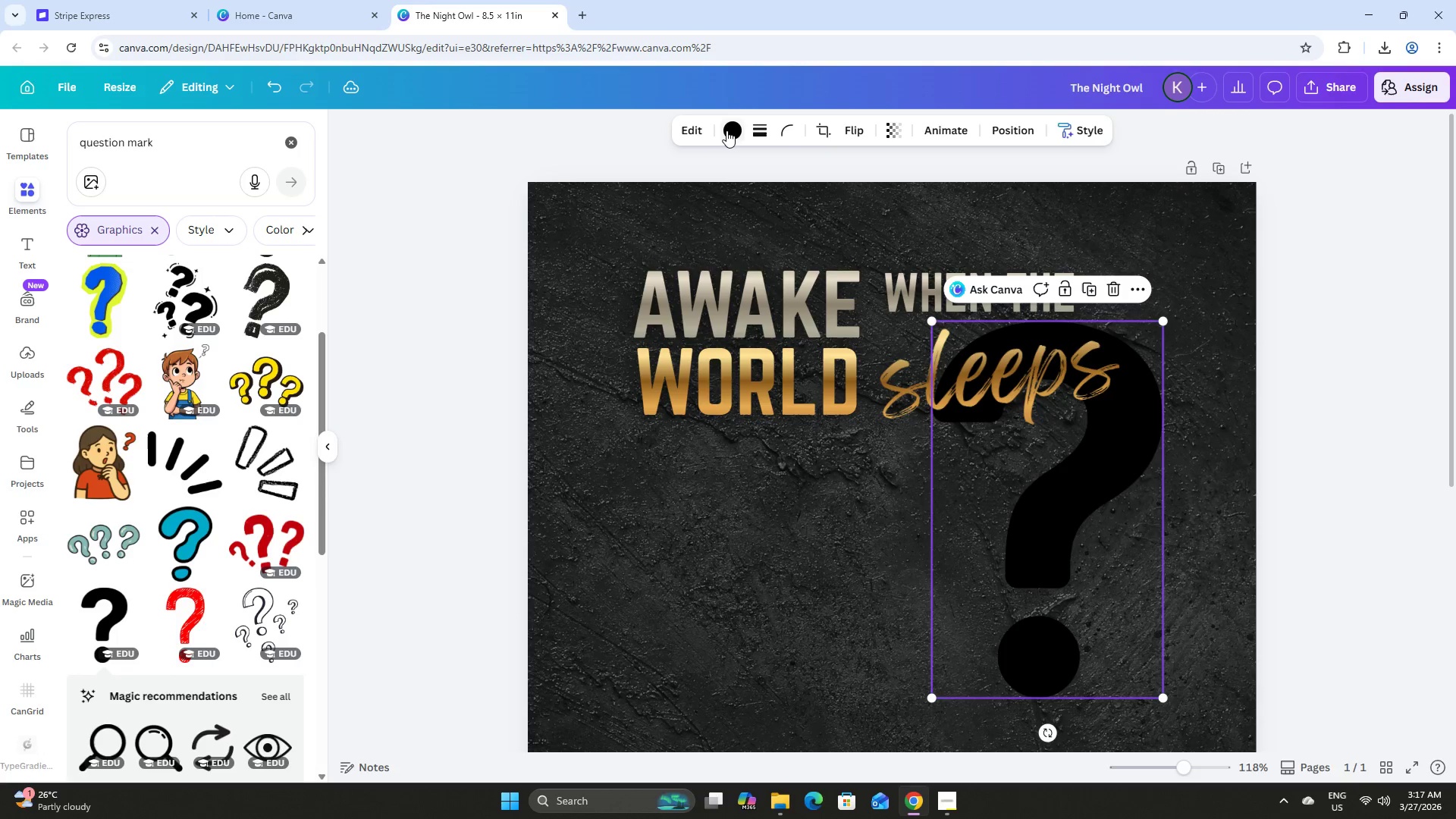 
left_click([726, 130])
 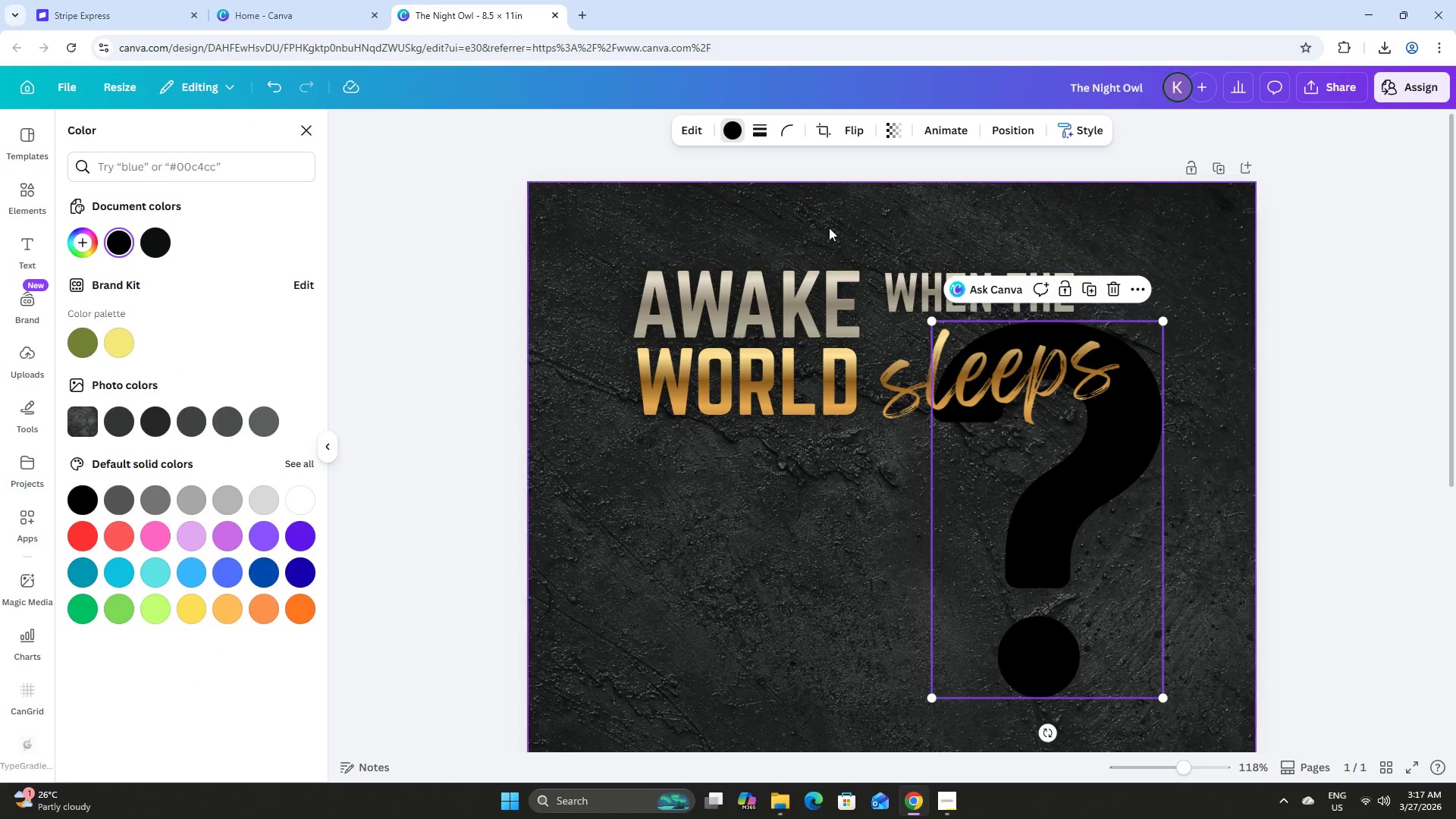 
left_click([1008, 449])
 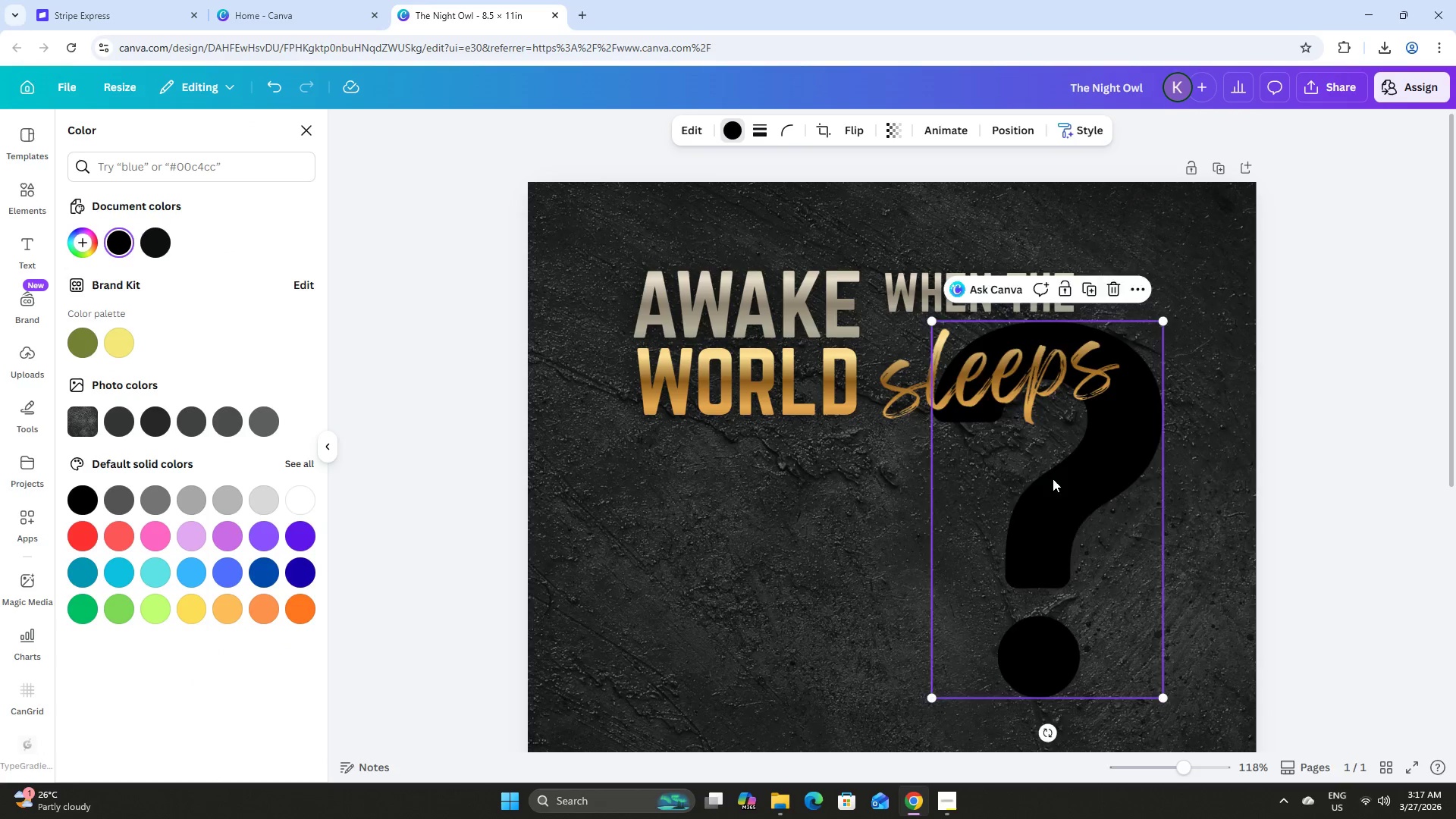 
left_click_drag(start_coordinate=[1053, 479], to_coordinate=[923, 401])
 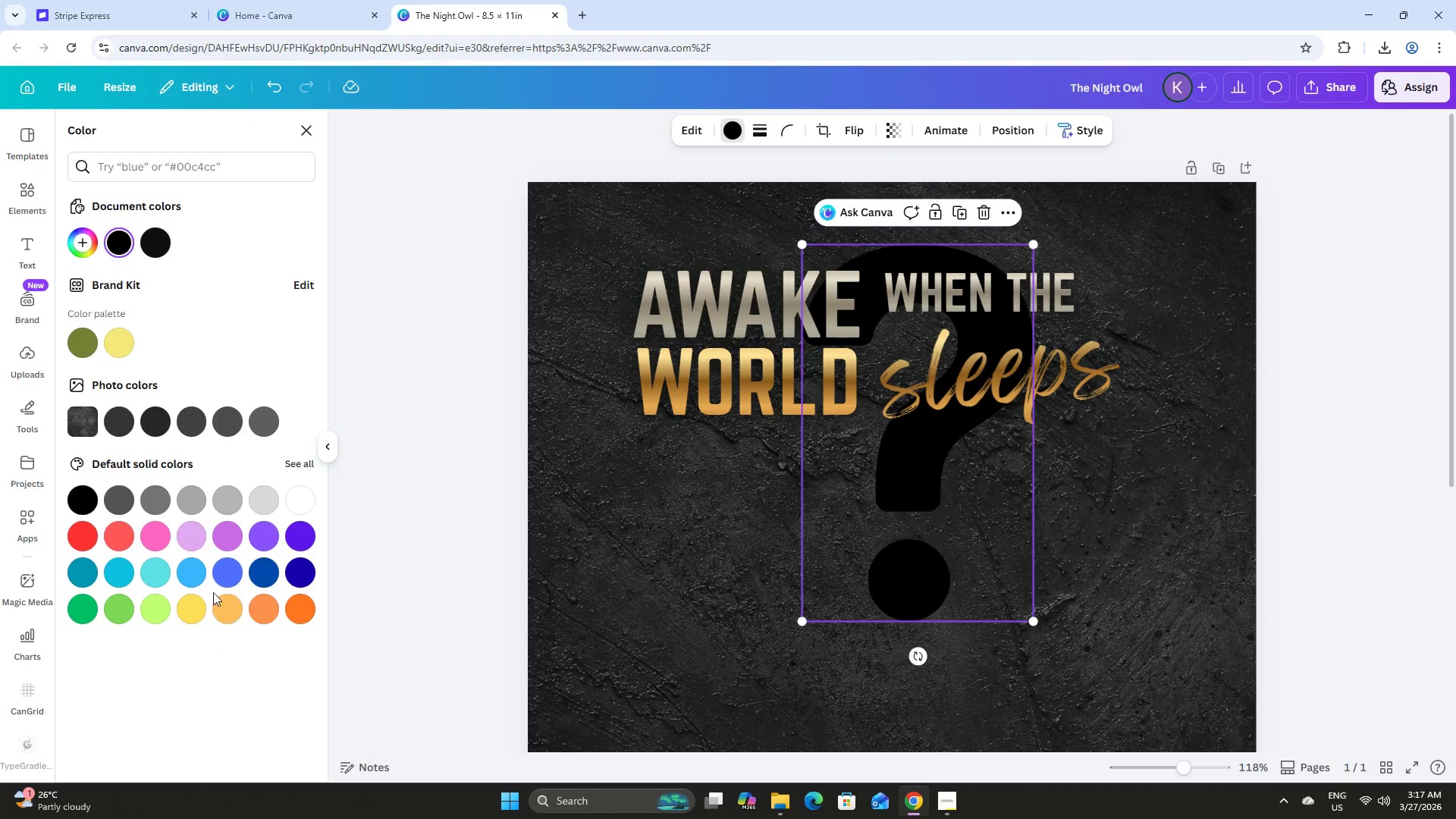 
left_click([190, 607])
 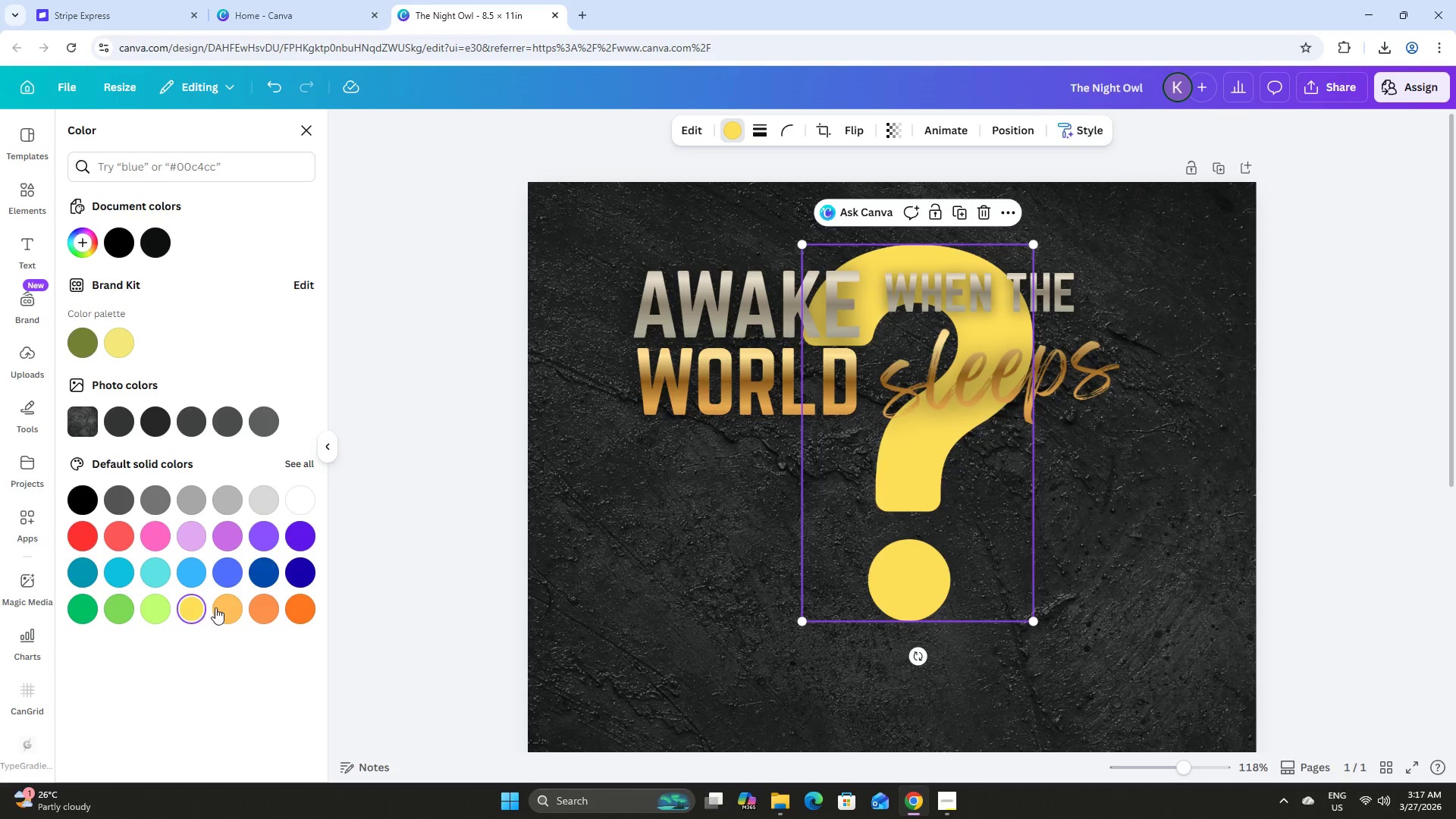 
left_click([218, 607])
 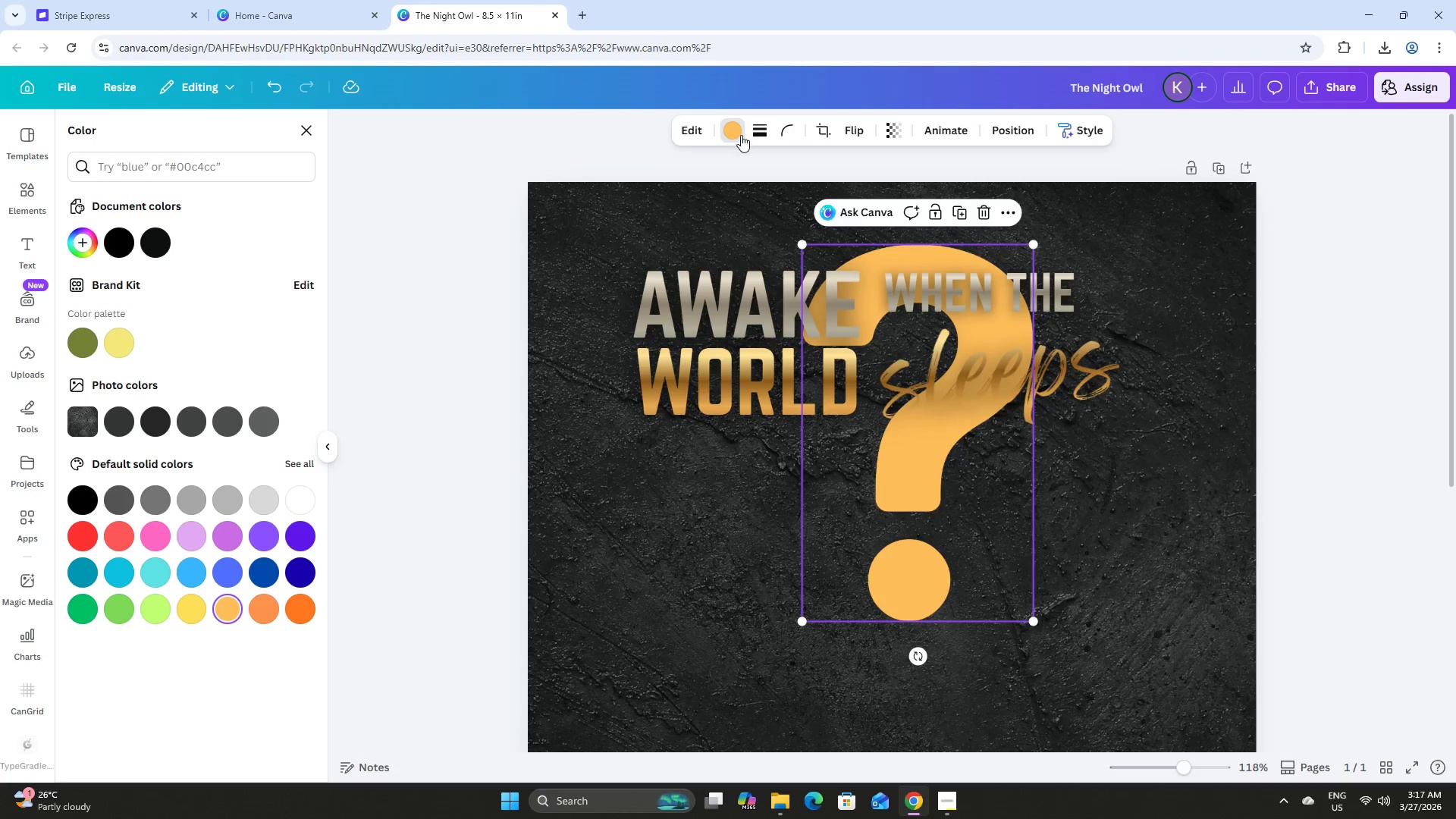 
left_click([700, 128])
 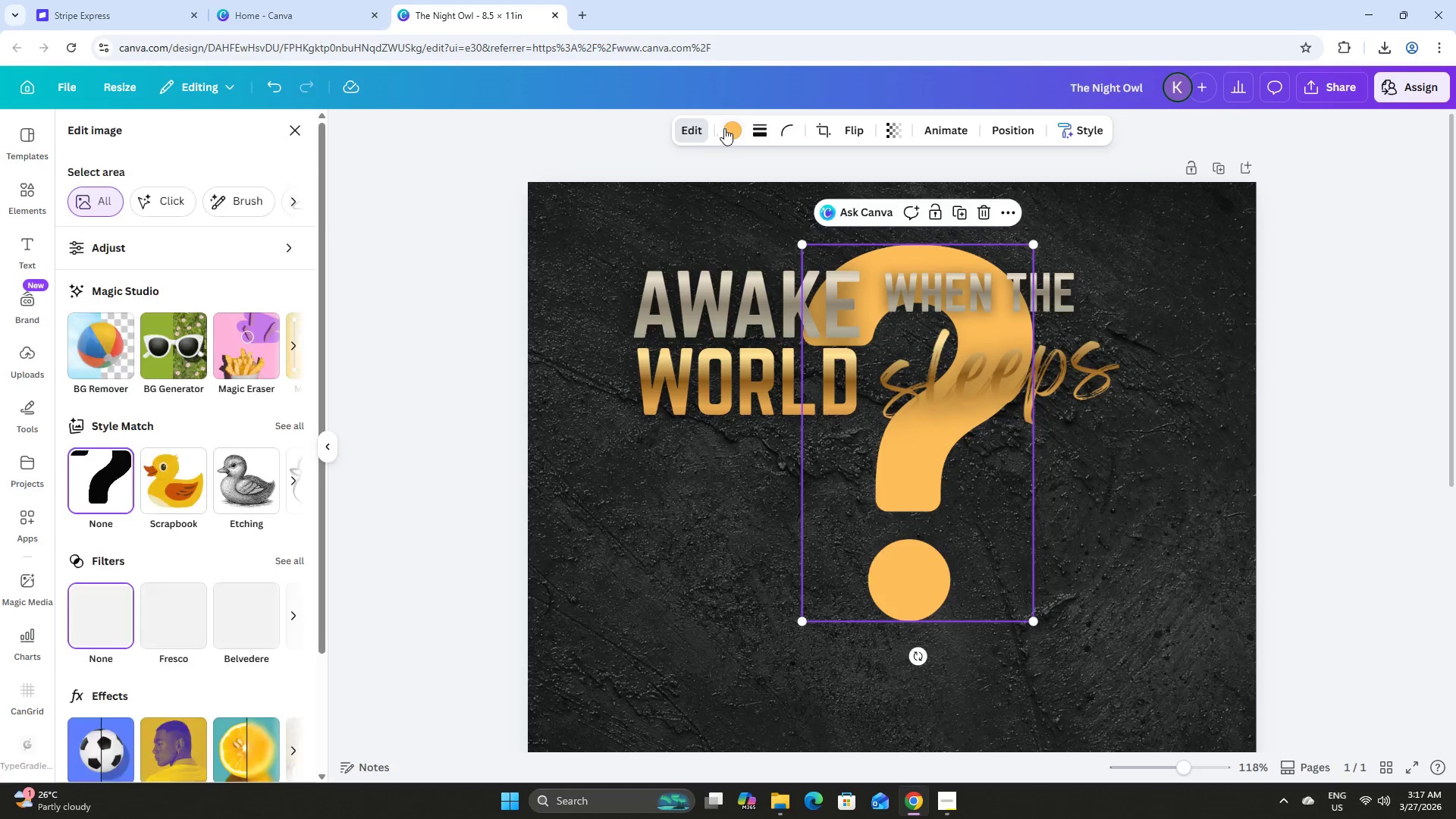 
left_click([732, 128])
 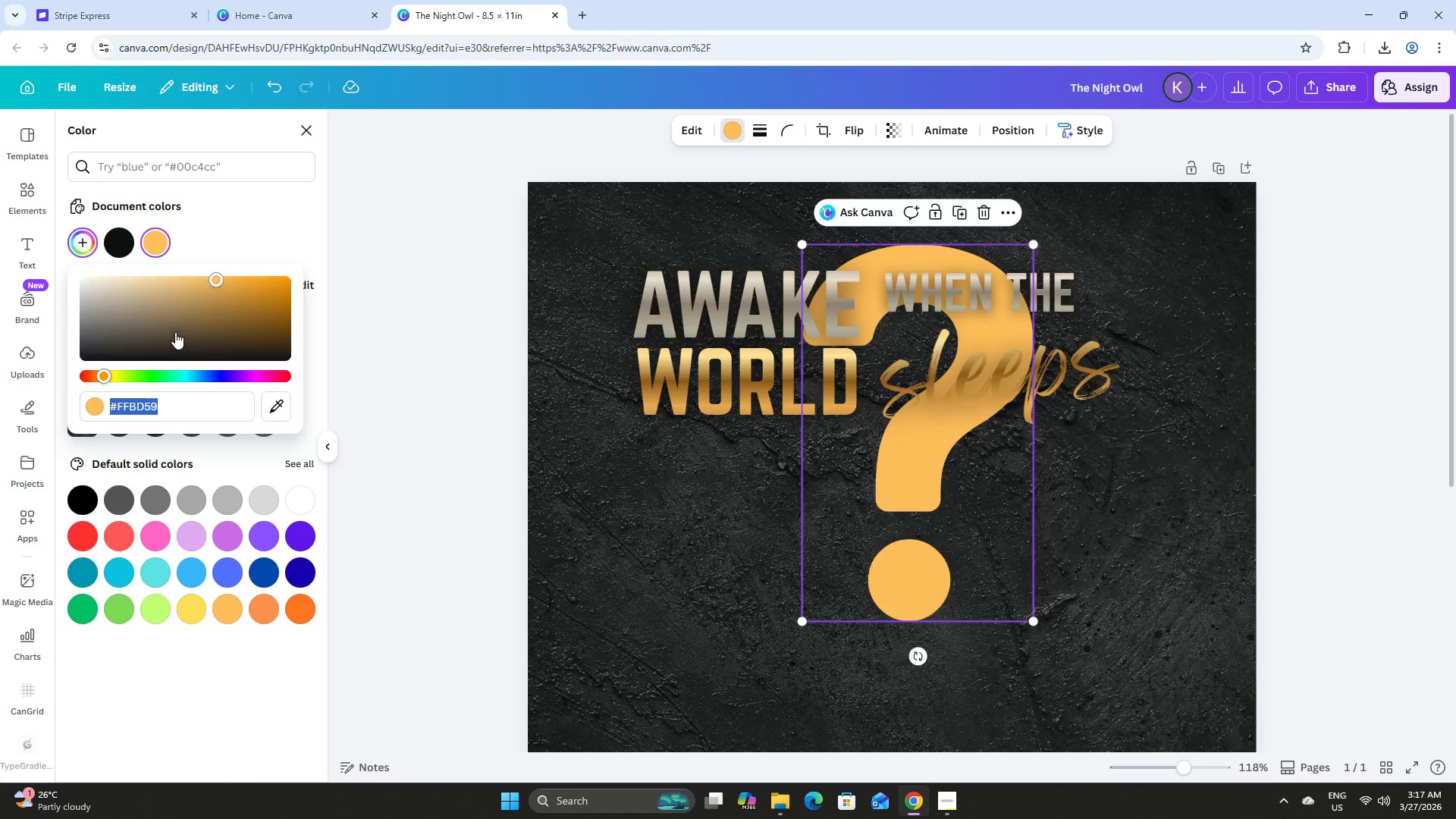 
left_click([276, 399])
 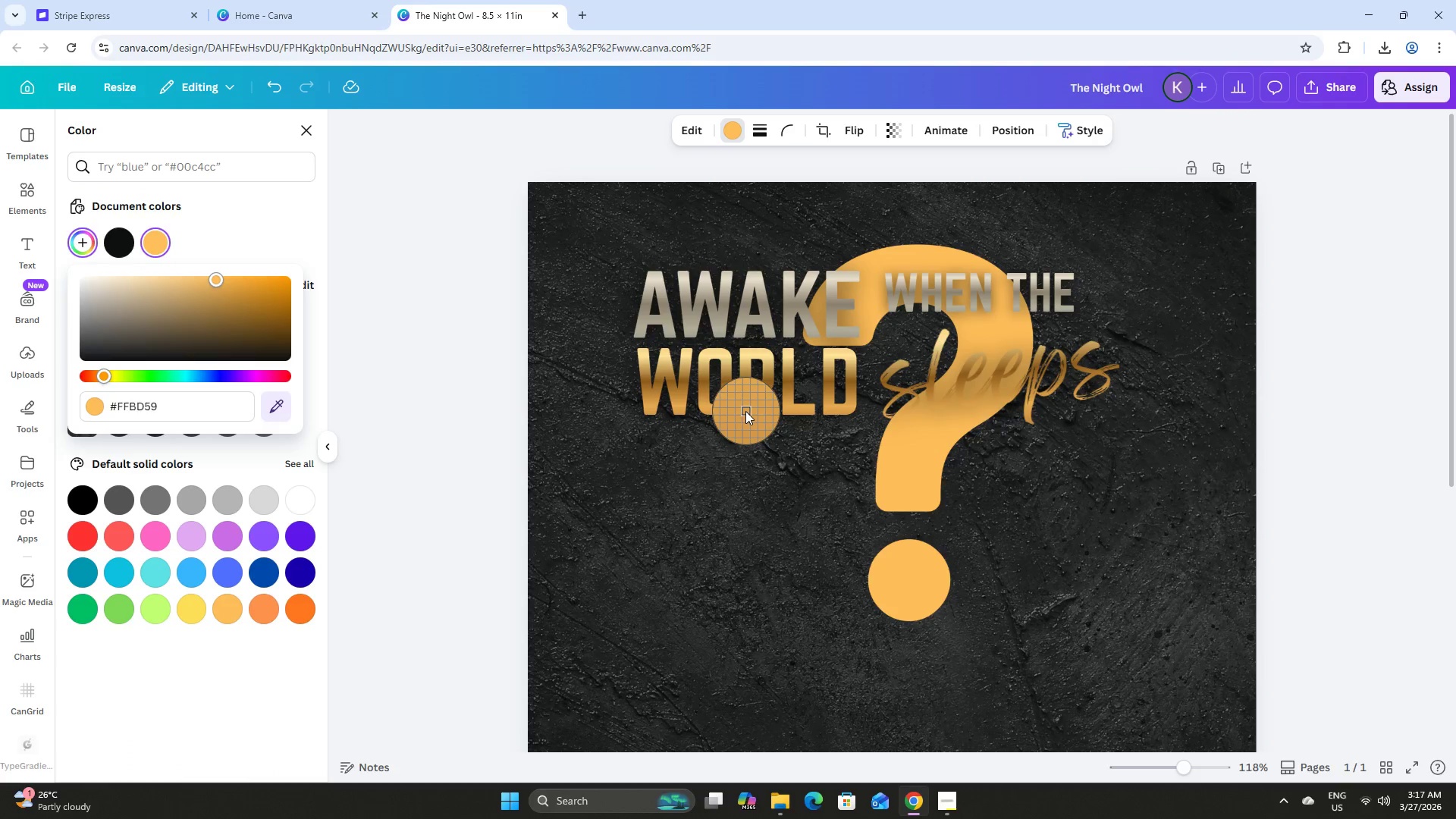 
left_click([745, 410])
 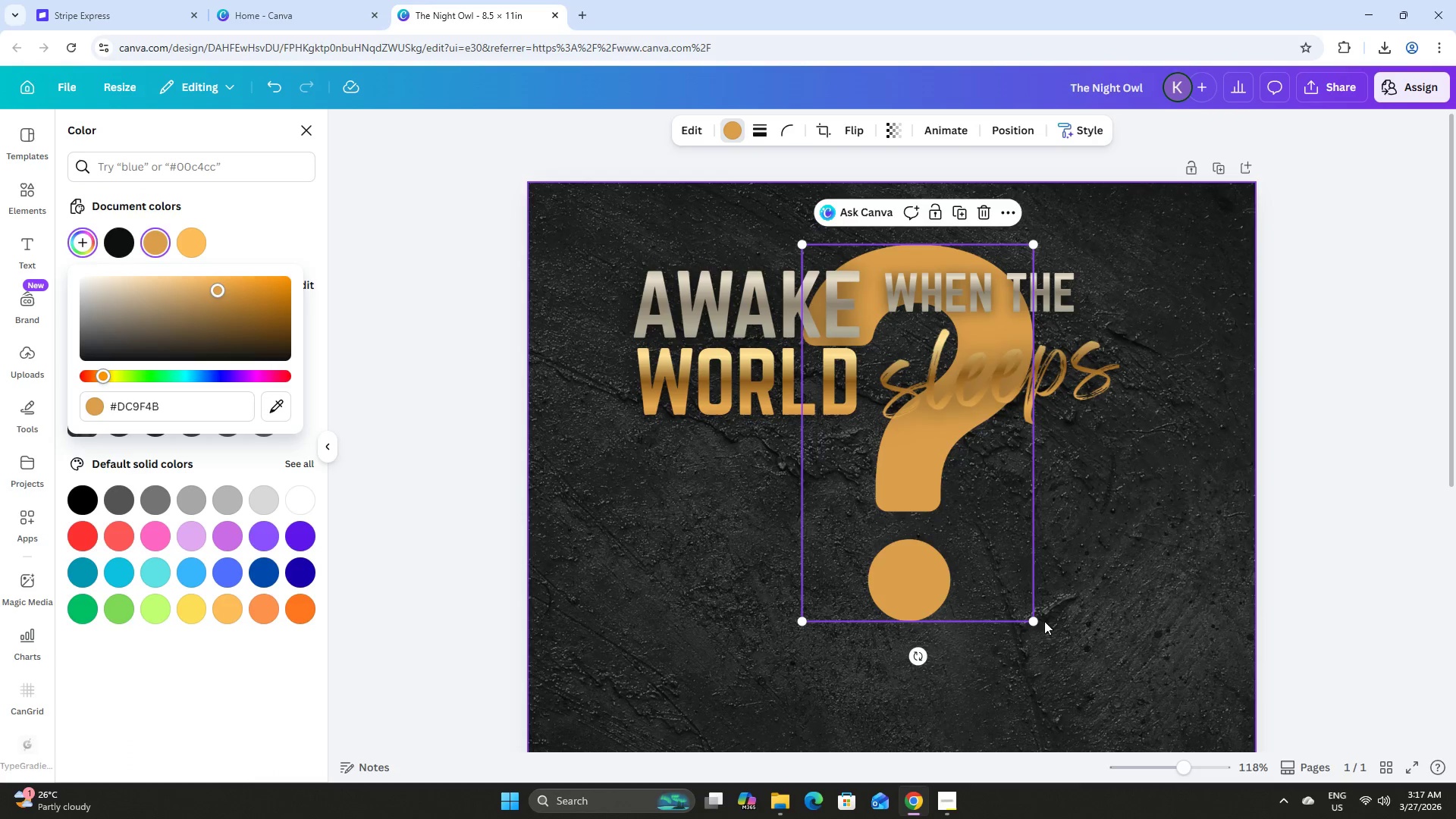 
left_click_drag(start_coordinate=[1035, 618], to_coordinate=[883, 458])
 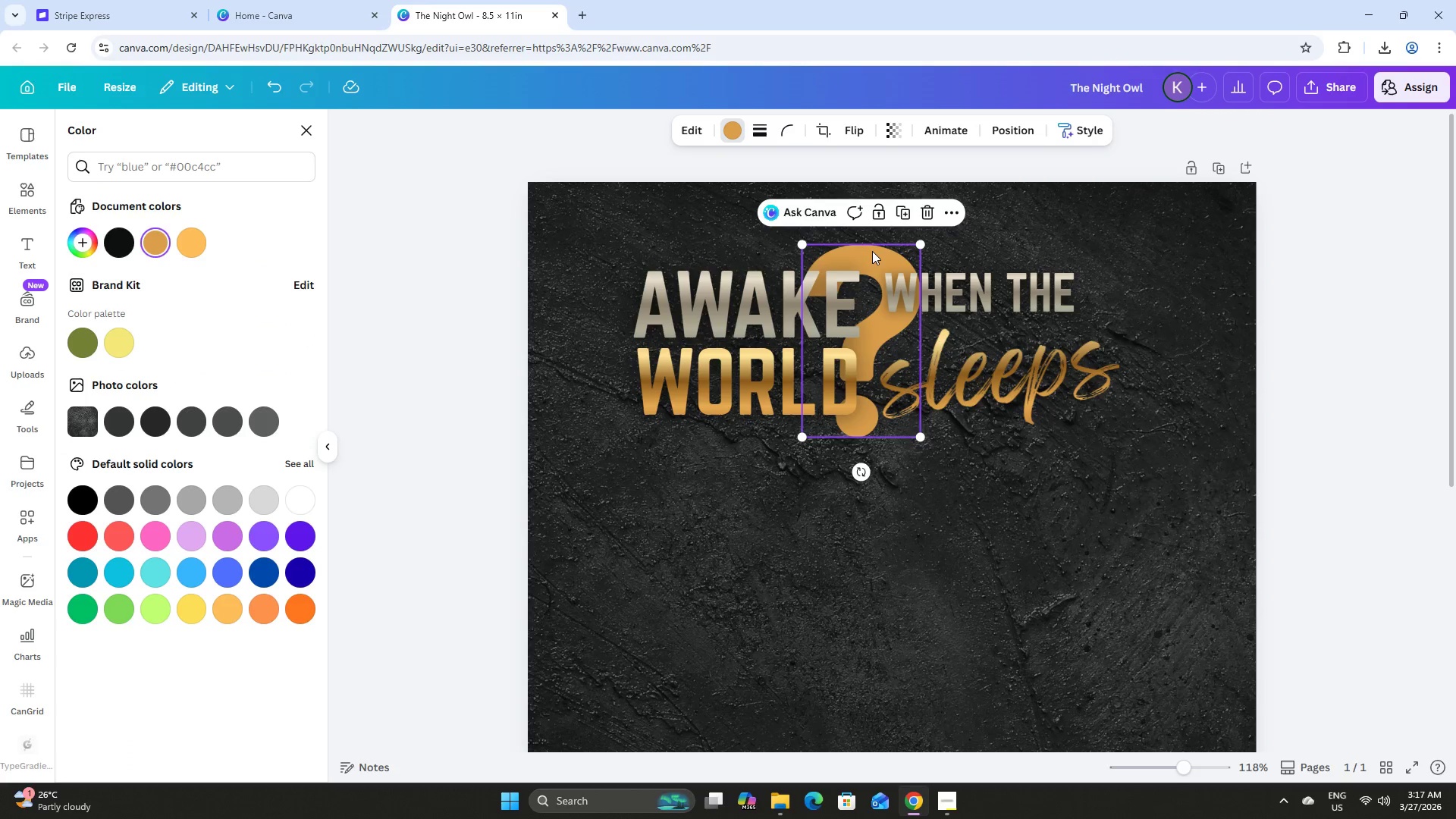 
left_click_drag(start_coordinate=[871, 251], to_coordinate=[1185, 244])
 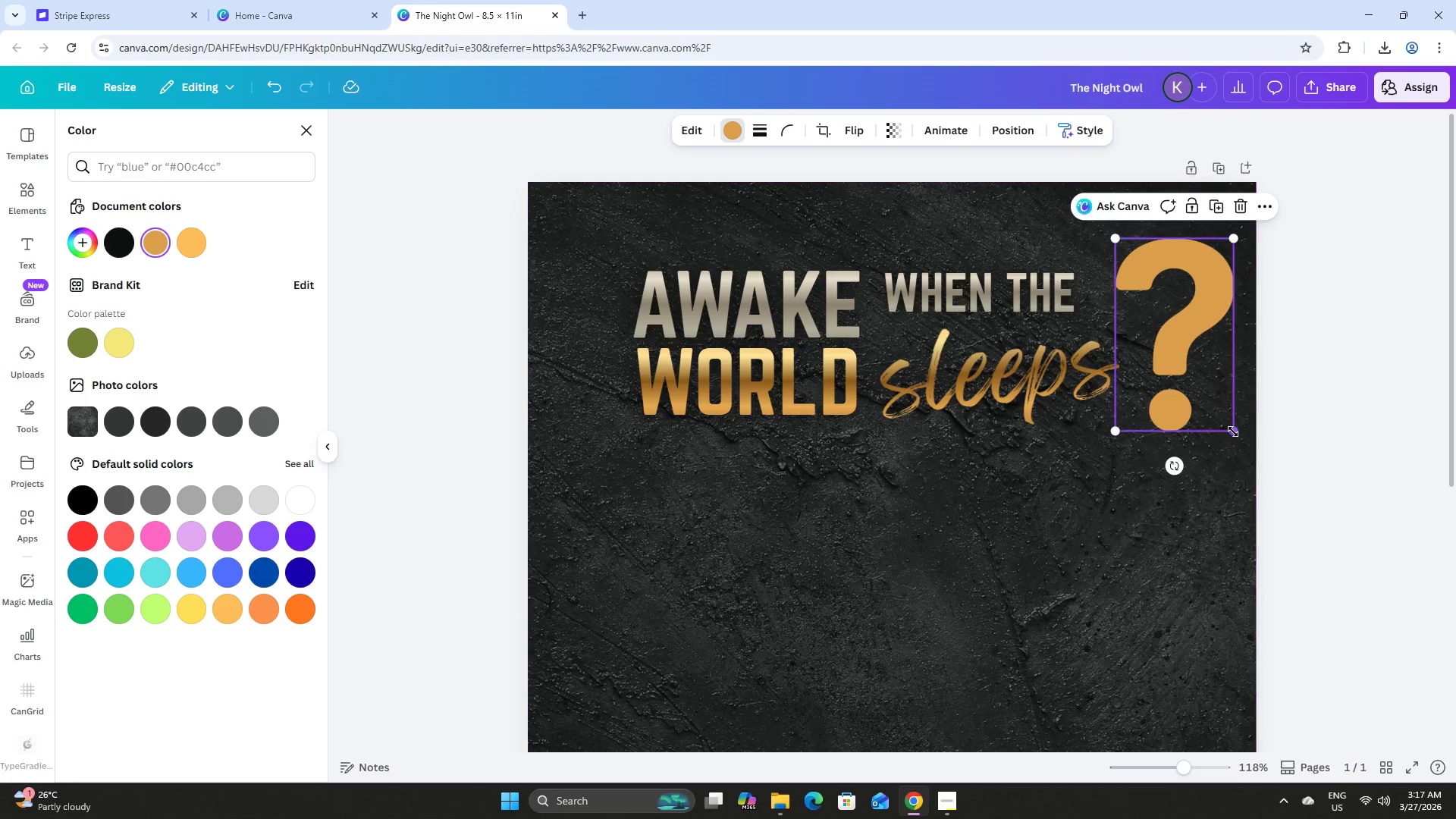 
left_click_drag(start_coordinate=[1233, 431], to_coordinate=[1225, 388])
 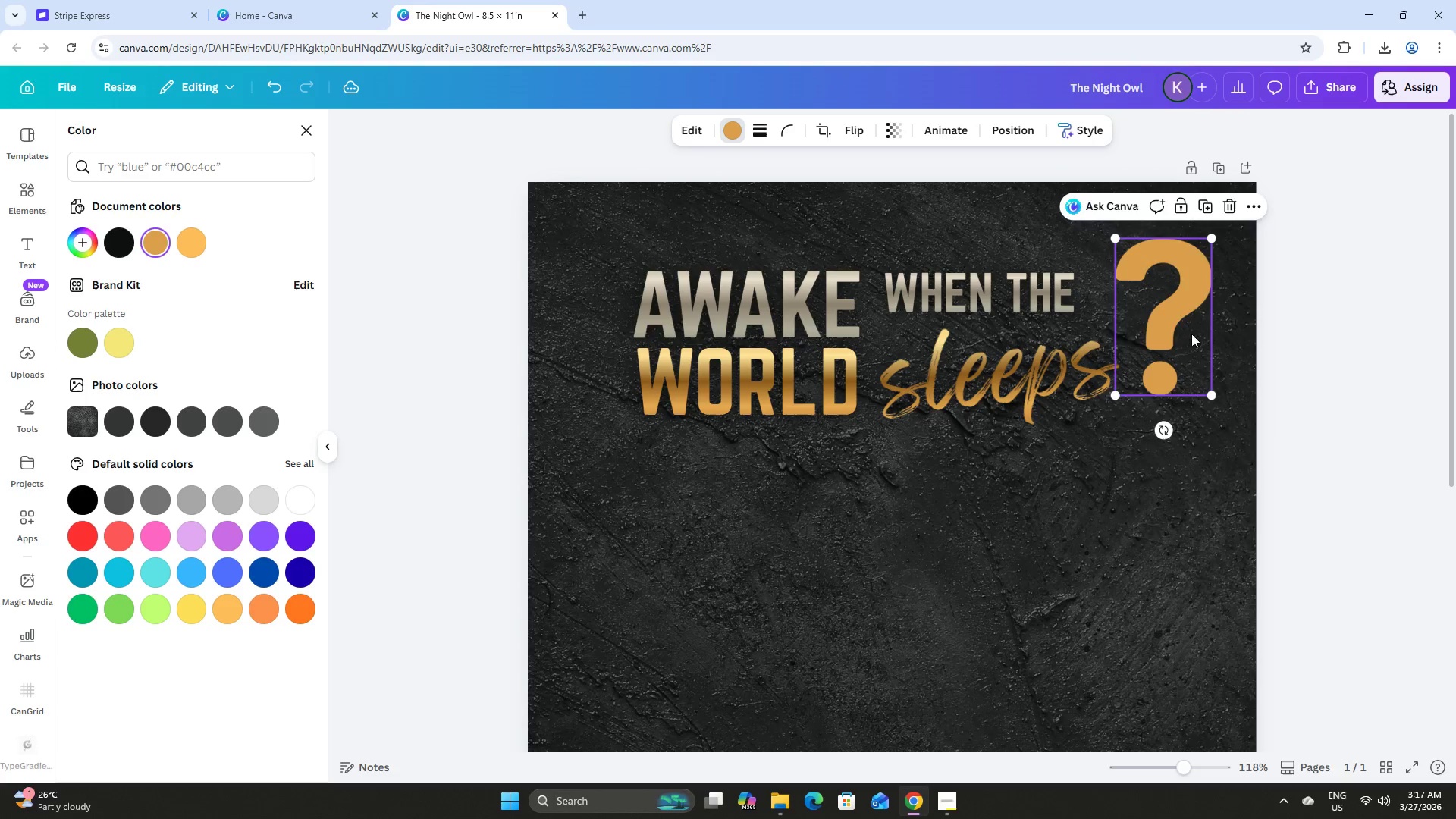 
left_click_drag(start_coordinate=[1186, 325], to_coordinate=[604, 347])
 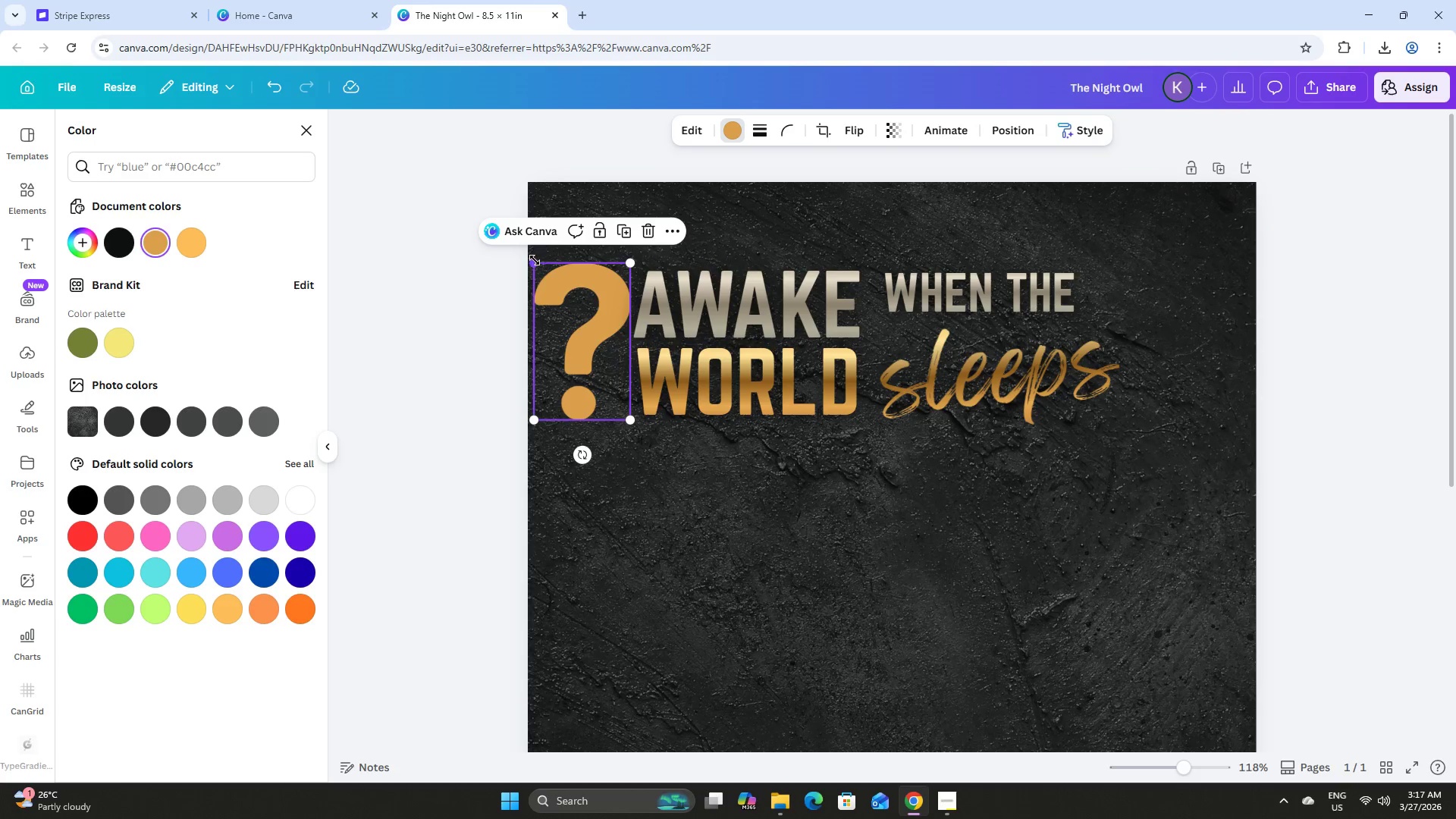 
left_click_drag(start_coordinate=[535, 260], to_coordinate=[543, 264])
 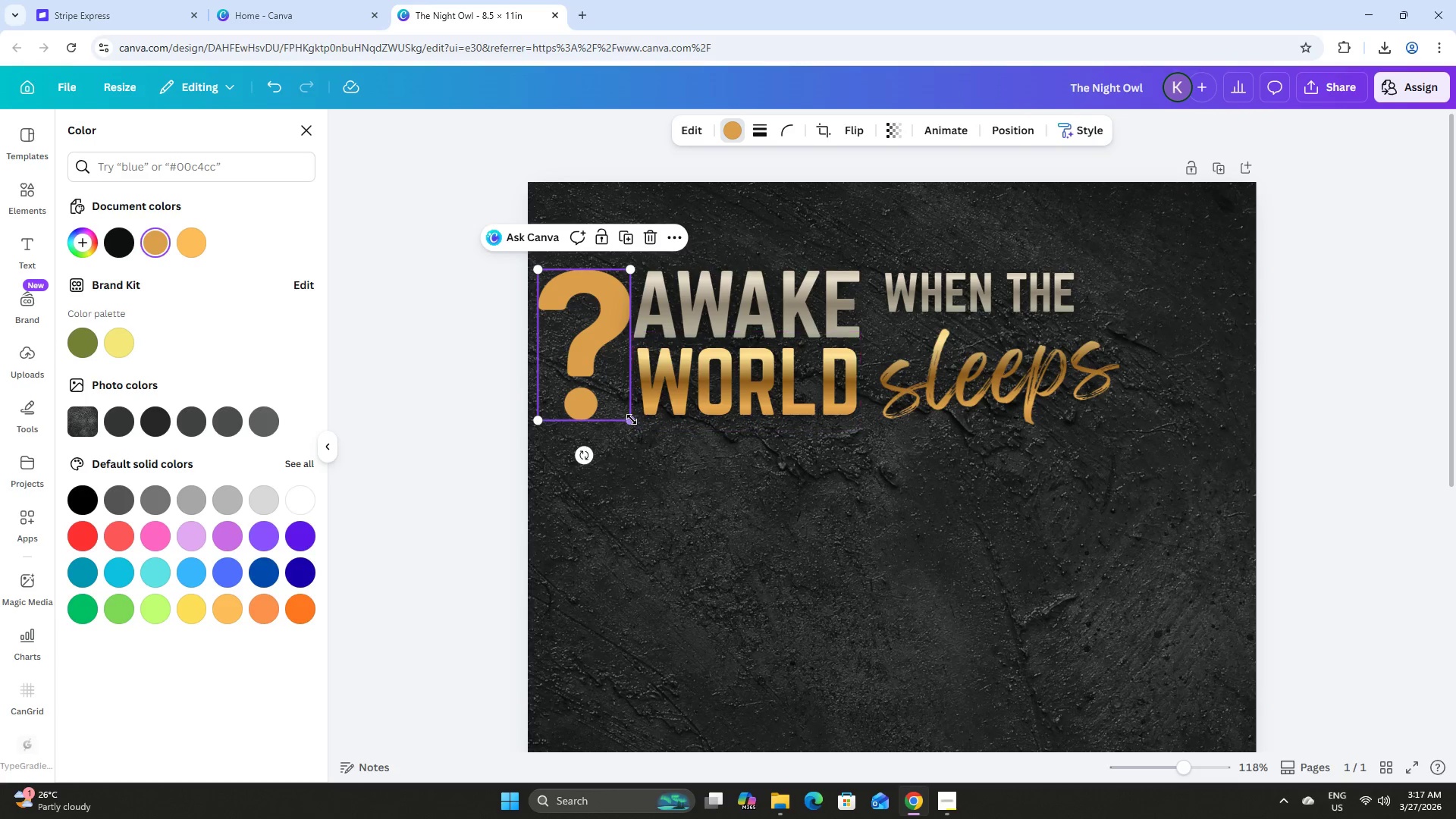 
left_click_drag(start_coordinate=[630, 418], to_coordinate=[626, 411])
 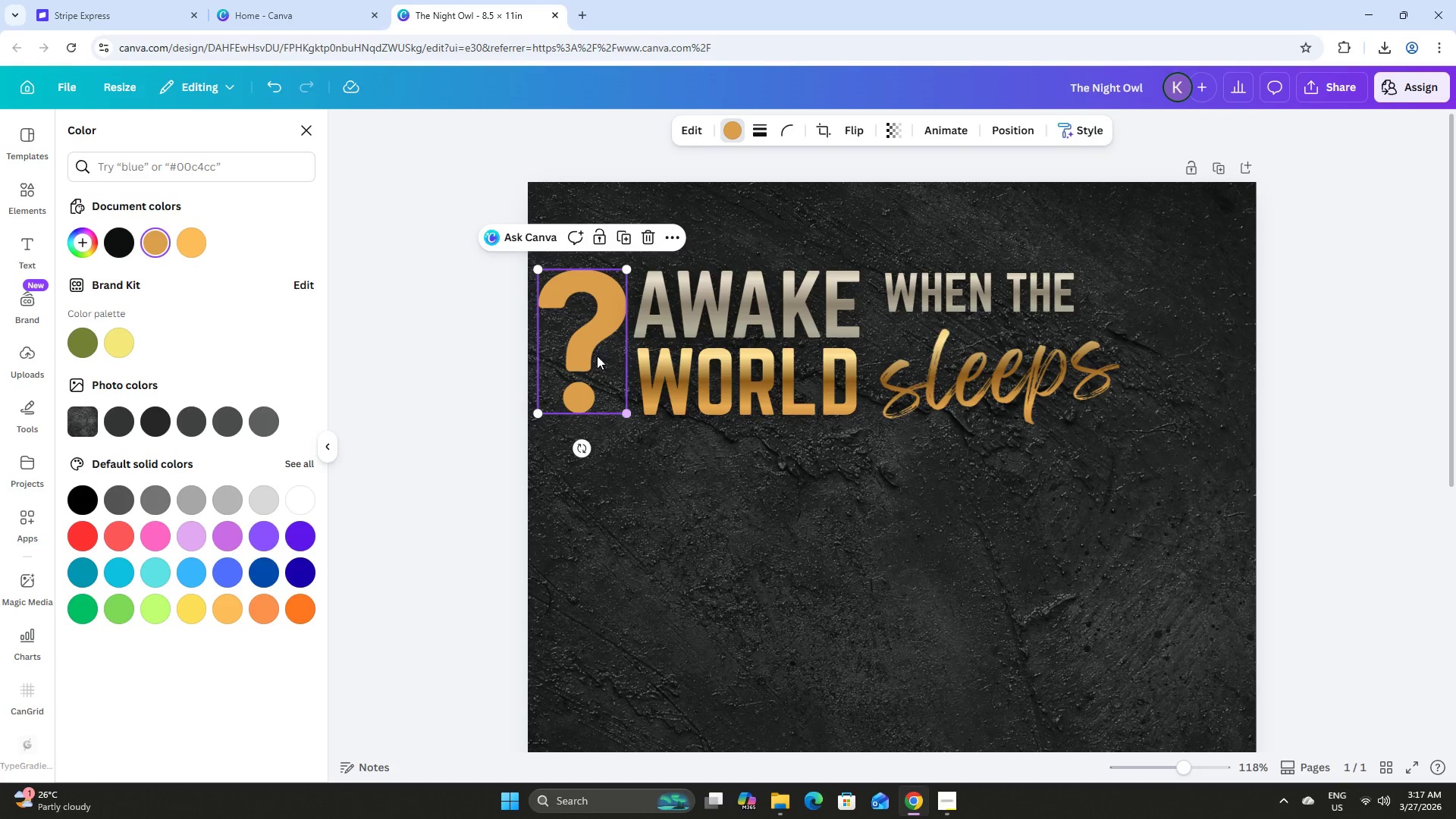 
left_click_drag(start_coordinate=[597, 352], to_coordinate=[1189, 352])
 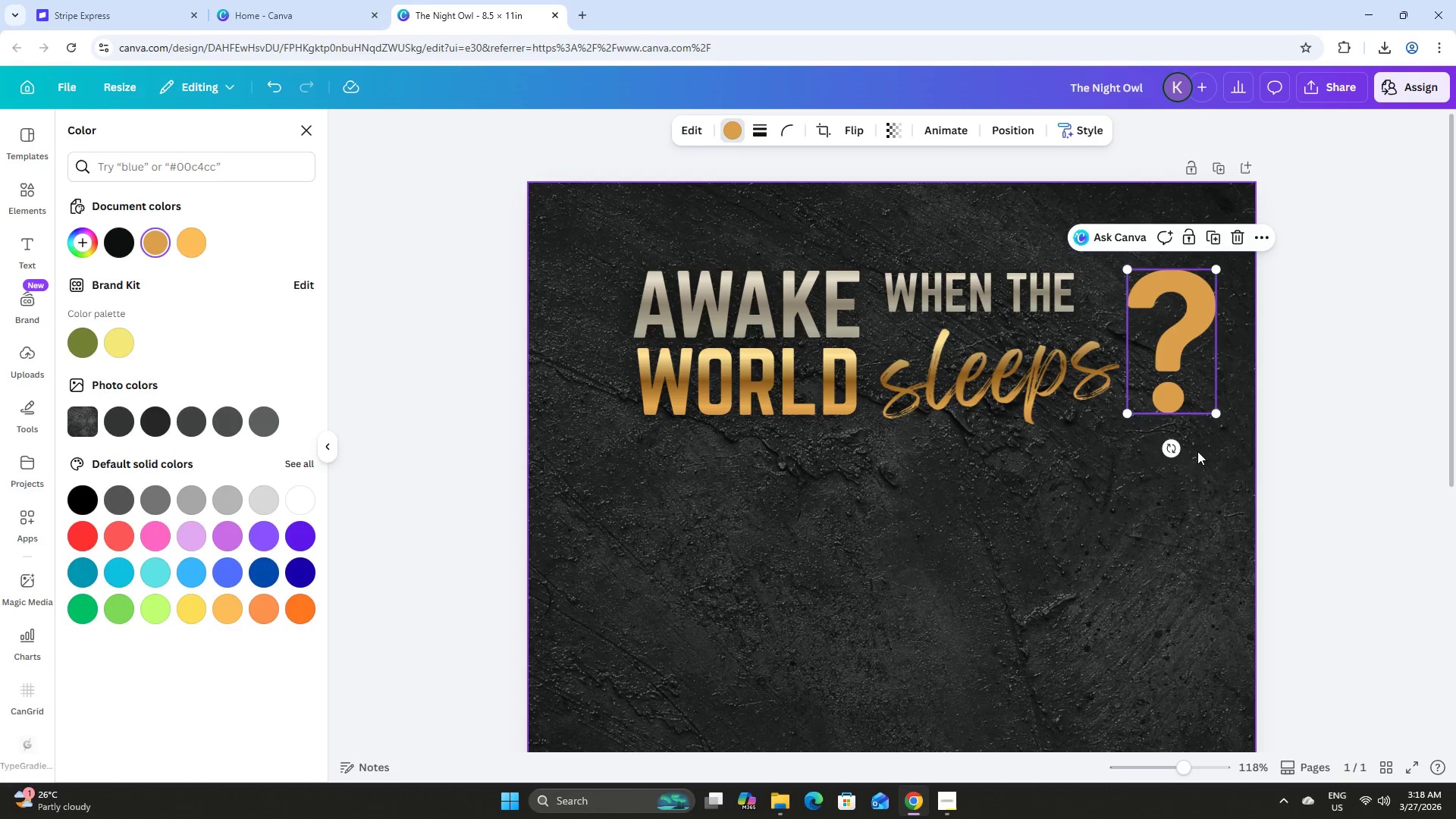 
left_click([1197, 451])
 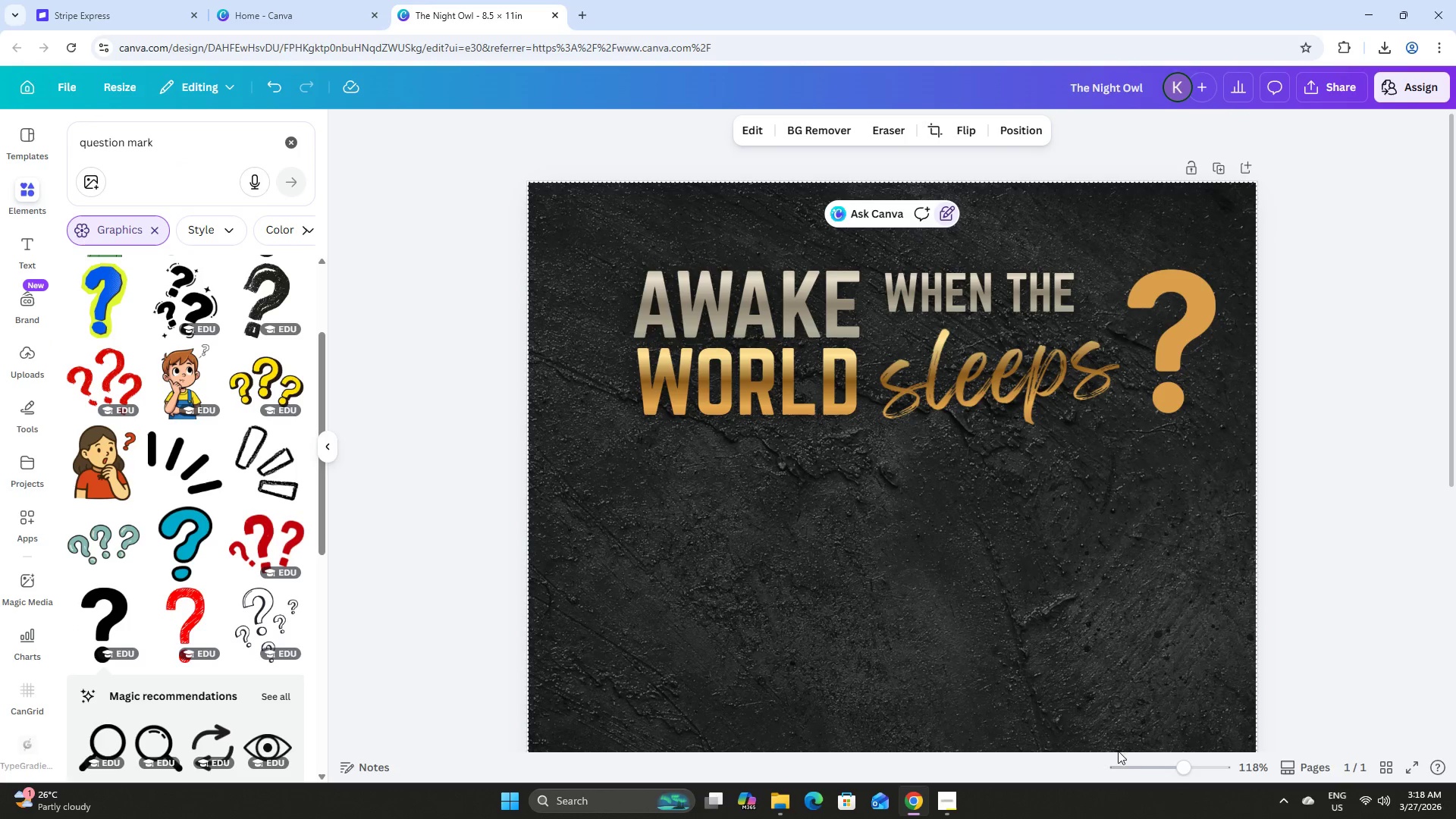 
left_click_drag(start_coordinate=[1178, 760], to_coordinate=[1178, 745])
 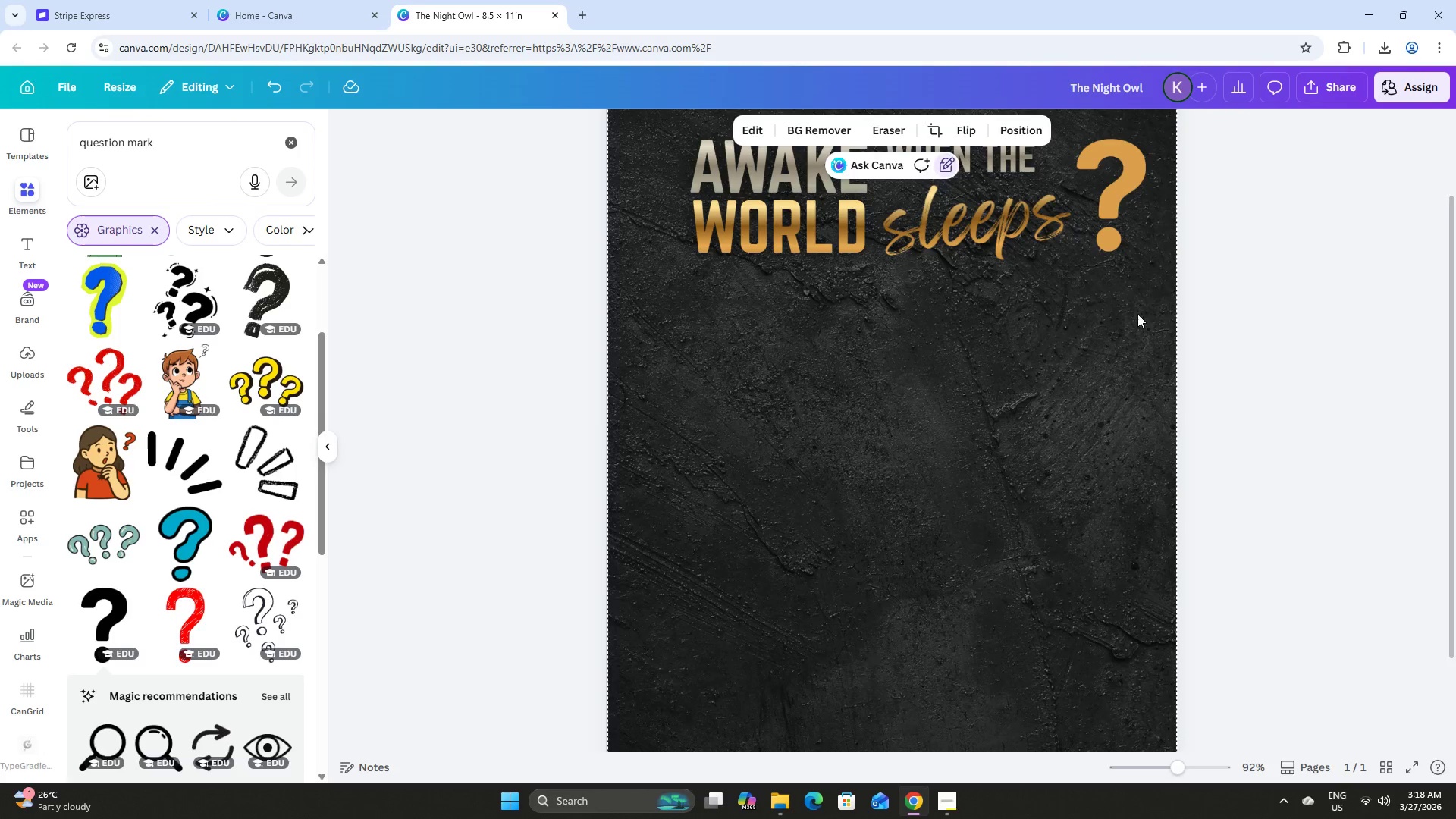 
scroll: coordinate [1138, 311], scroll_direction: up, amount: 4.0
 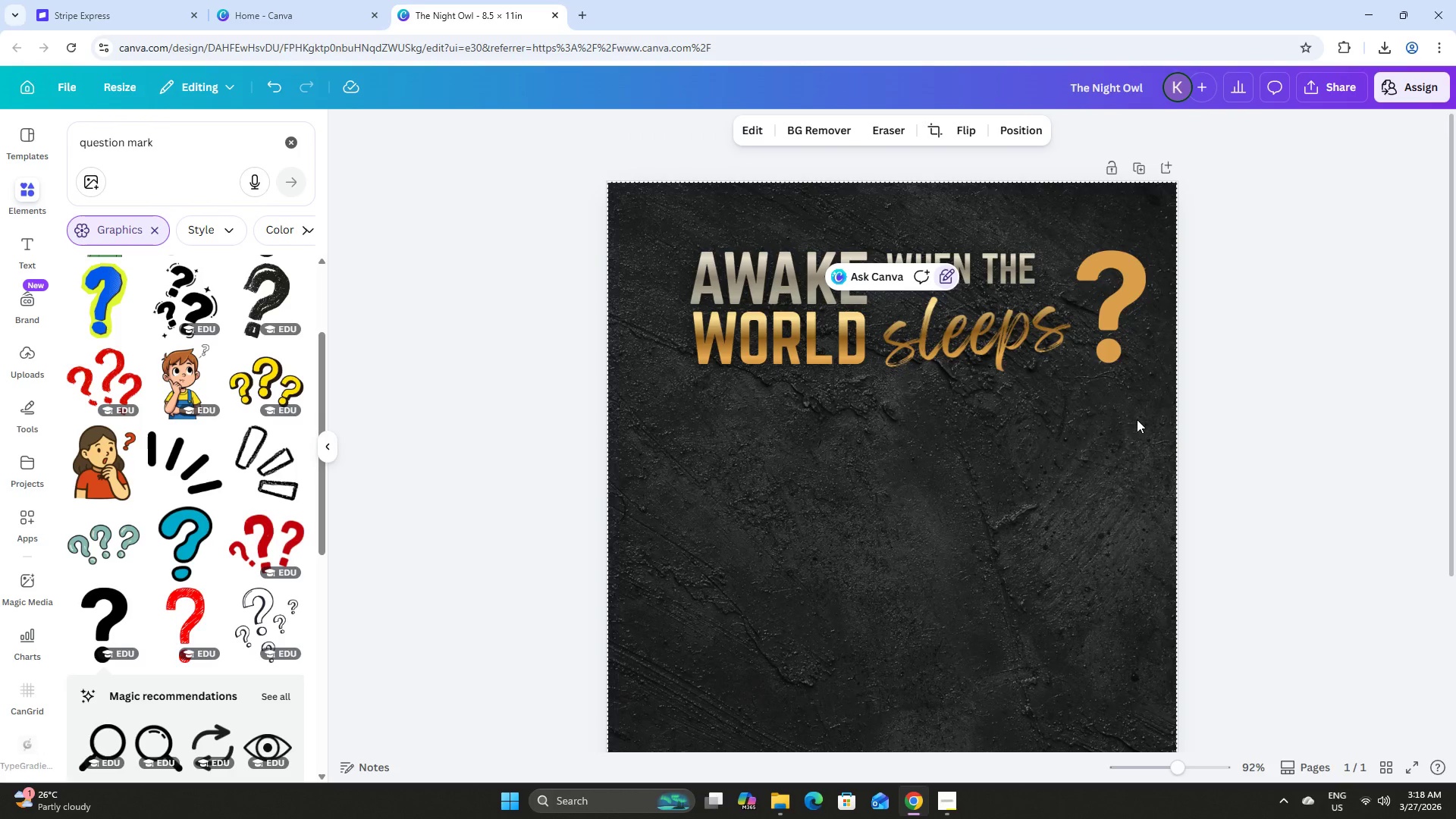 
left_click_drag(start_coordinate=[1140, 419], to_coordinate=[685, 220])
 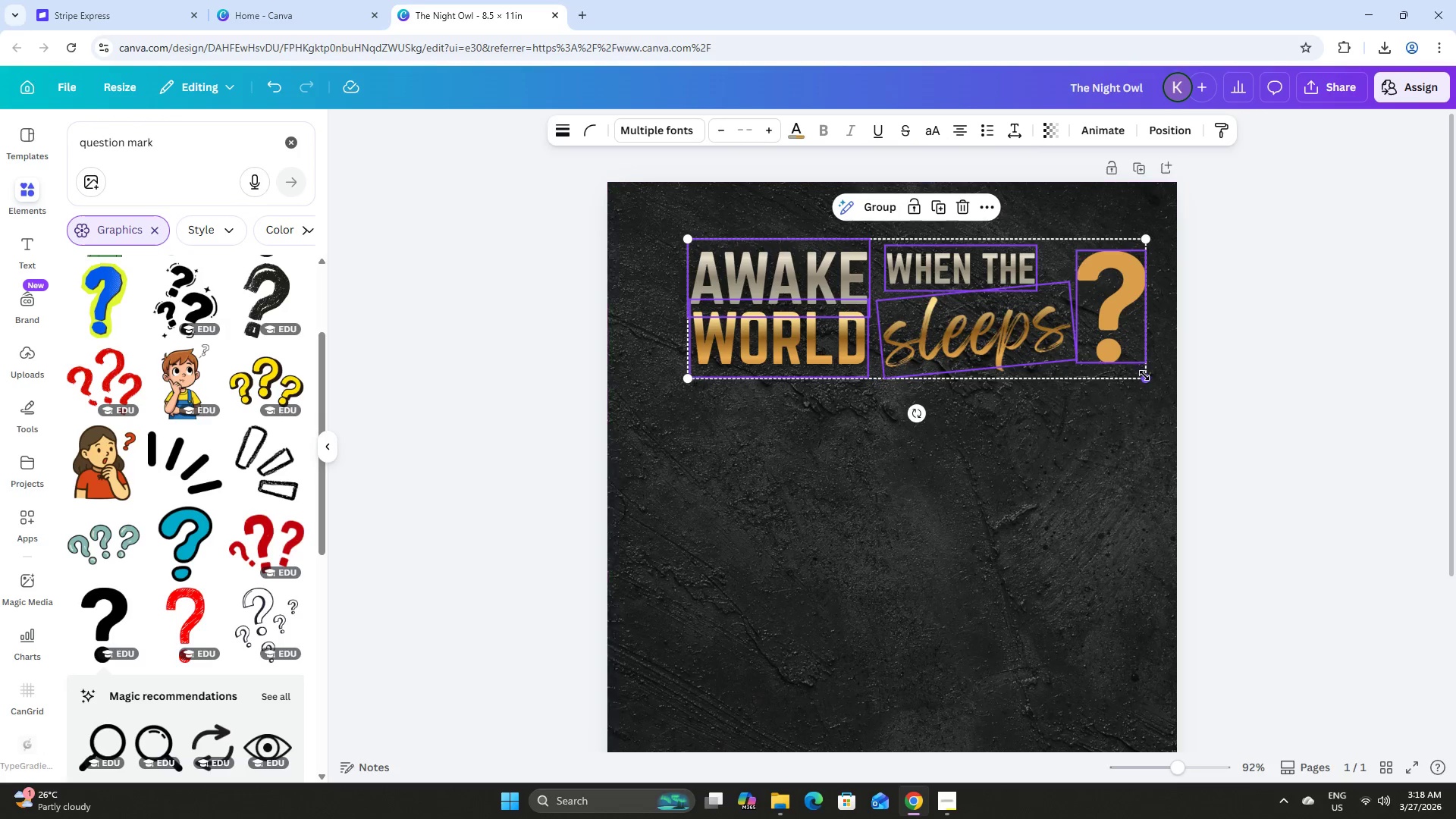 
left_click_drag(start_coordinate=[1144, 375], to_coordinate=[1112, 364])
 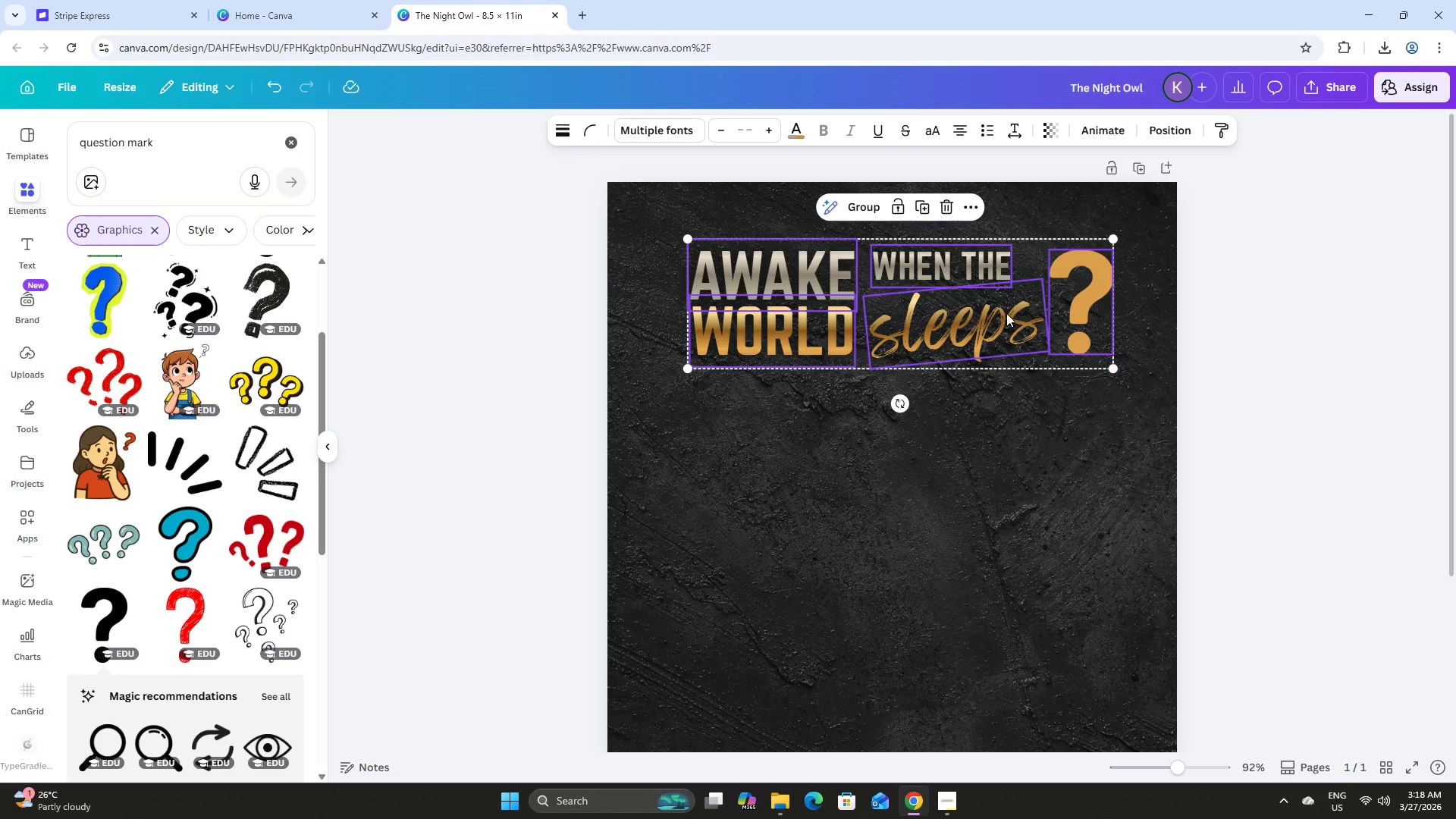 
left_click_drag(start_coordinate=[1006, 313], to_coordinate=[996, 312])
 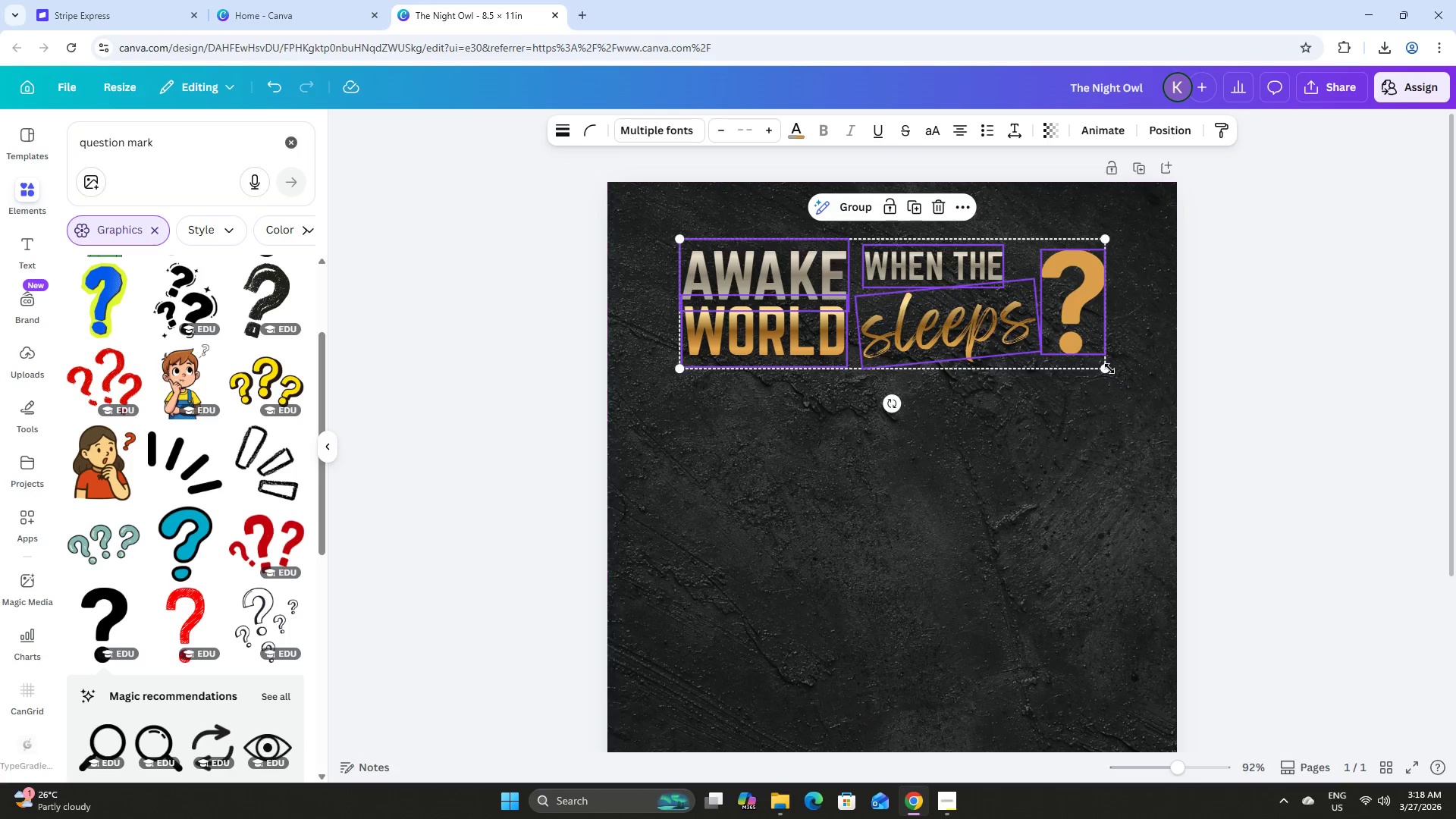 
left_click_drag(start_coordinate=[1109, 369], to_coordinate=[1125, 378])
 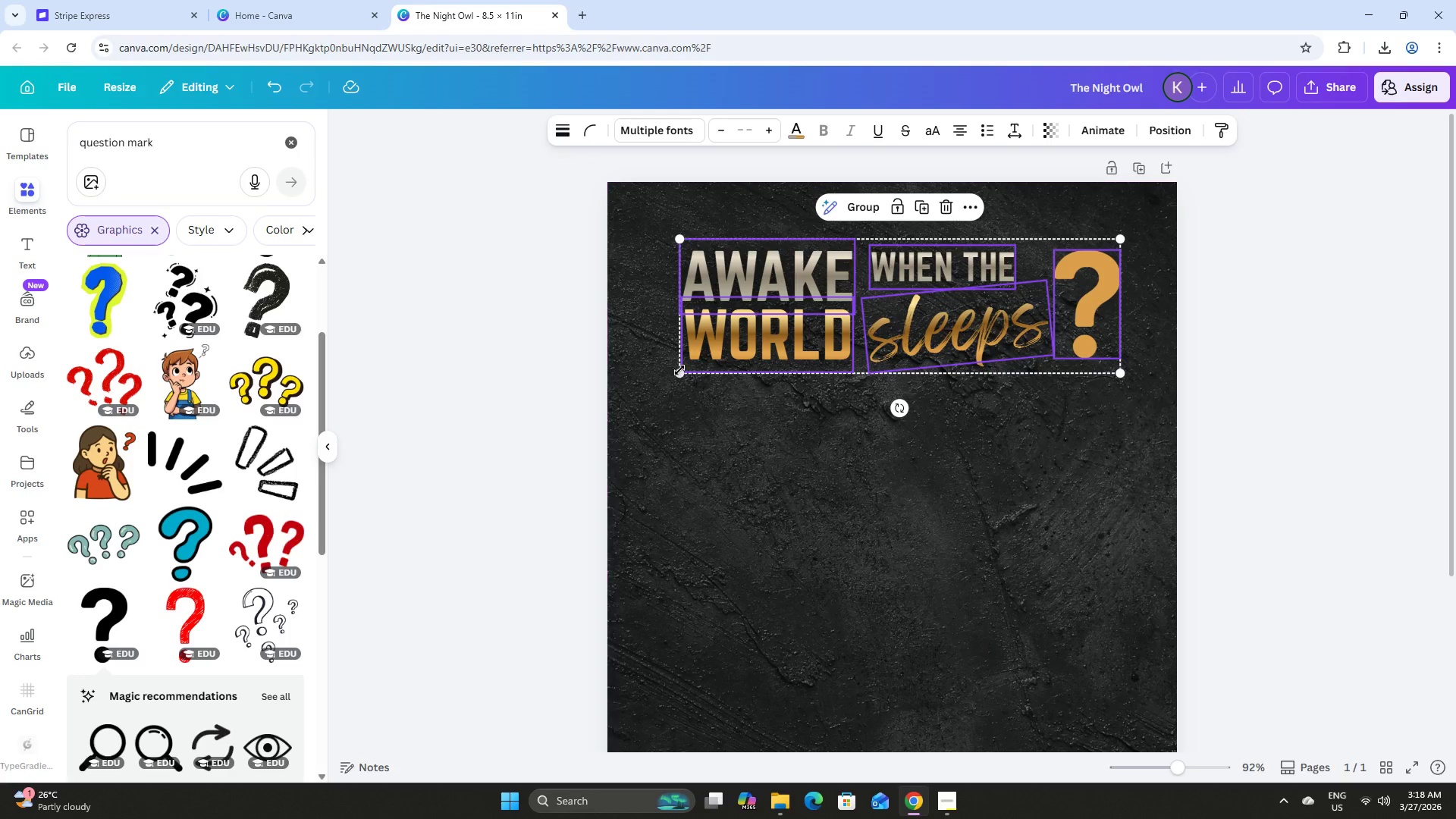 
left_click_drag(start_coordinate=[679, 370], to_coordinate=[664, 378])
 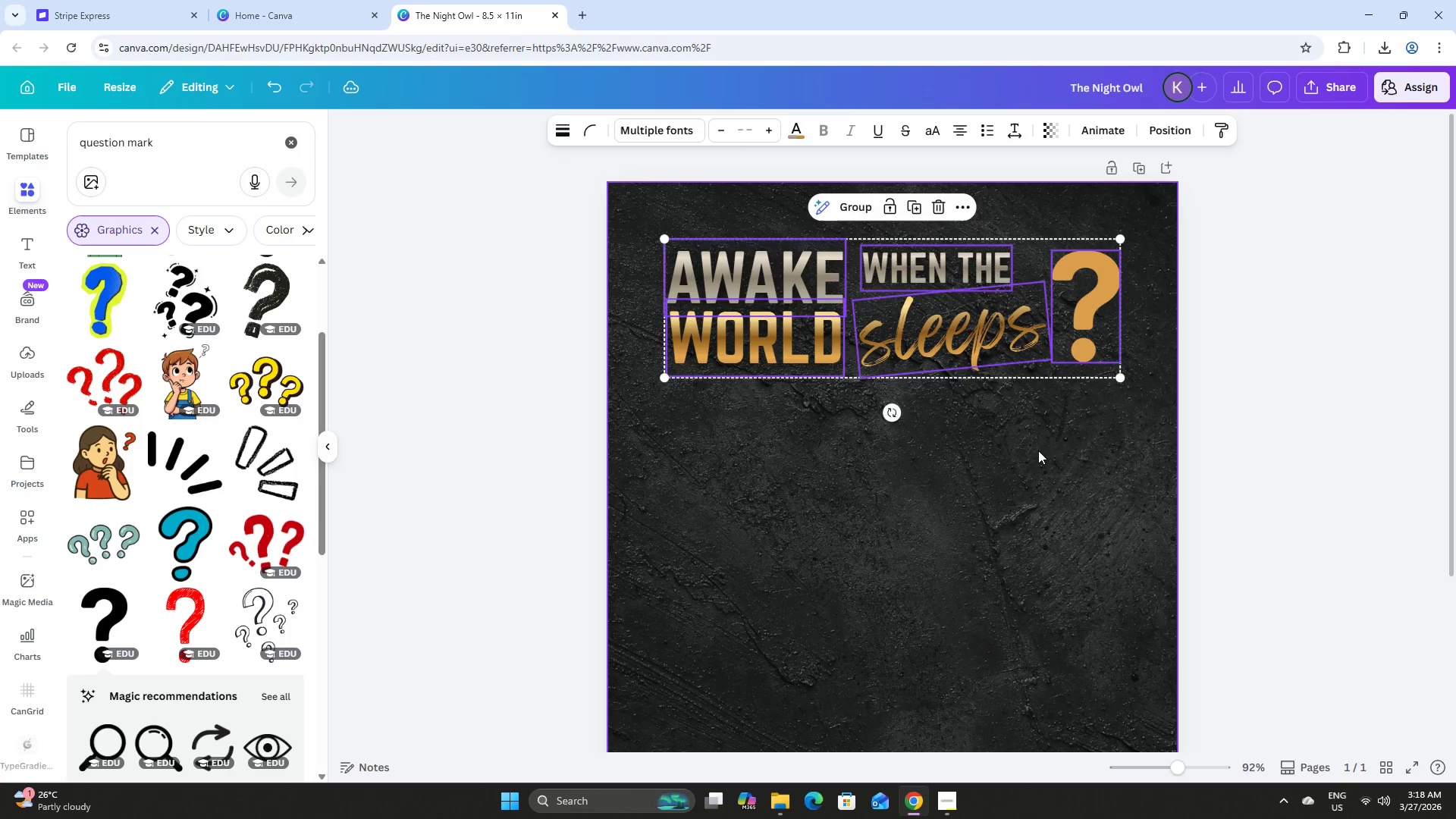 
left_click([1038, 450])
 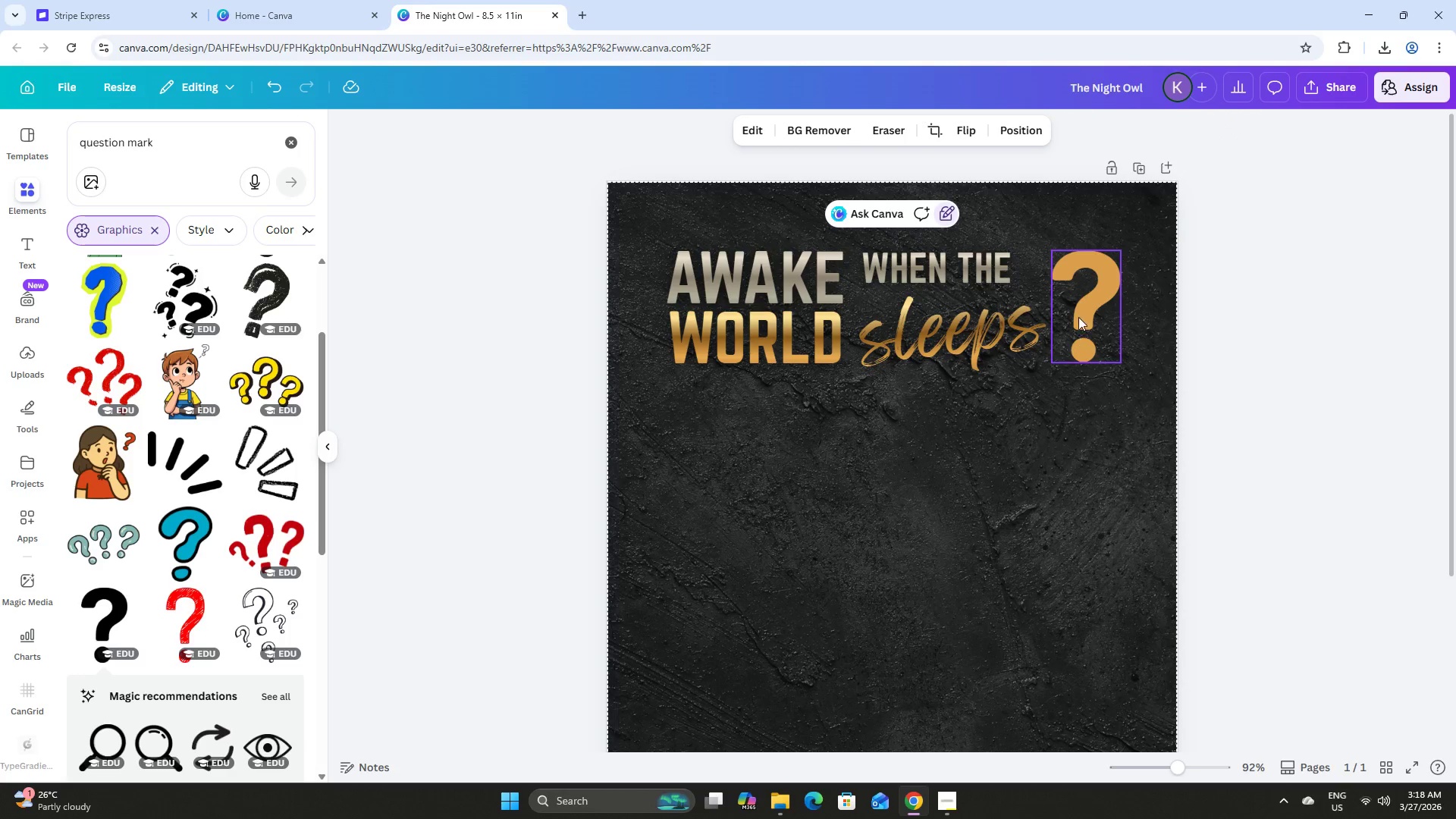 
left_click([1077, 306])
 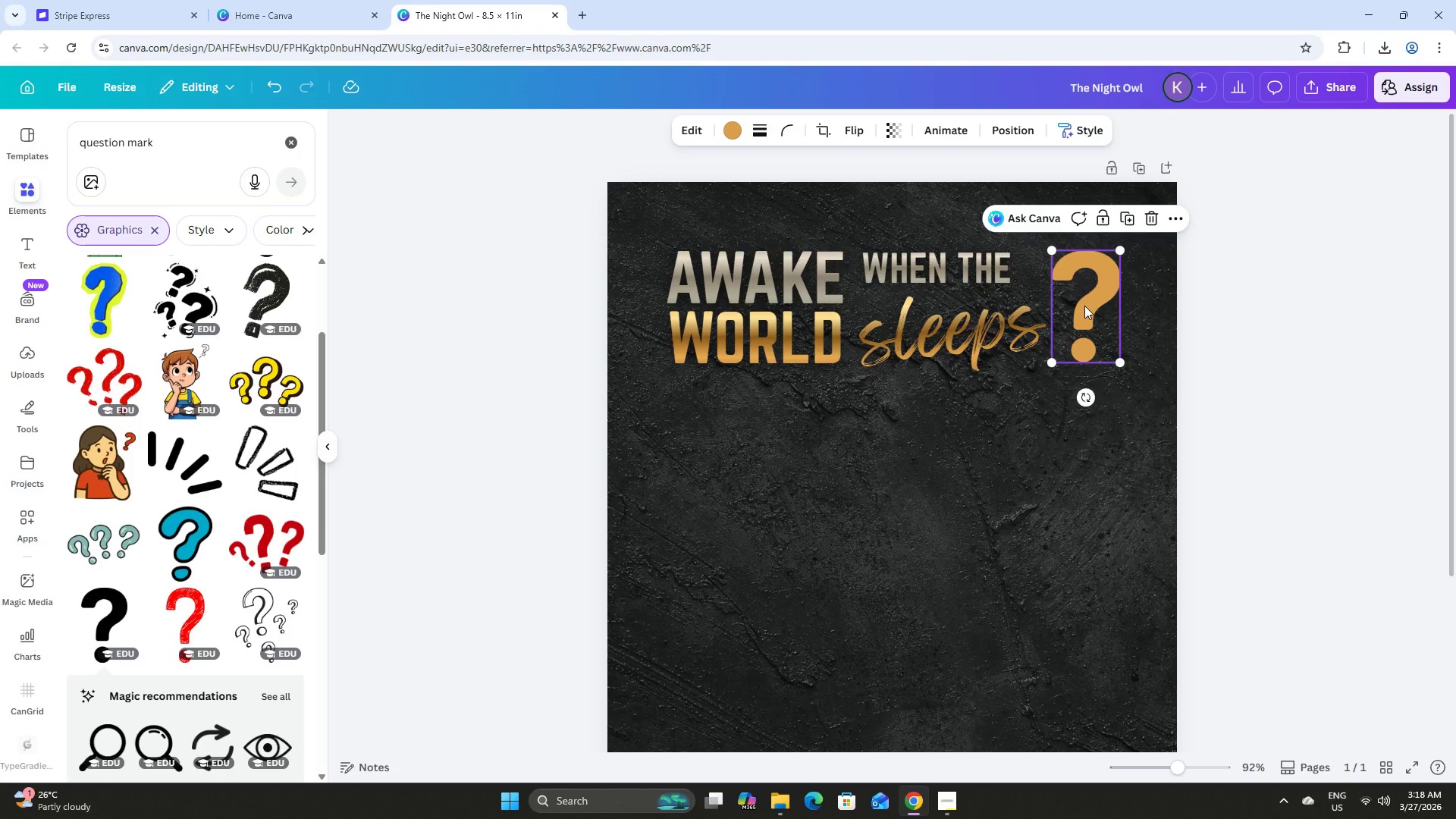 
left_click_drag(start_coordinate=[1084, 306], to_coordinate=[1079, 306])
 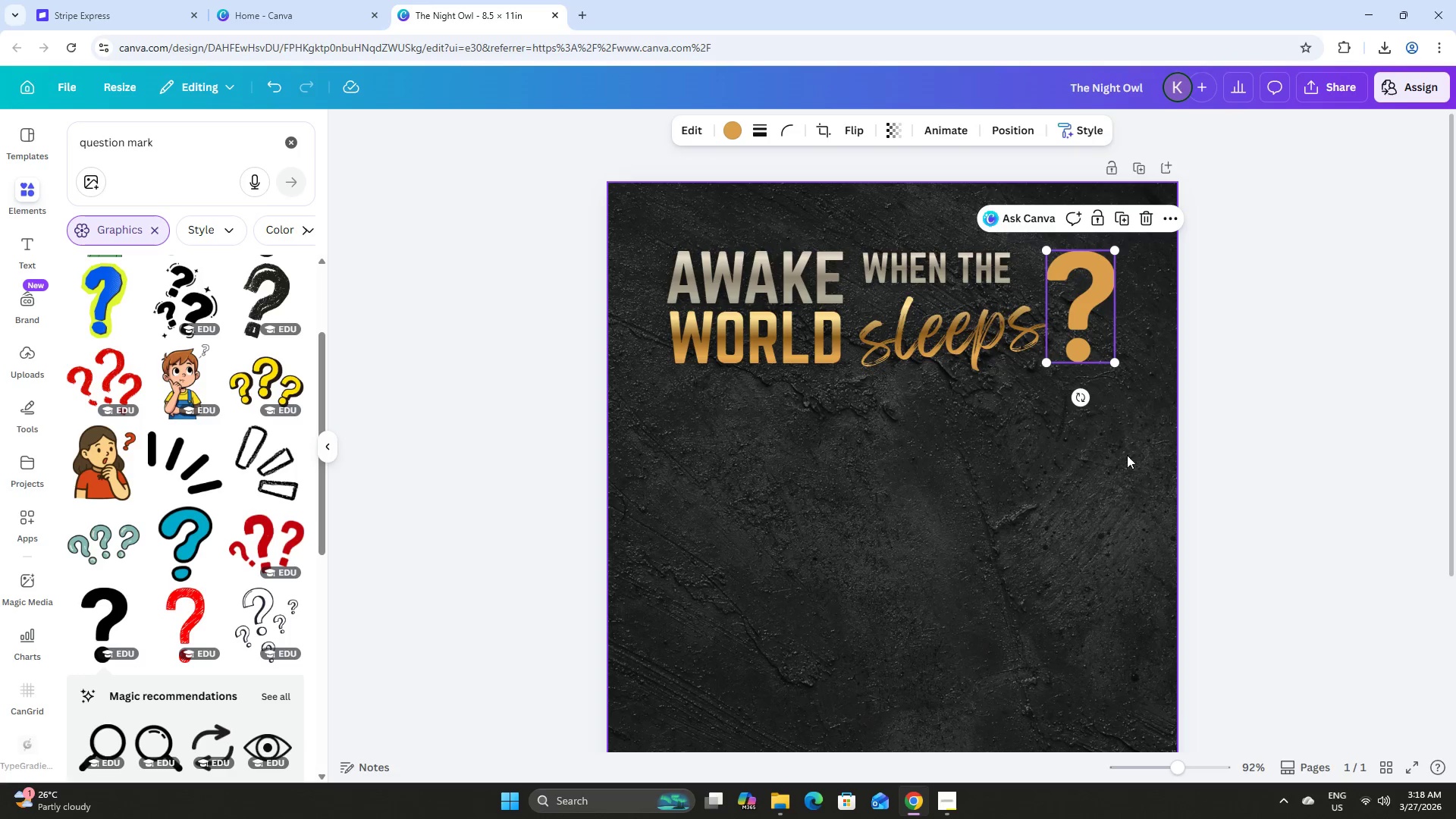 
left_click([1127, 455])
 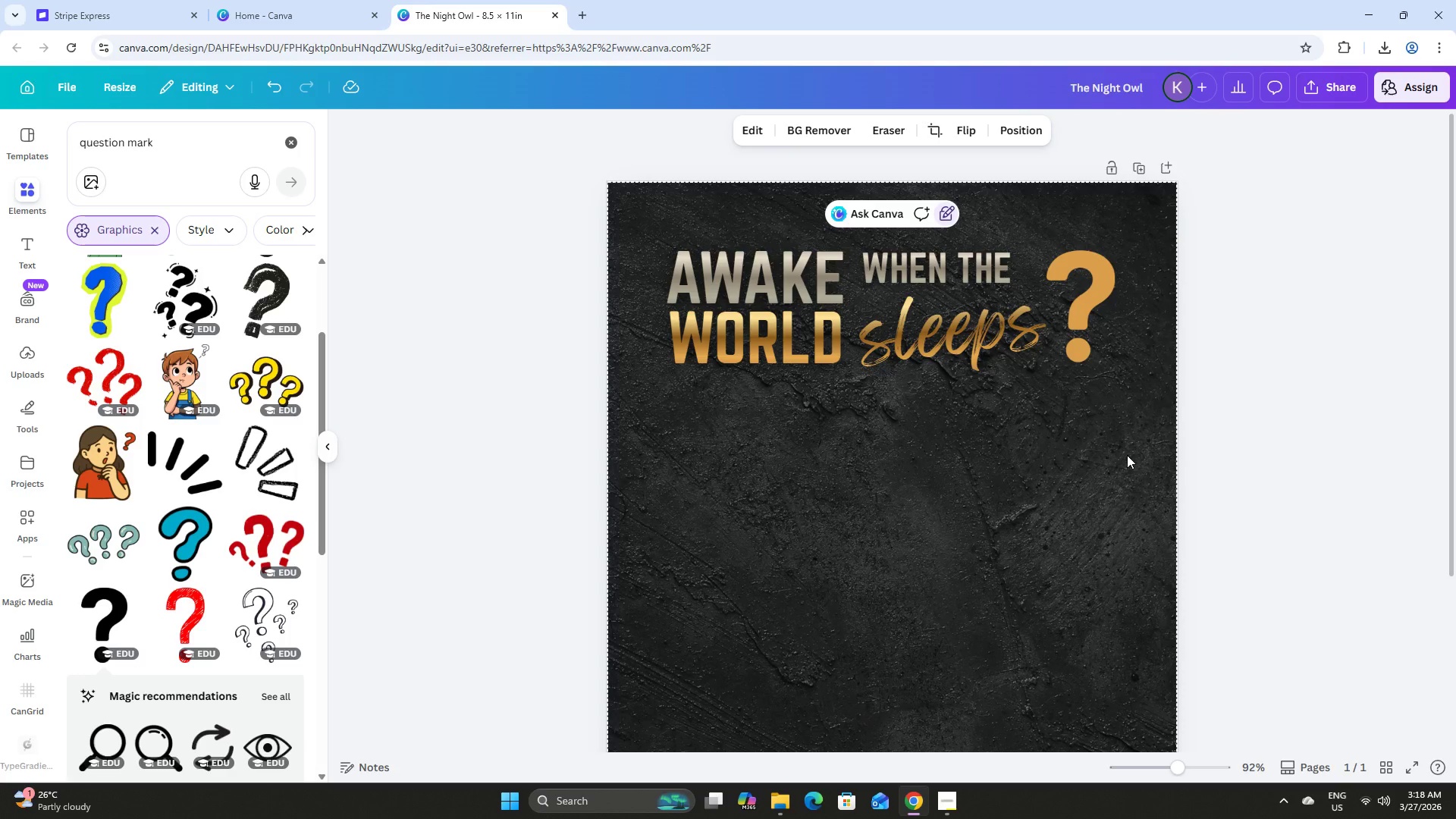 
scroll: coordinate [1127, 455], scroll_direction: up, amount: 3.0
 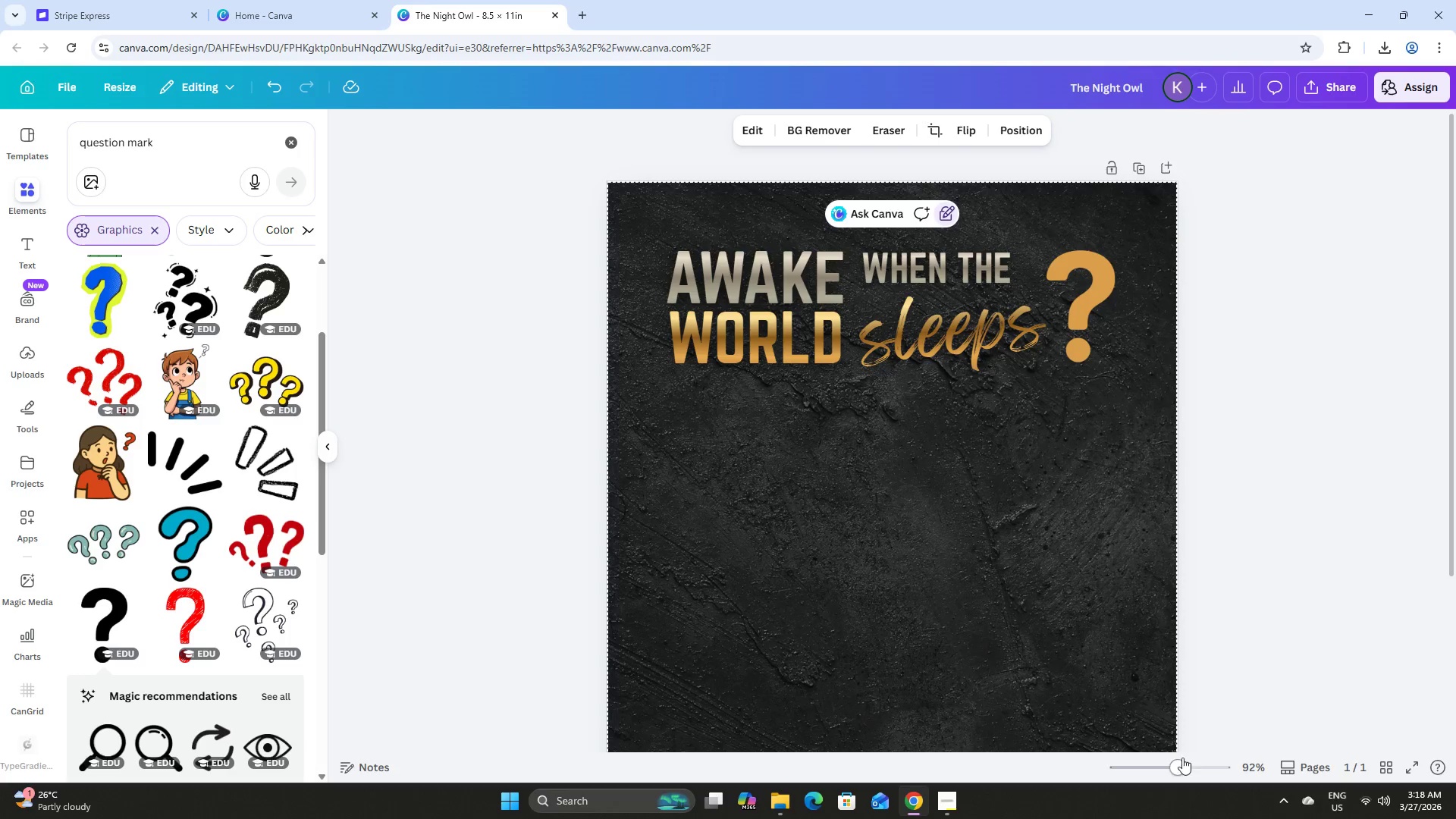 
left_click_drag(start_coordinate=[1174, 764], to_coordinate=[1179, 751])
 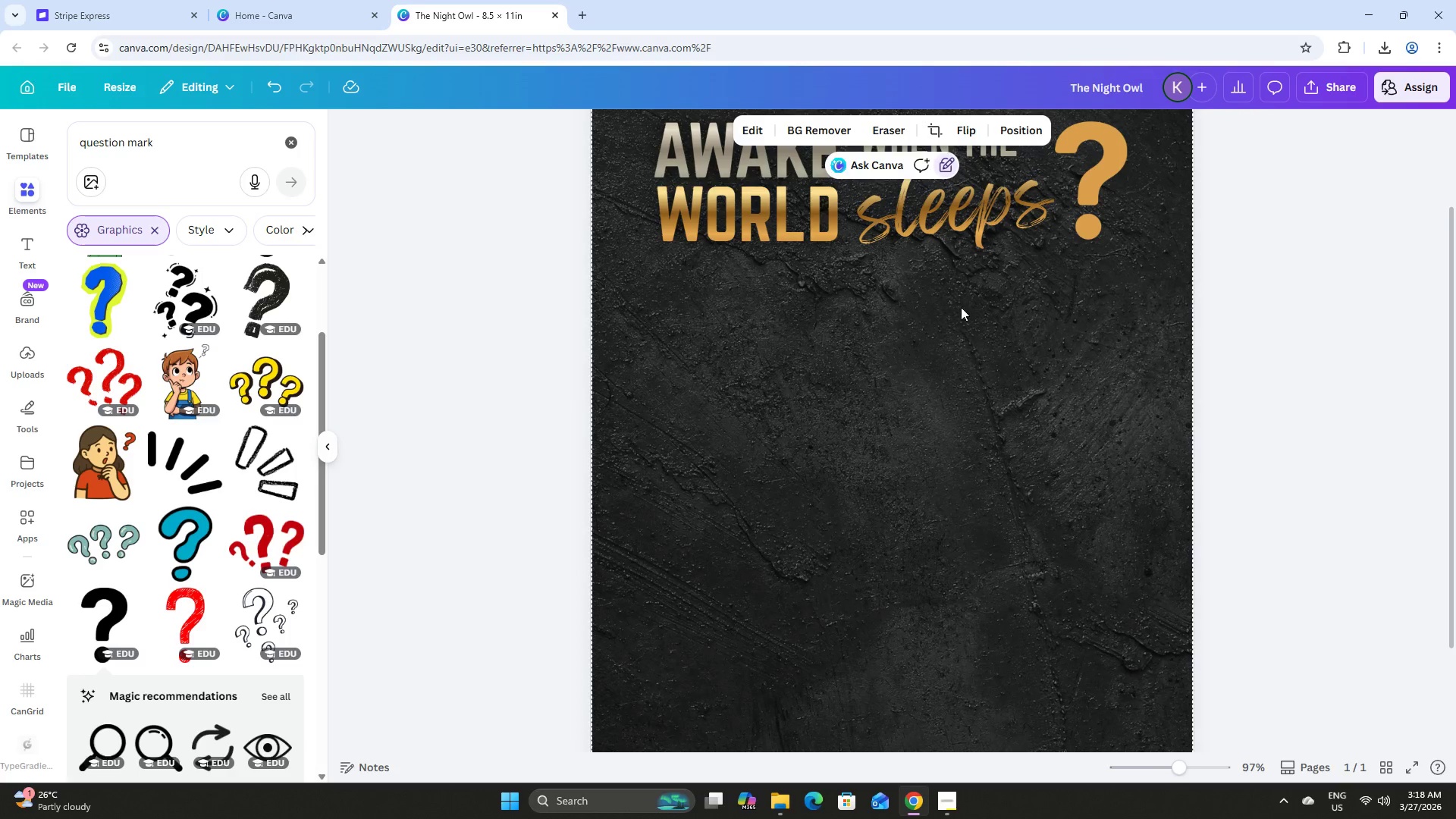 
scroll: coordinate [961, 307], scroll_direction: up, amount: 11.0
 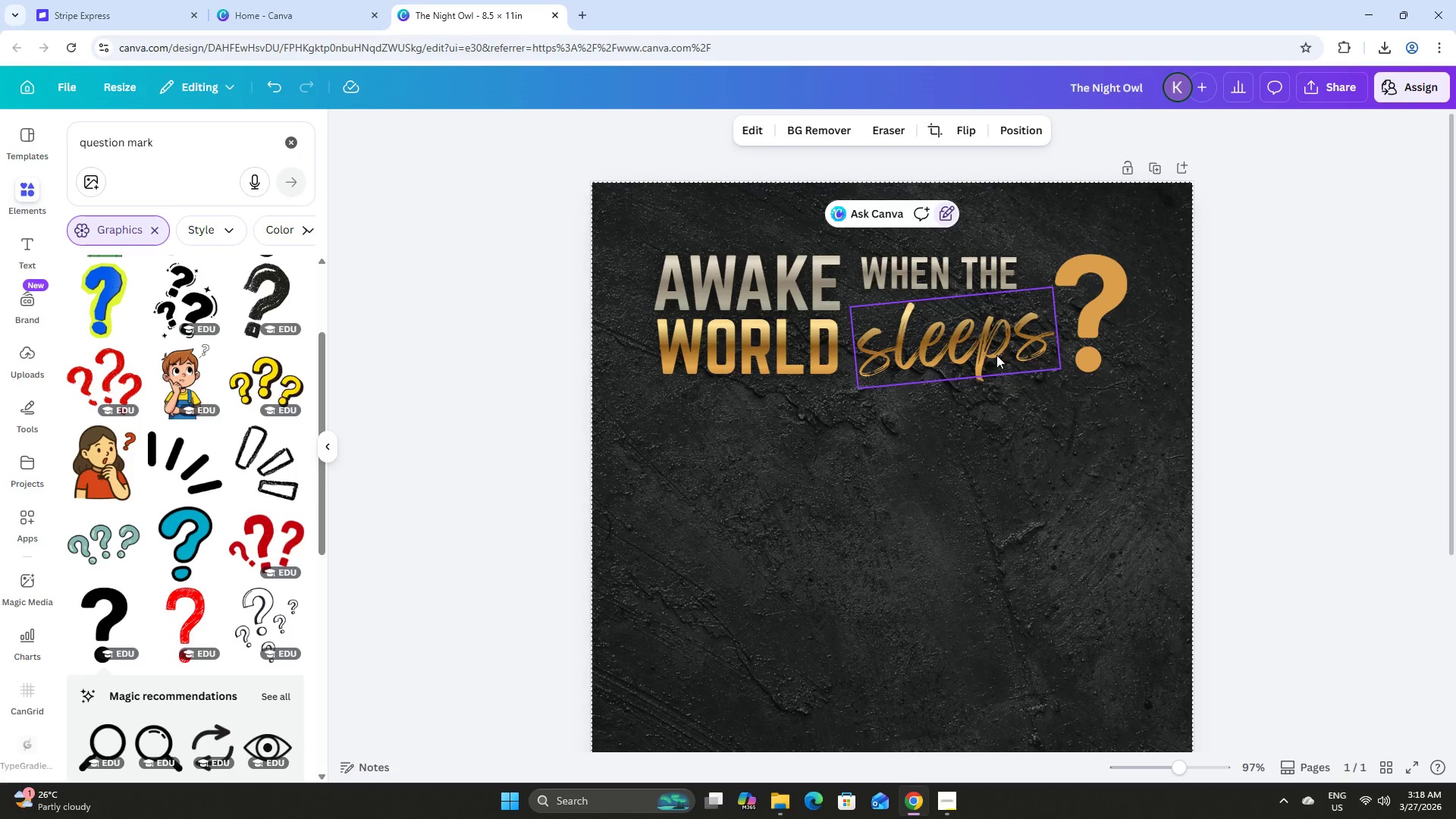 
left_click([981, 344])
 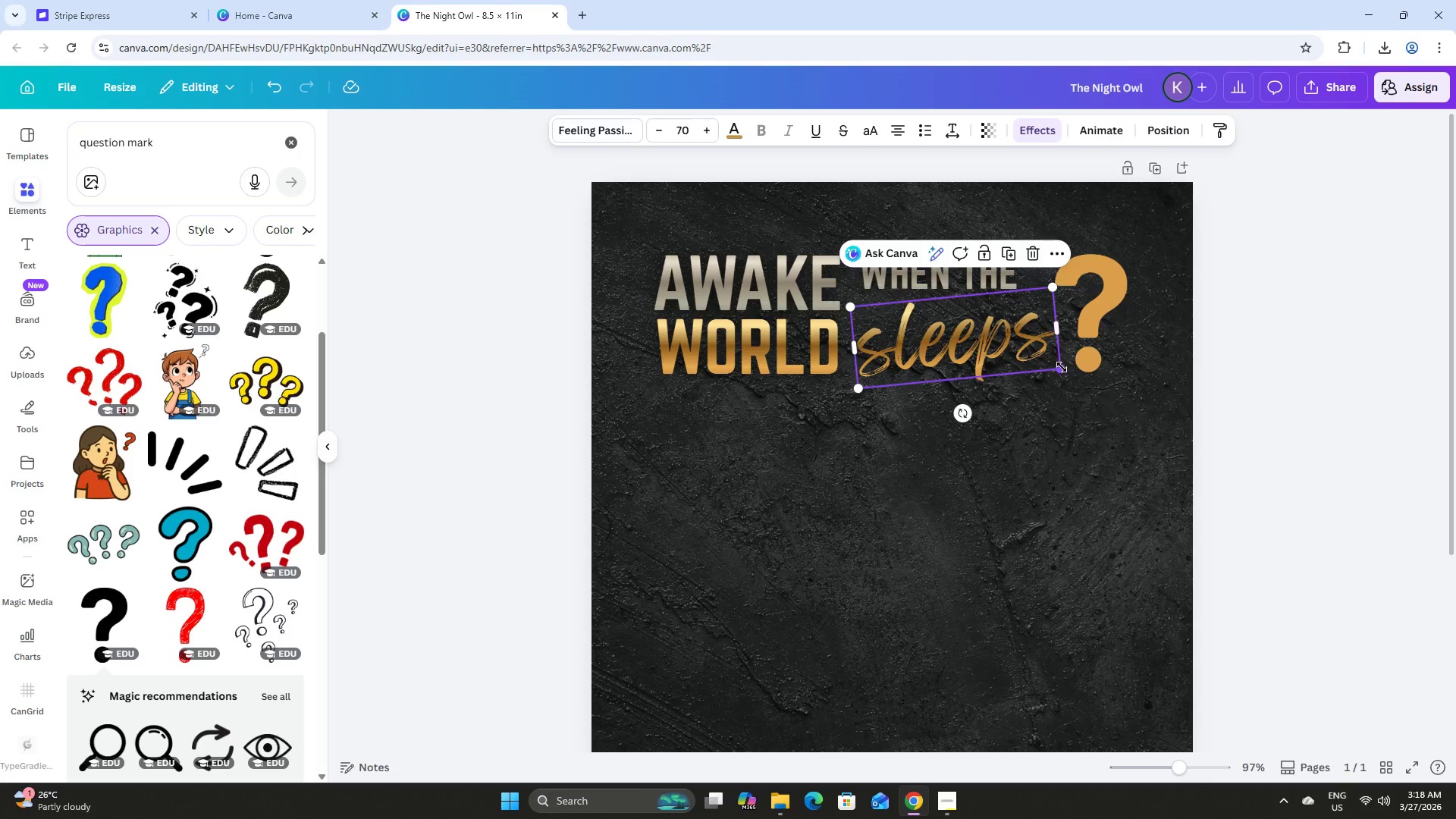 
left_click_drag(start_coordinate=[1059, 369], to_coordinate=[1025, 354])
 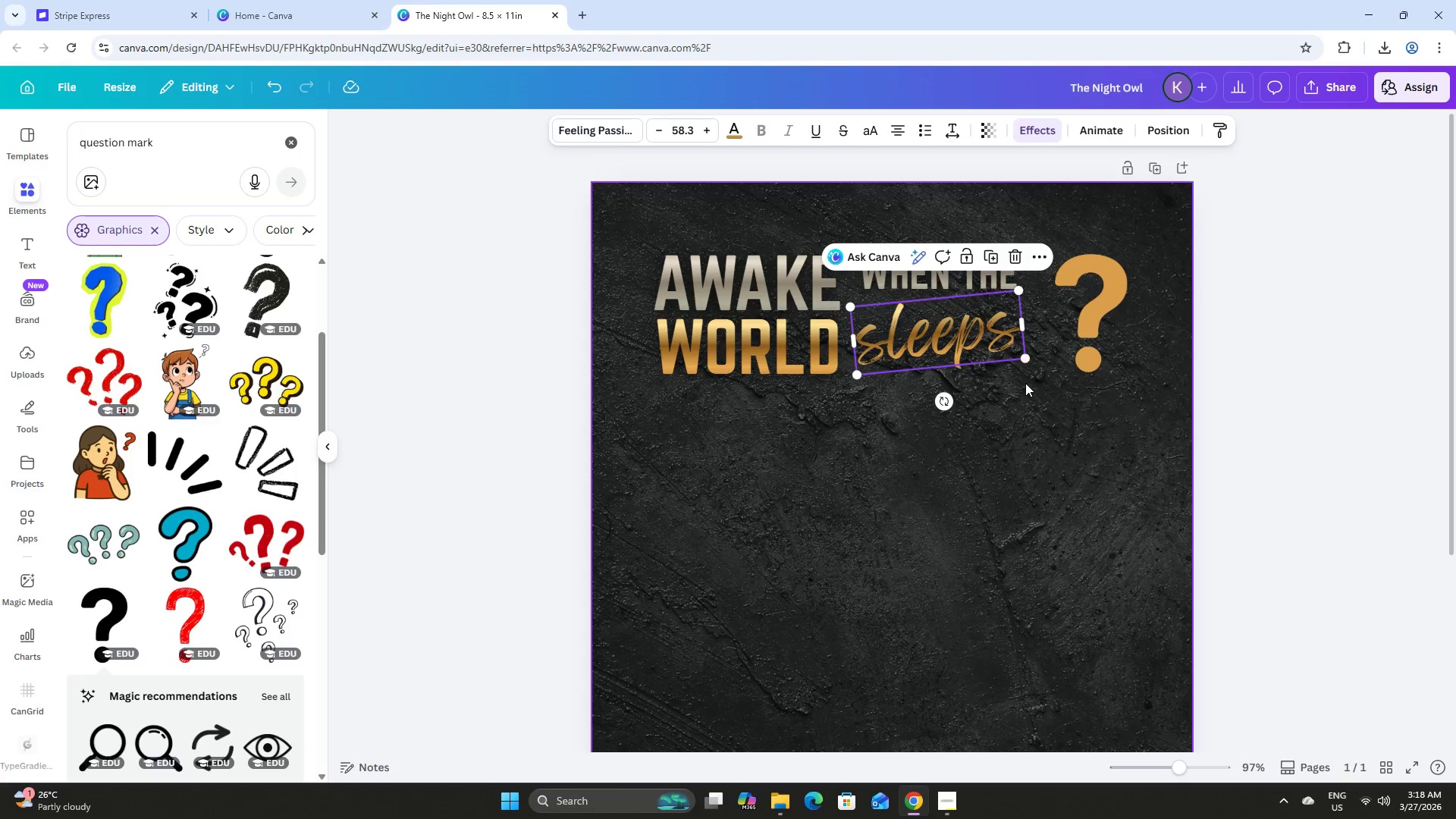 
left_click([1025, 383])
 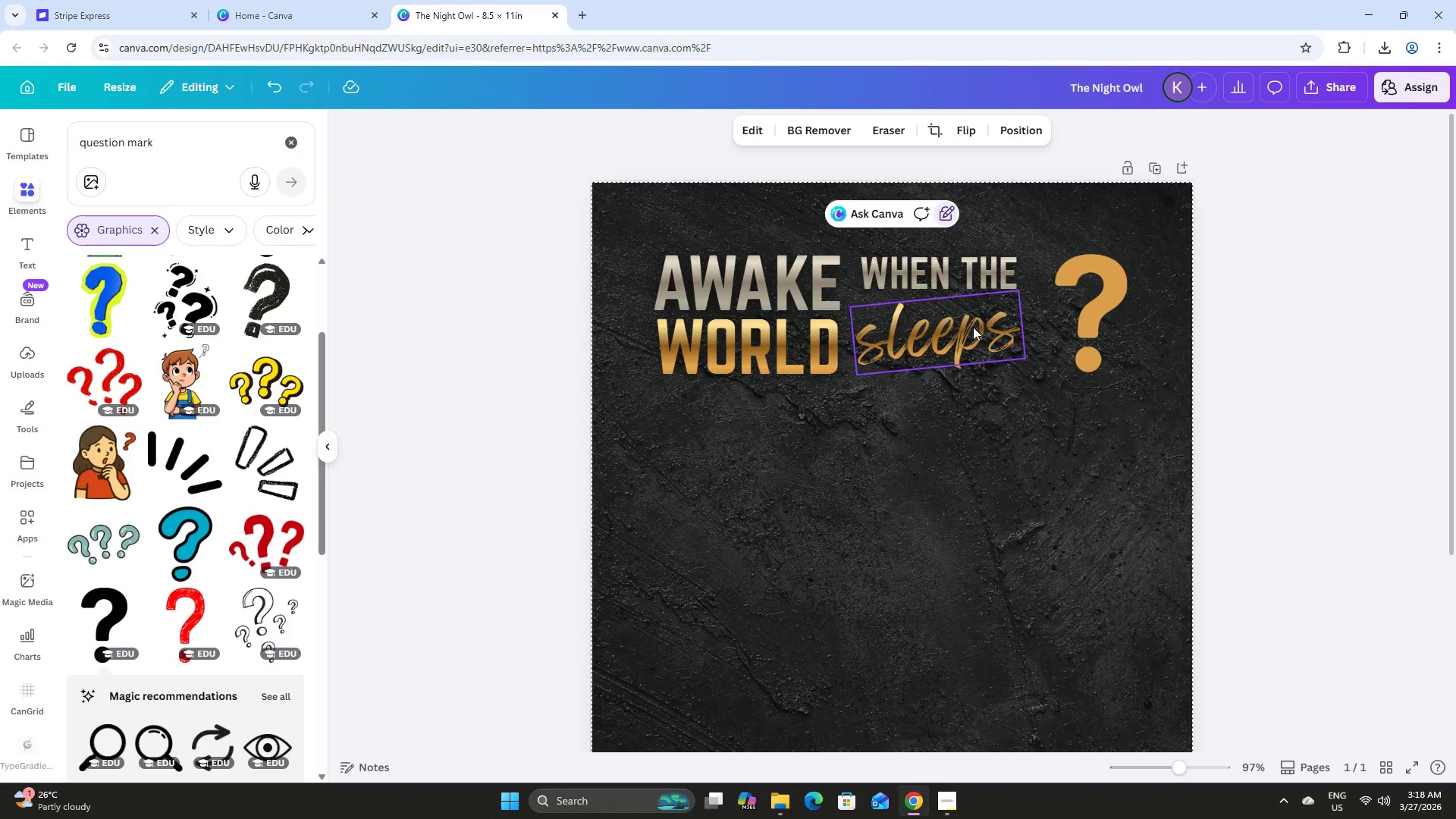 
left_click([973, 326])
 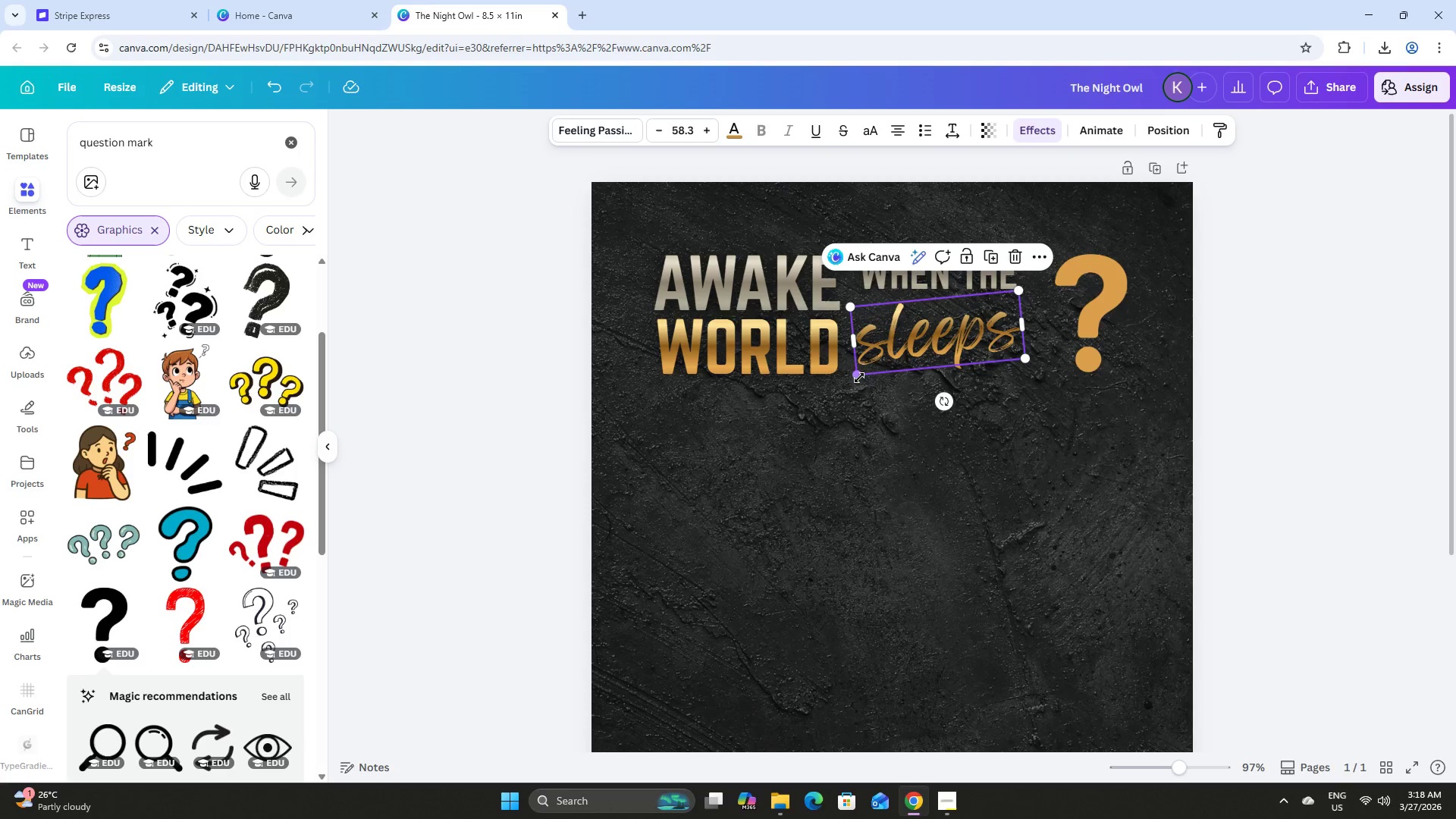 
left_click_drag(start_coordinate=[857, 376], to_coordinate=[858, 381])
 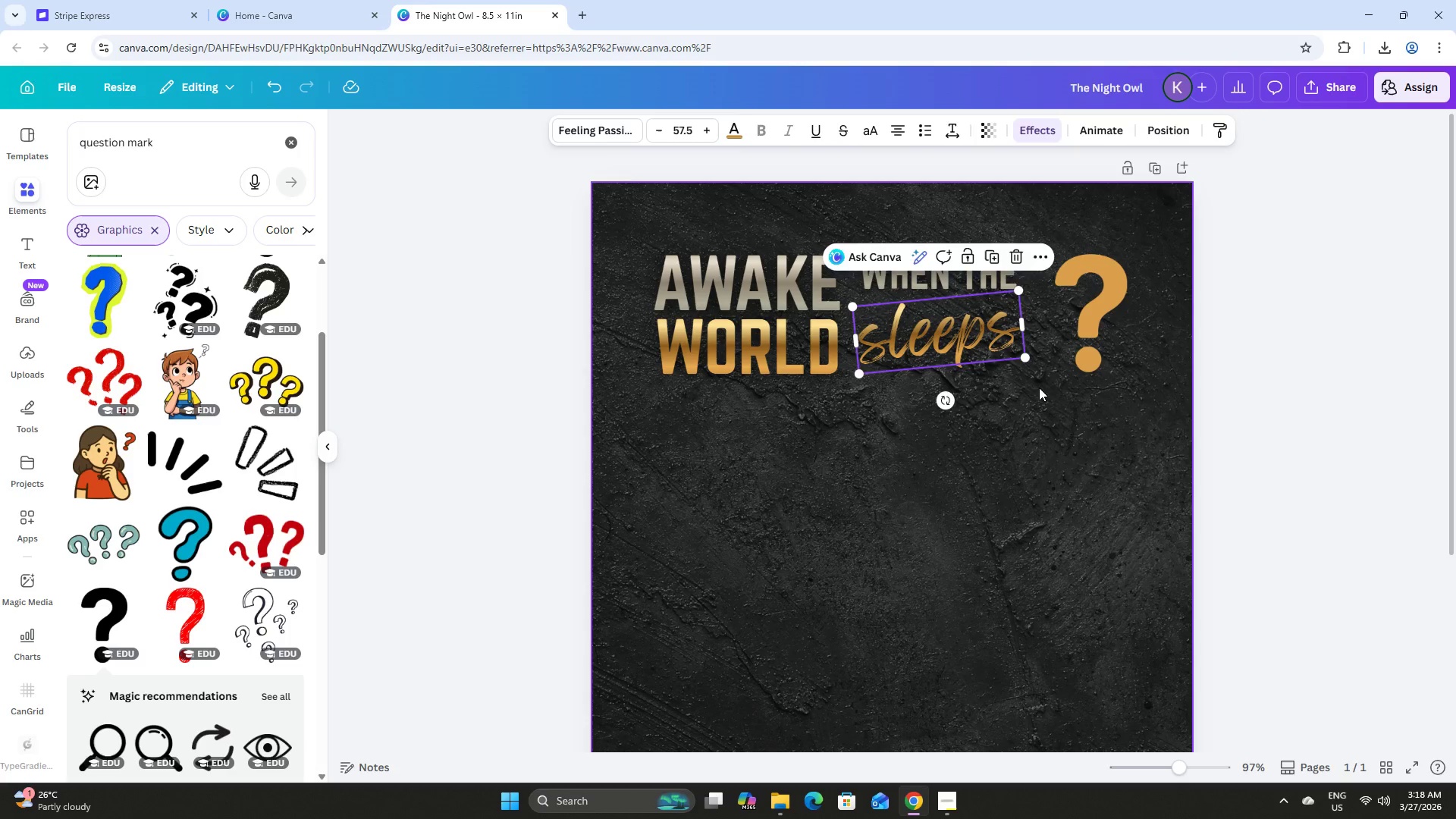 
left_click([1039, 388])
 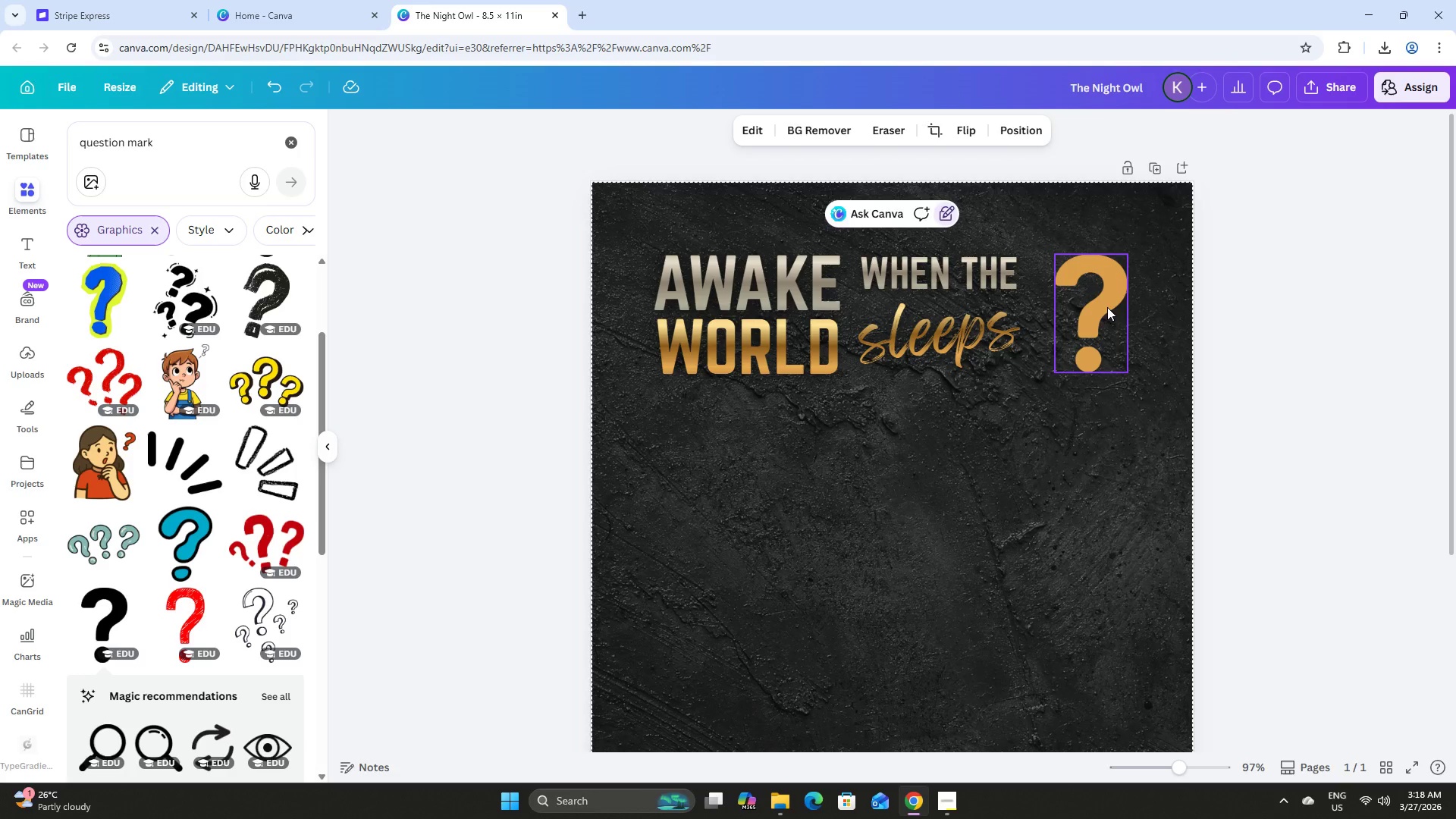 
left_click_drag(start_coordinate=[1107, 307], to_coordinate=[1086, 307])
 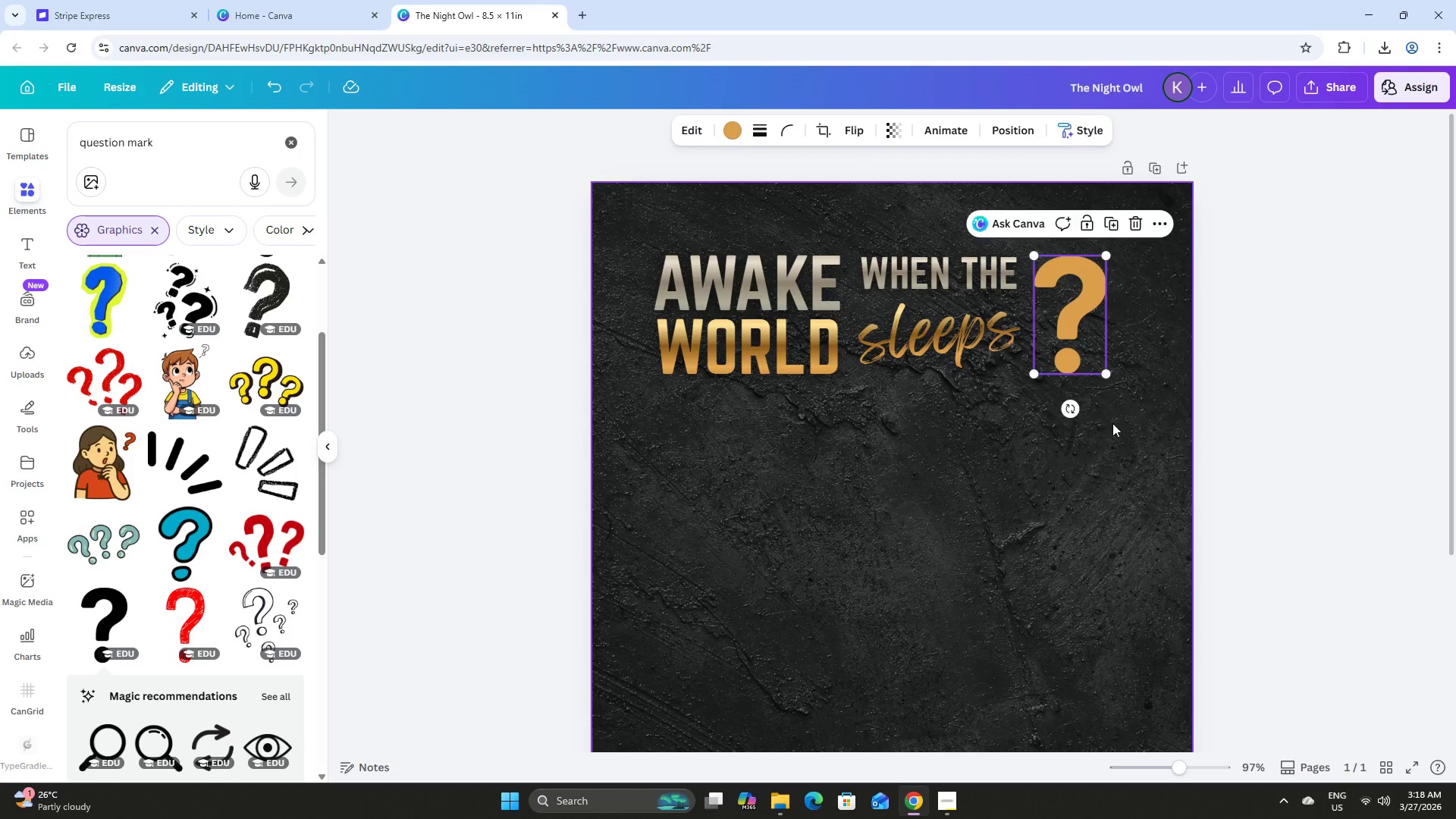 
left_click([1112, 423])
 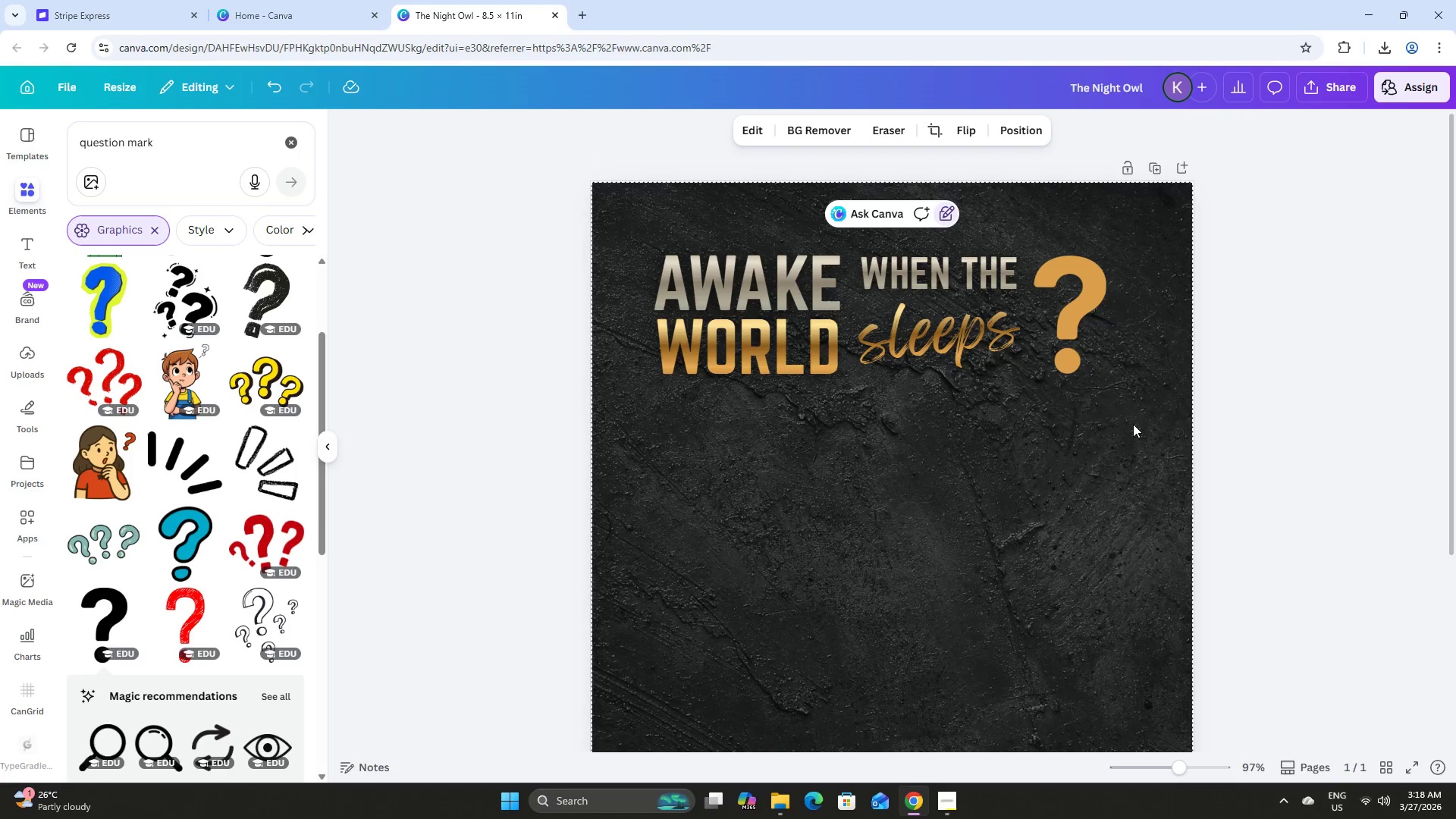 
left_click_drag(start_coordinate=[1133, 424], to_coordinate=[618, 231])
 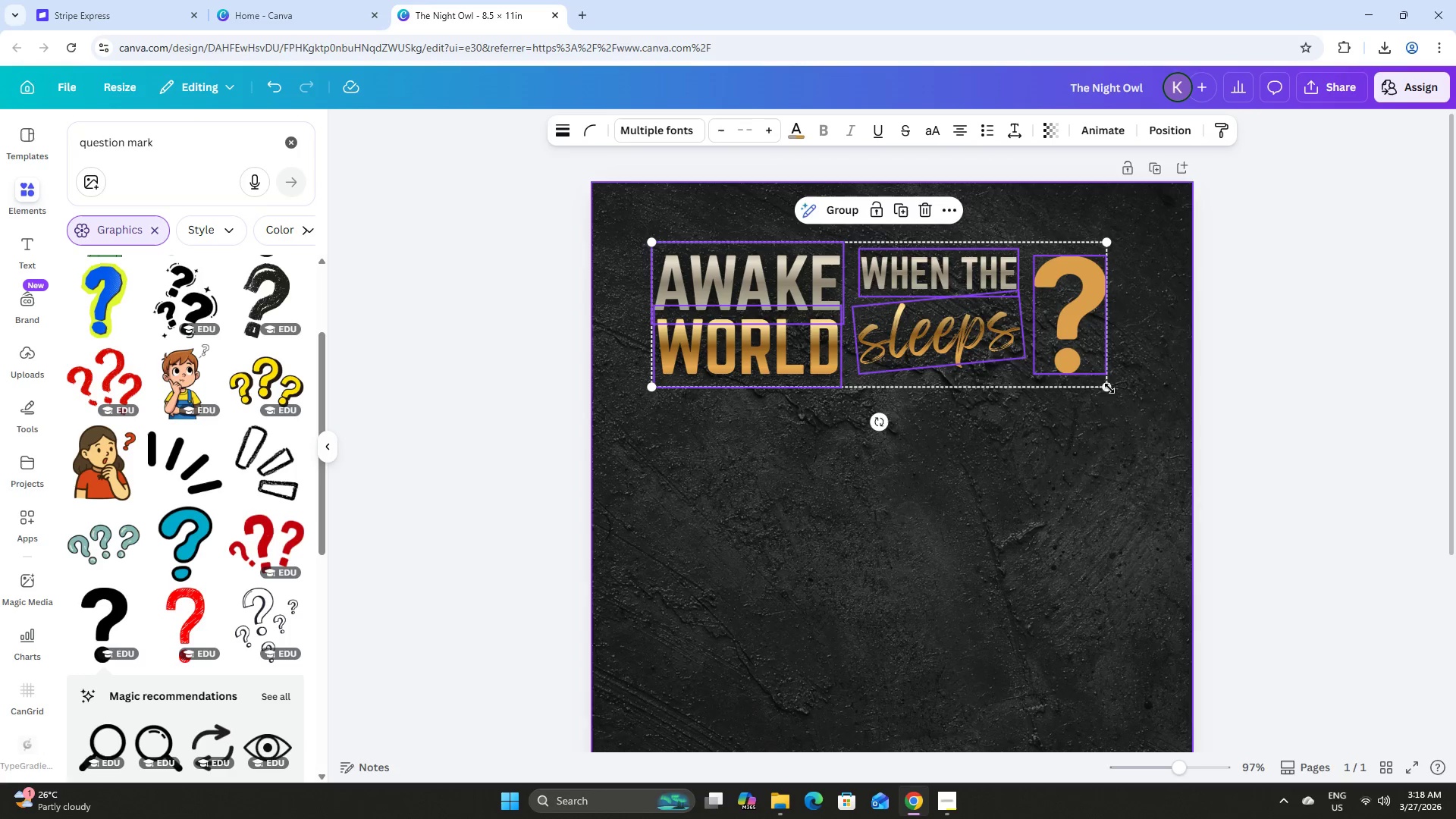 
left_click_drag(start_coordinate=[1107, 388], to_coordinate=[1133, 401])
 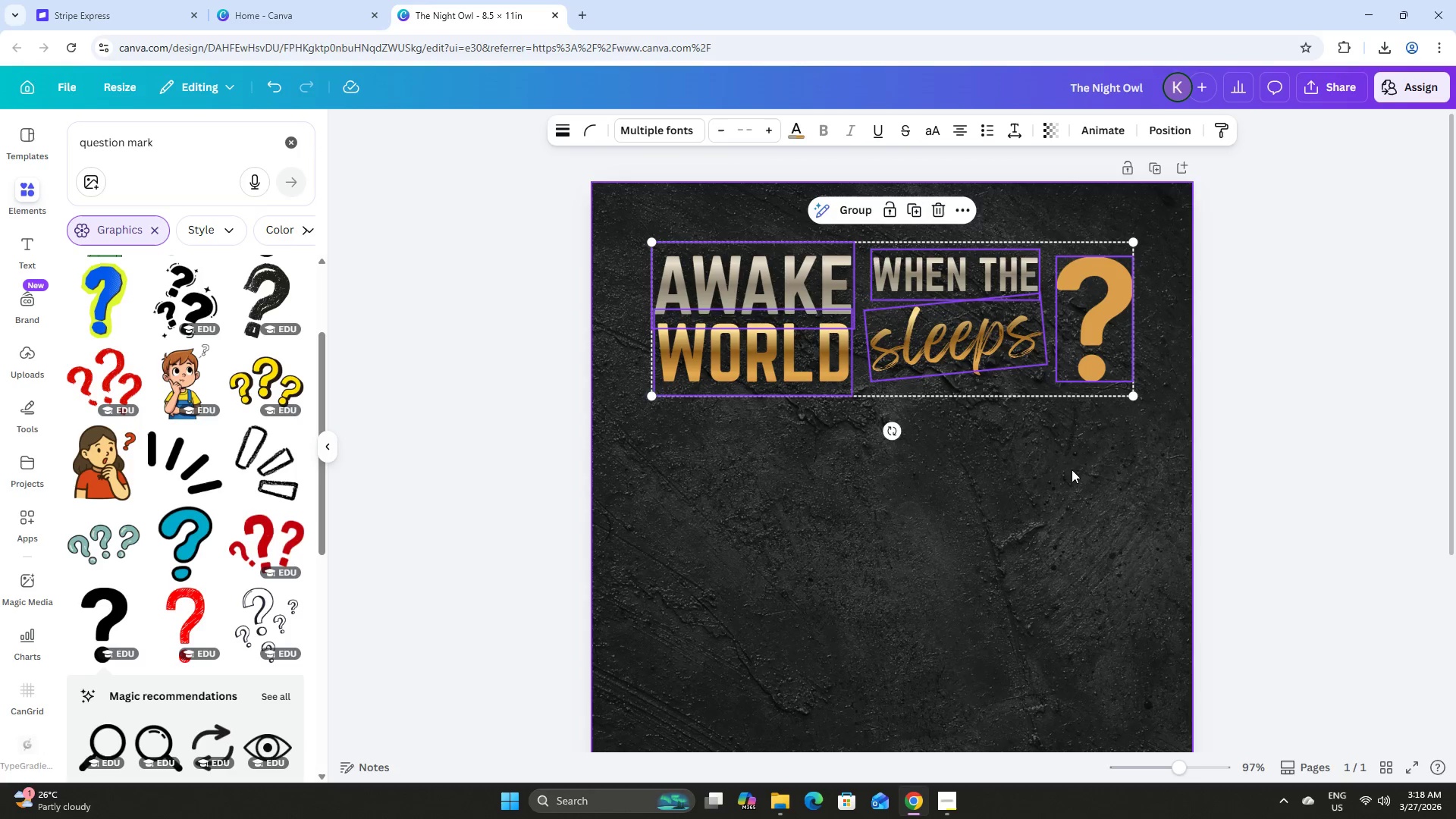 
left_click([1072, 469])
 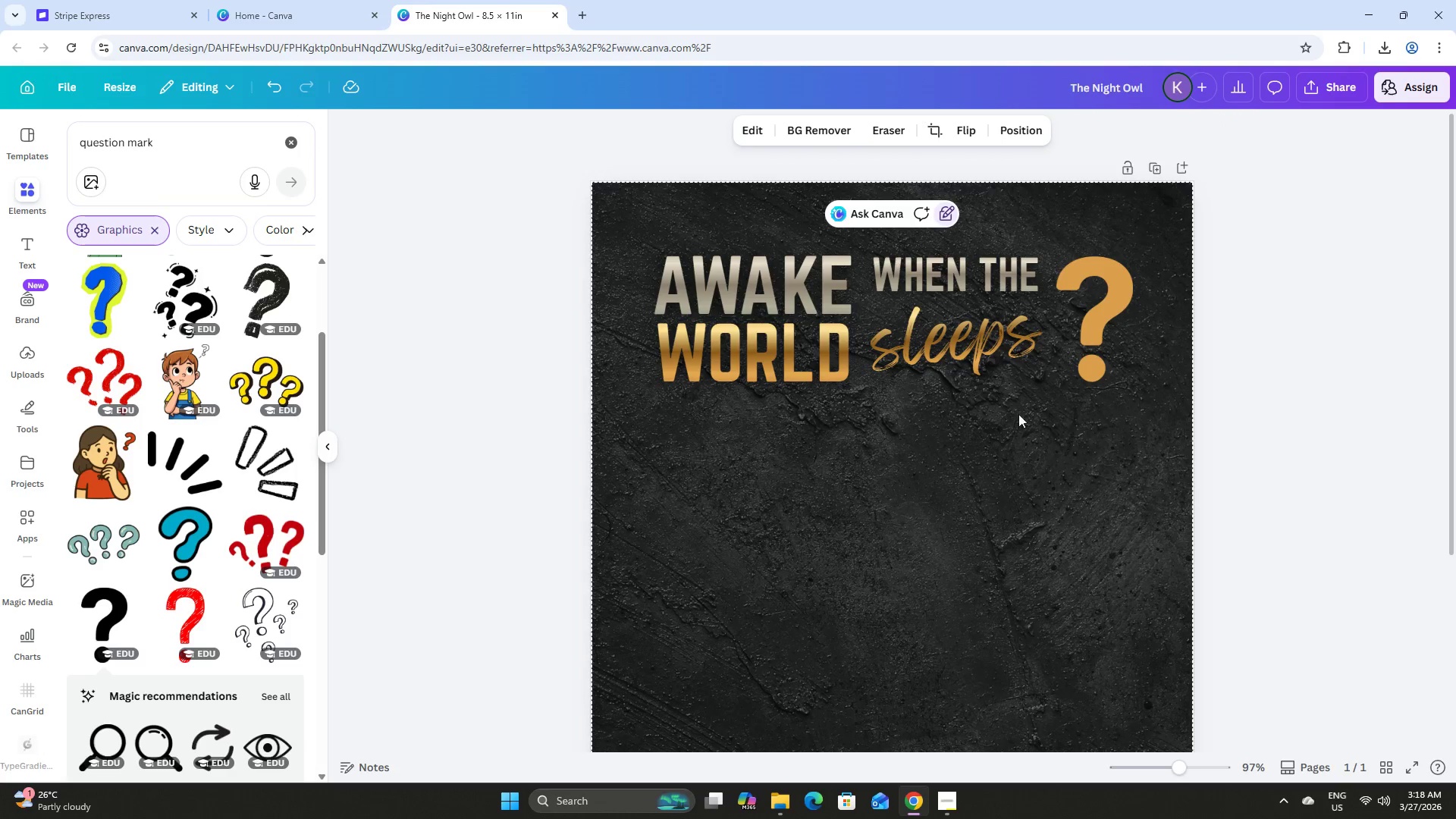 
left_click([983, 342])
 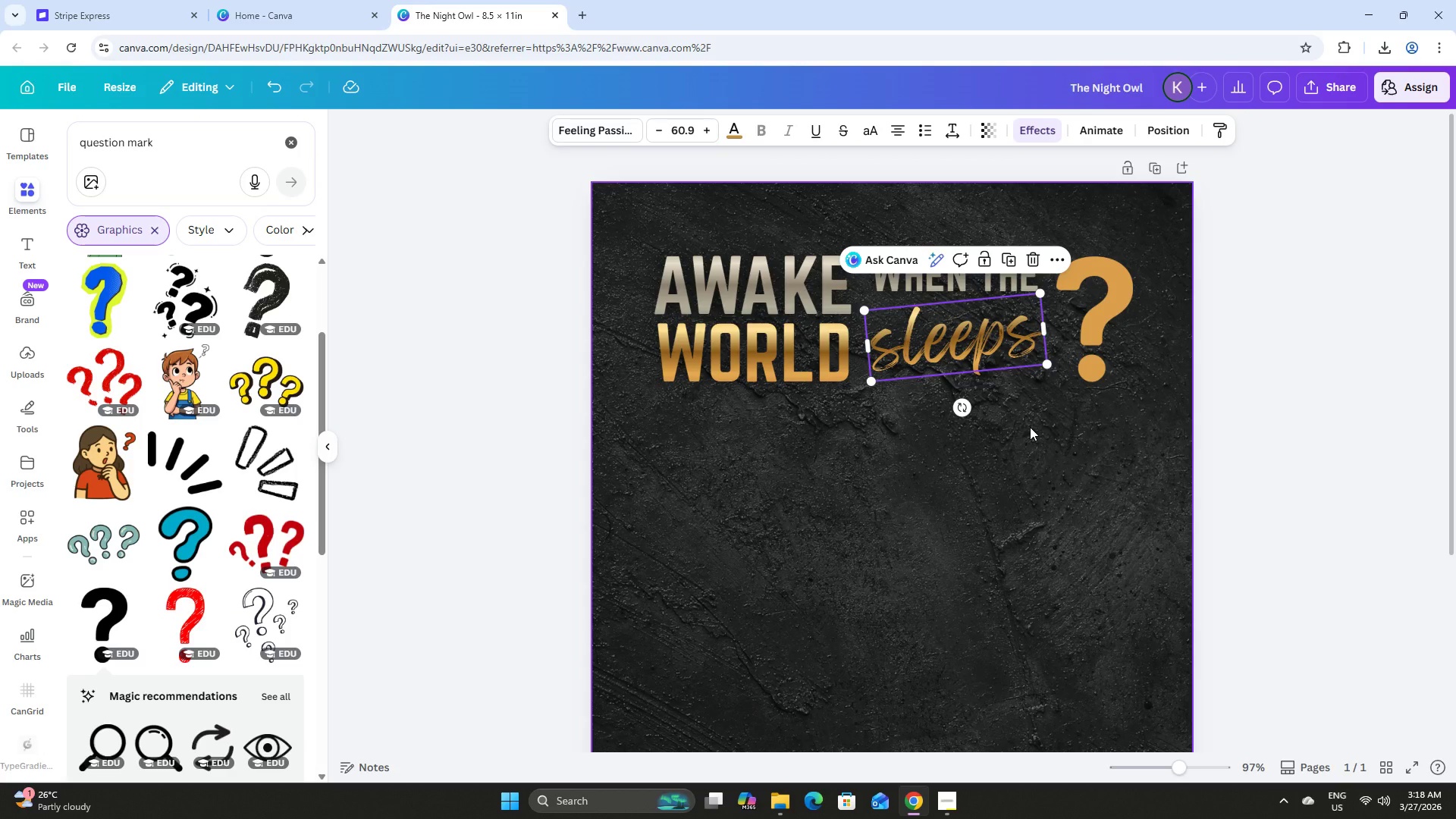 
key(ArrowDown)
 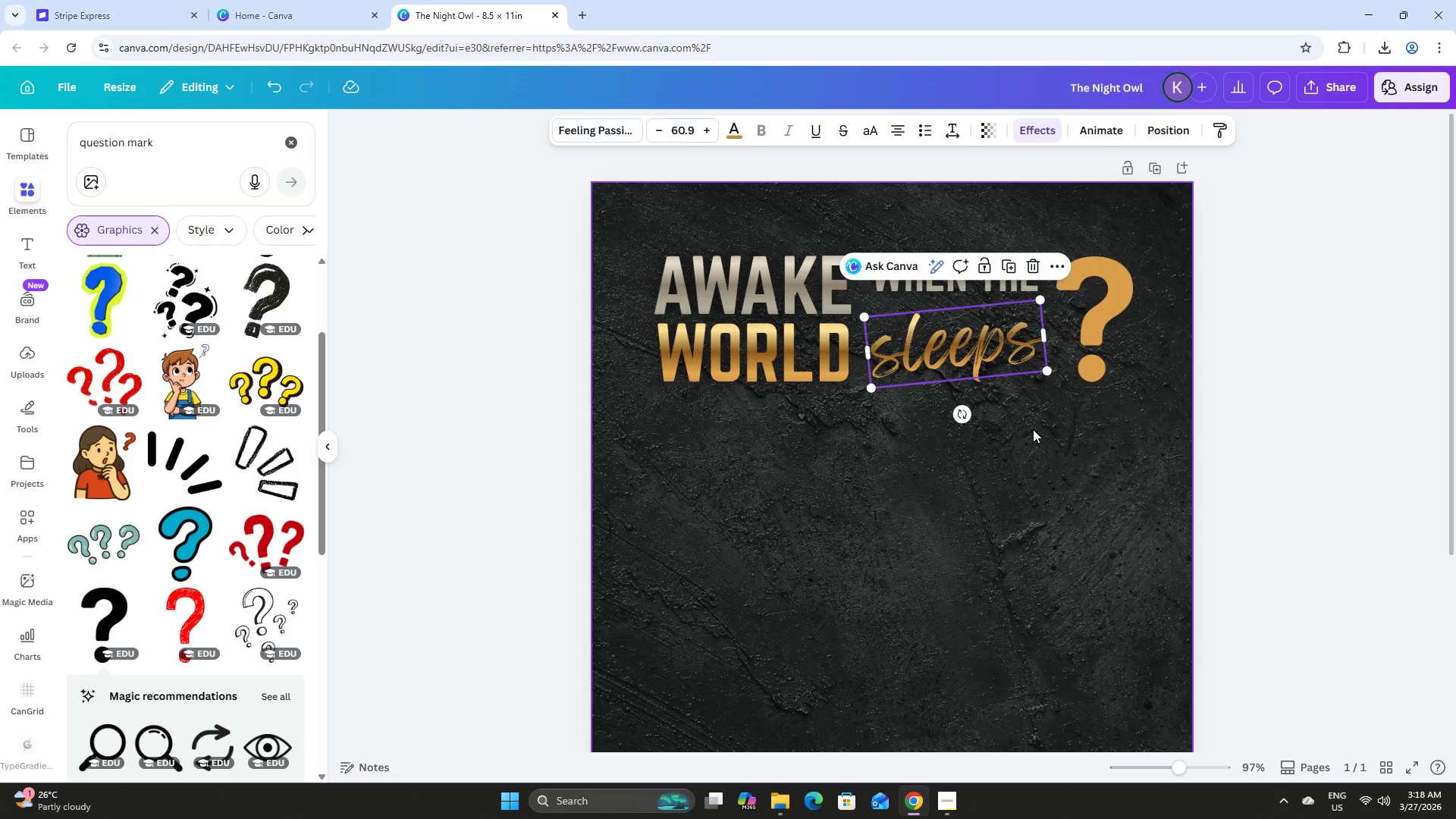 
left_click([1040, 440])
 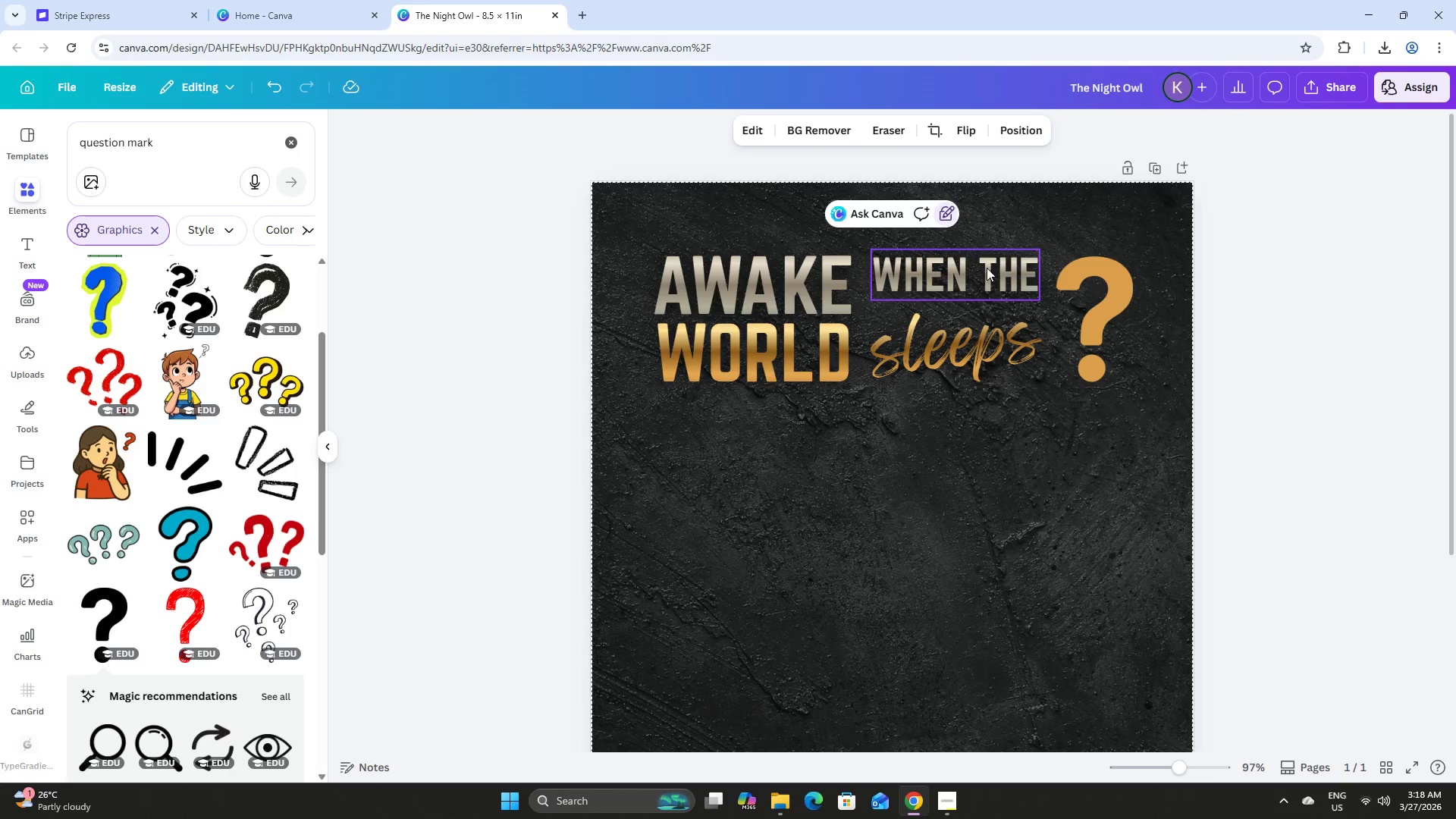 
left_click([981, 267])
 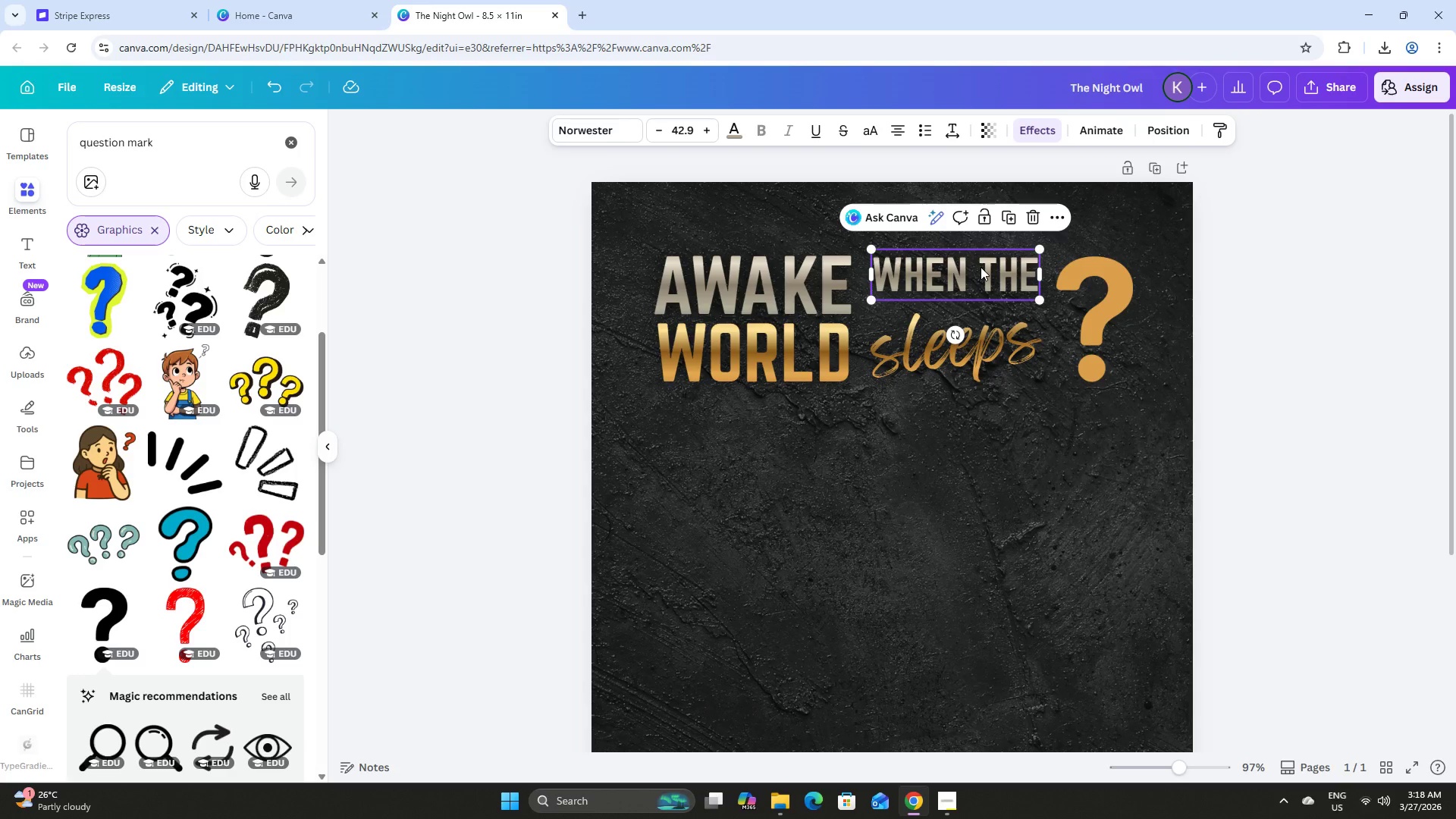 
key(ArrowDown)
 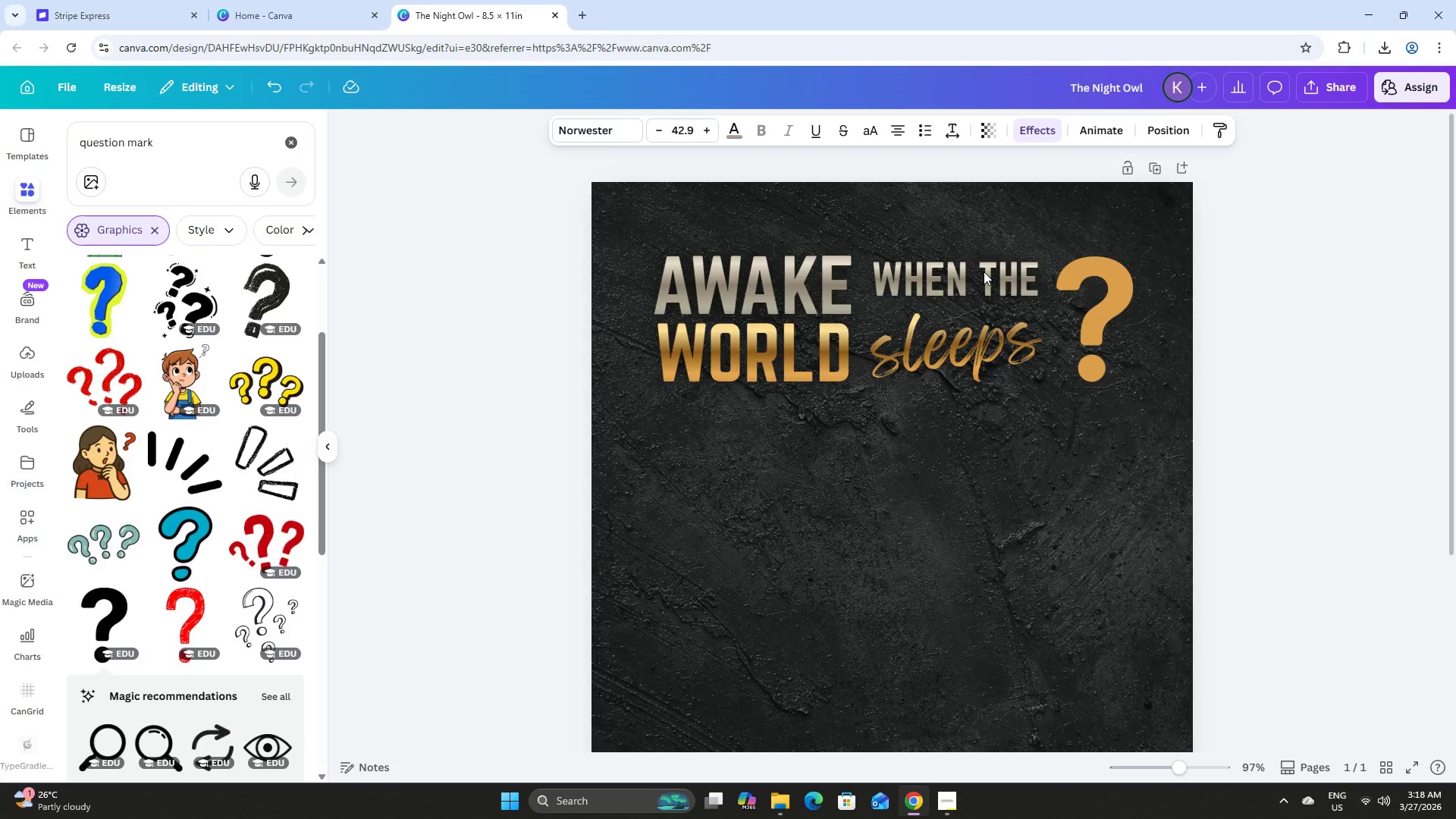 
key(ArrowDown)
 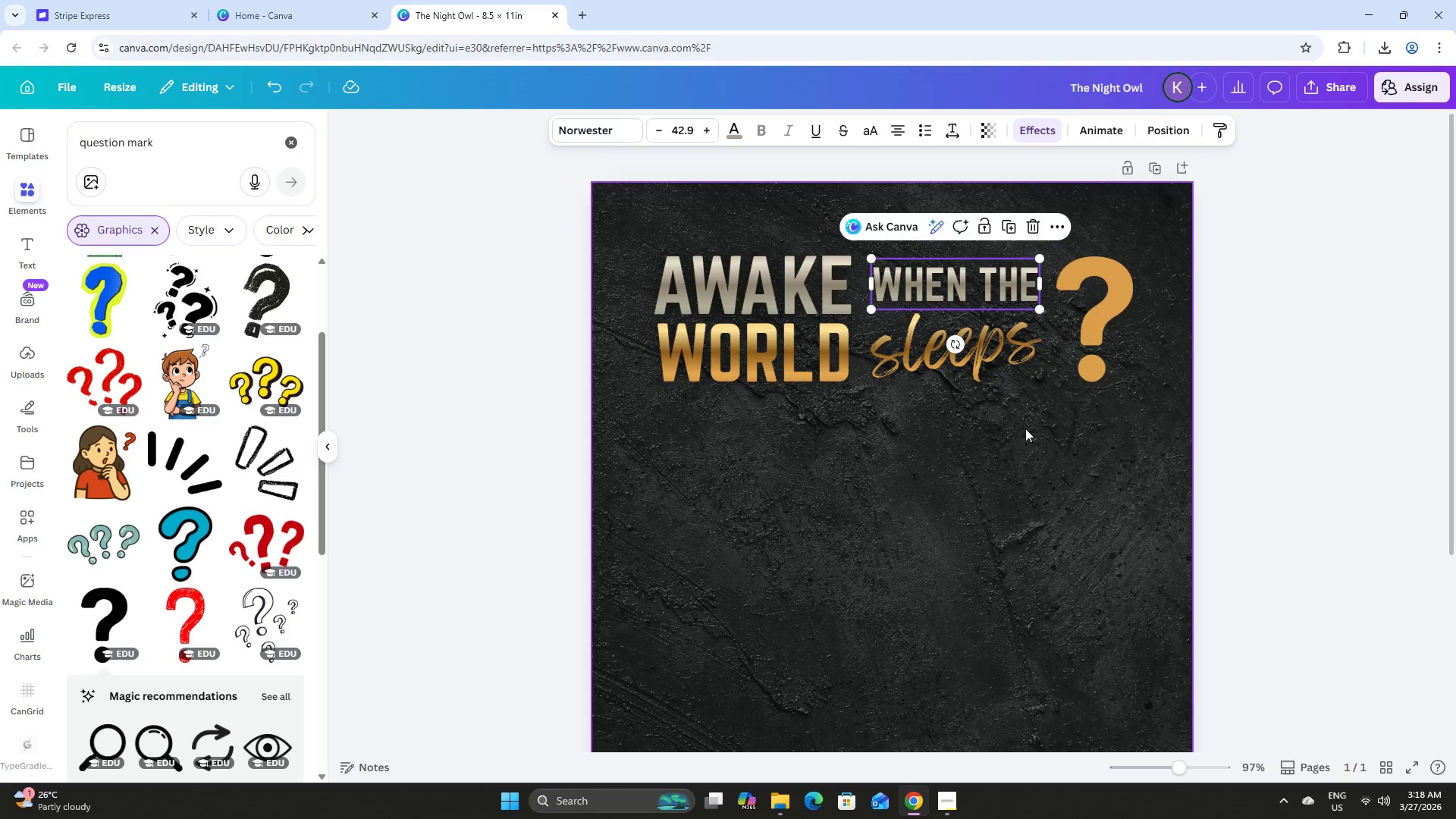 
left_click([1027, 434])
 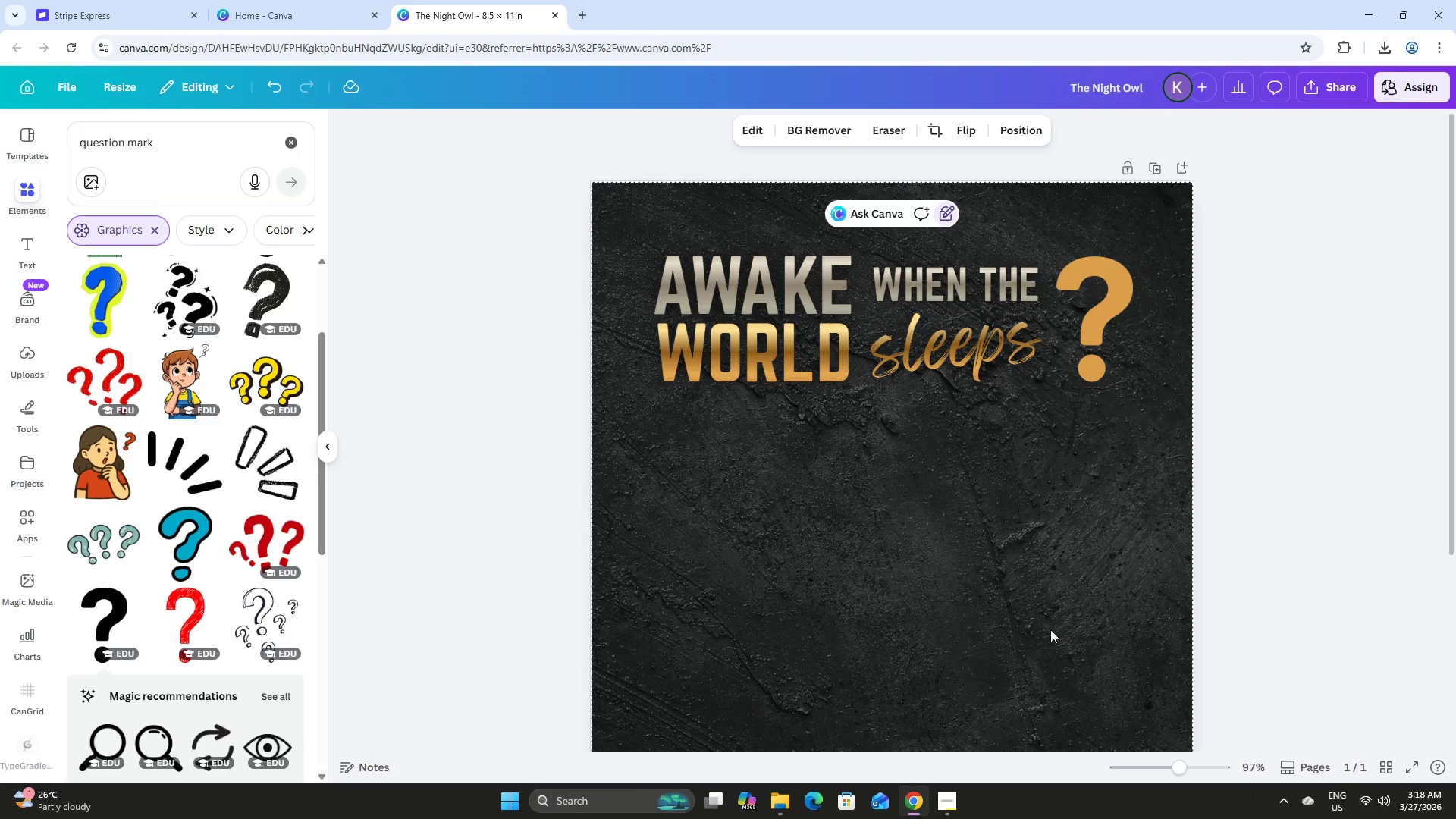 
left_click_drag(start_coordinate=[1185, 763], to_coordinate=[1166, 758])
 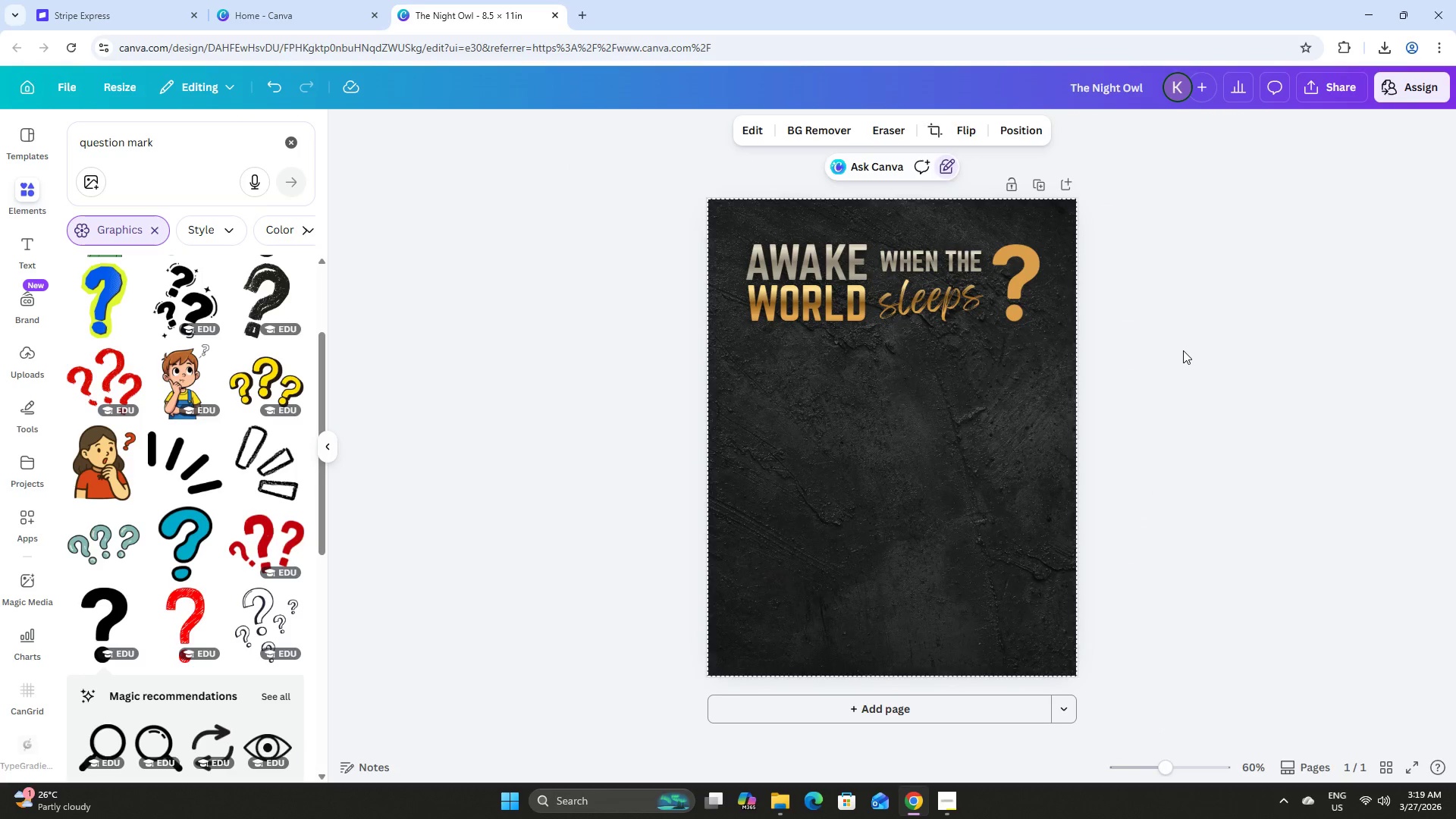 
left_click([1183, 350])
 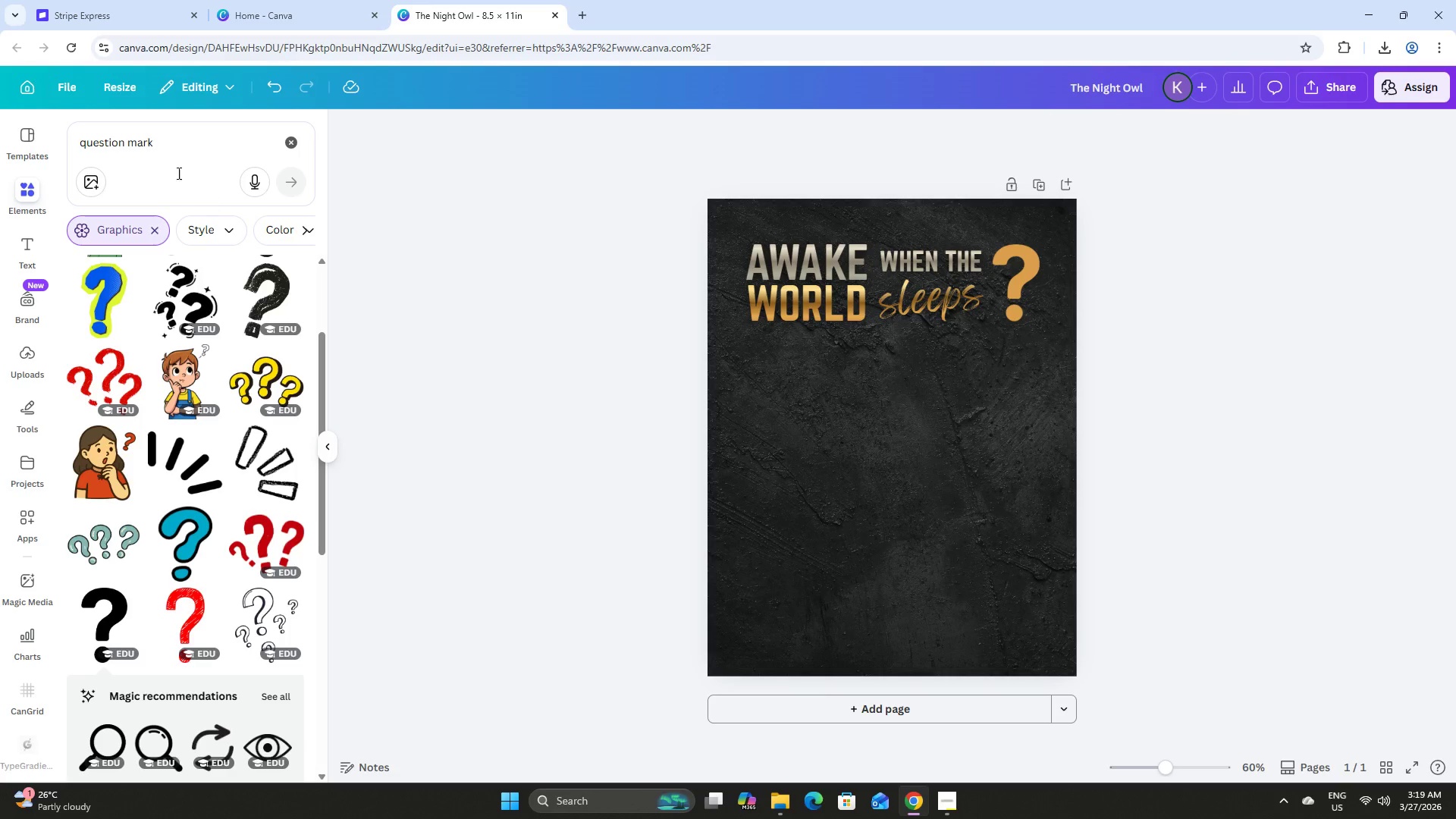 
left_click([194, 146])
 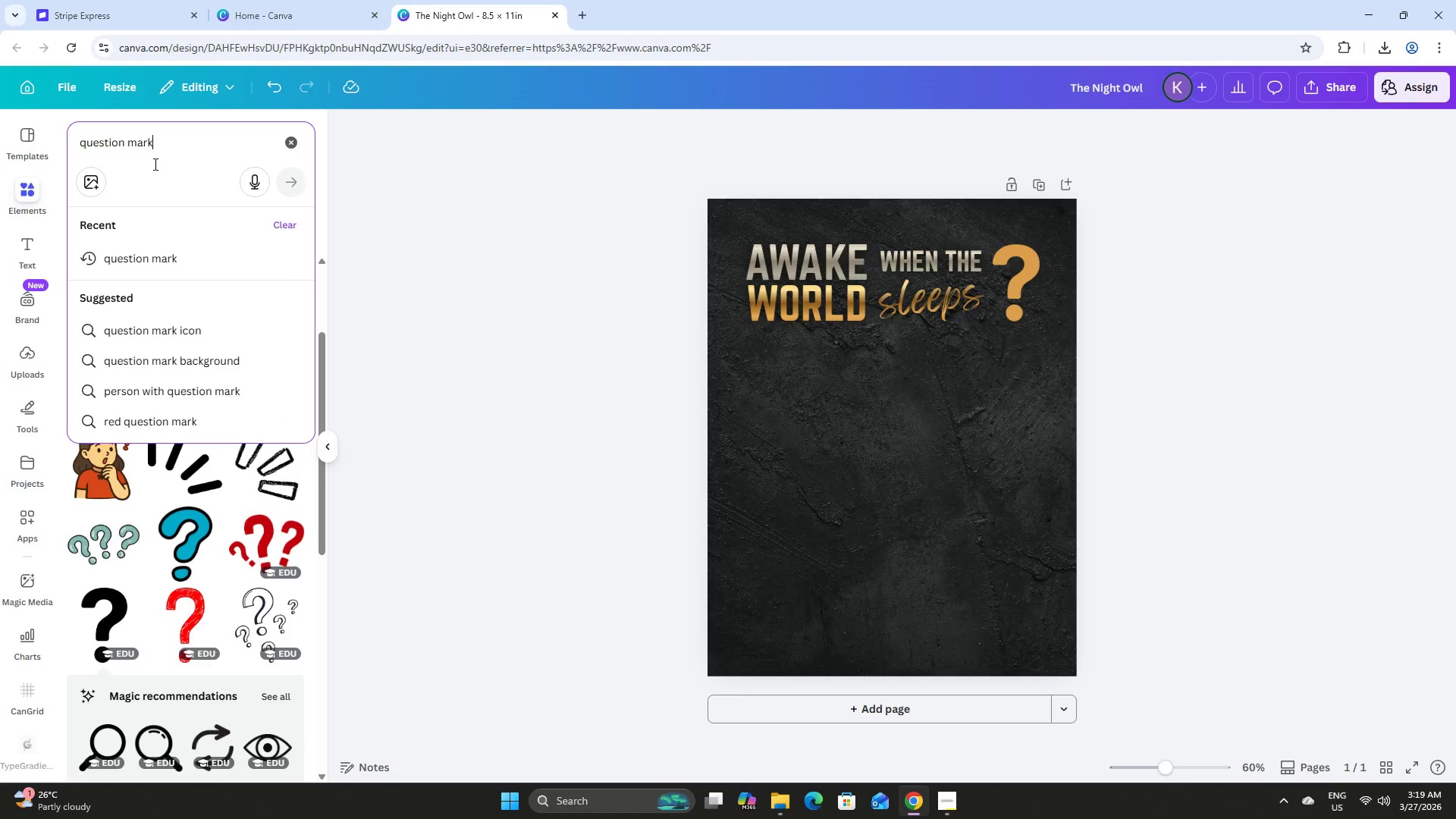 
left_click([184, 140])
 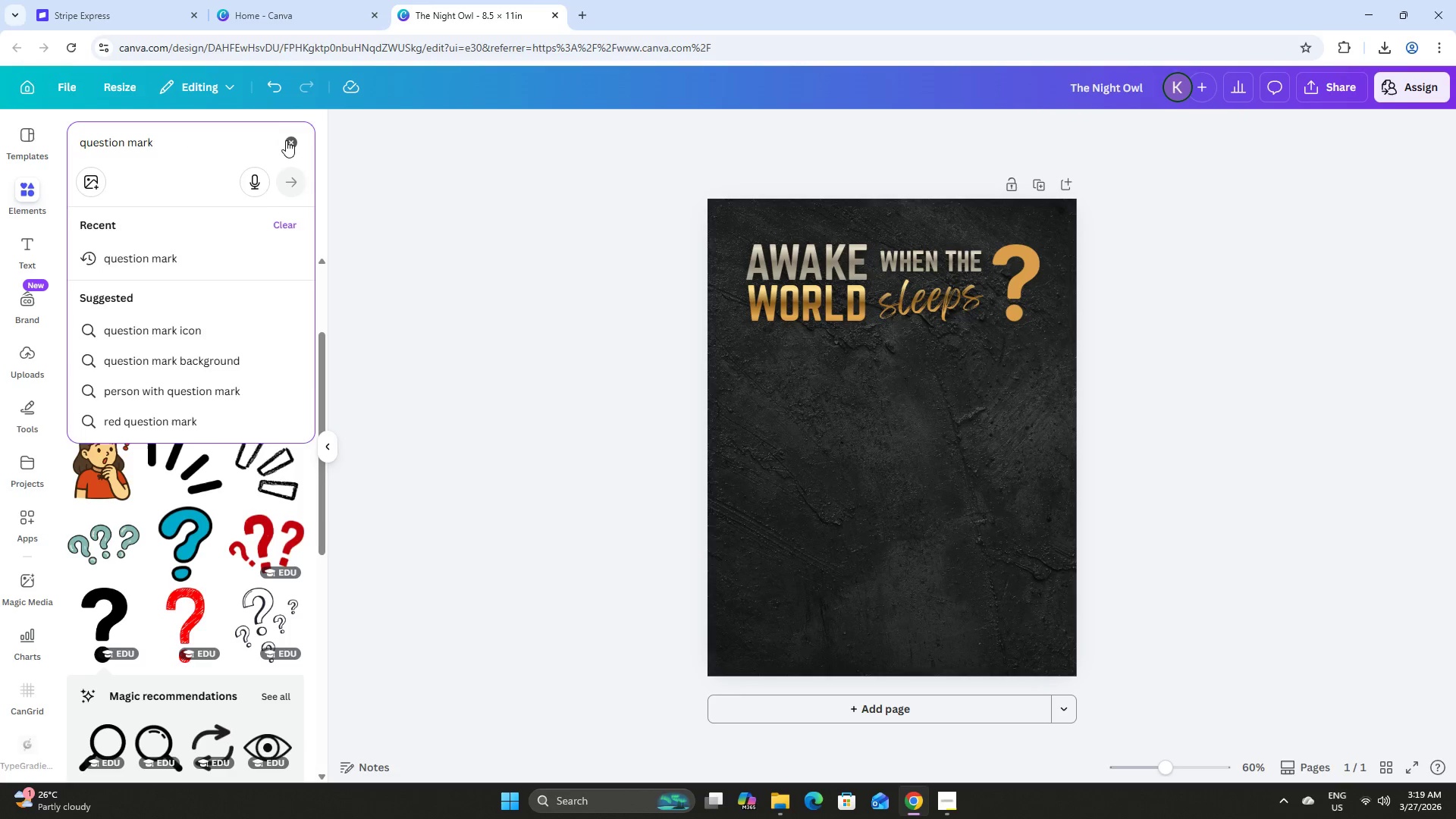 
left_click([289, 142])
 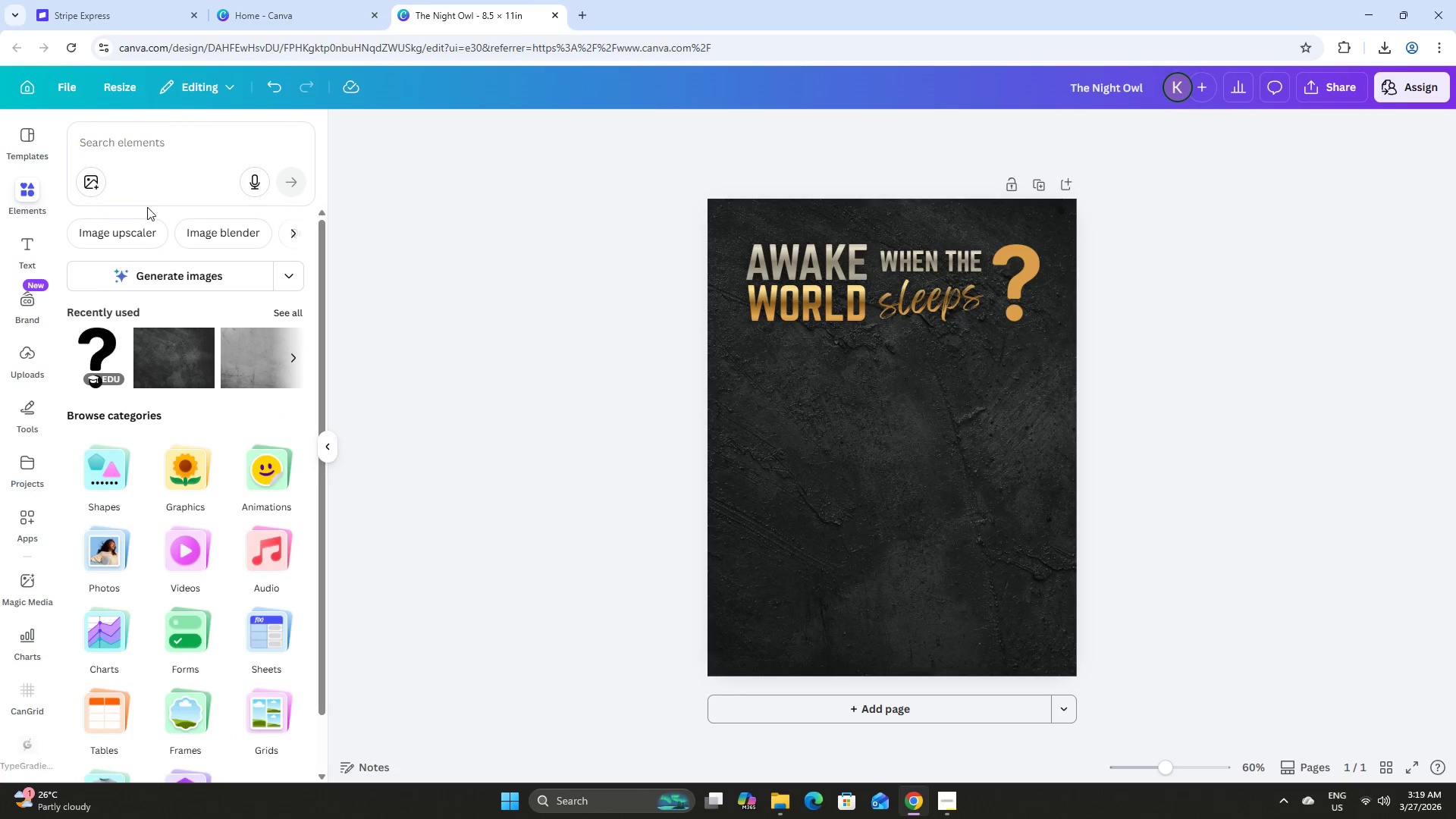 
left_click([155, 147])
 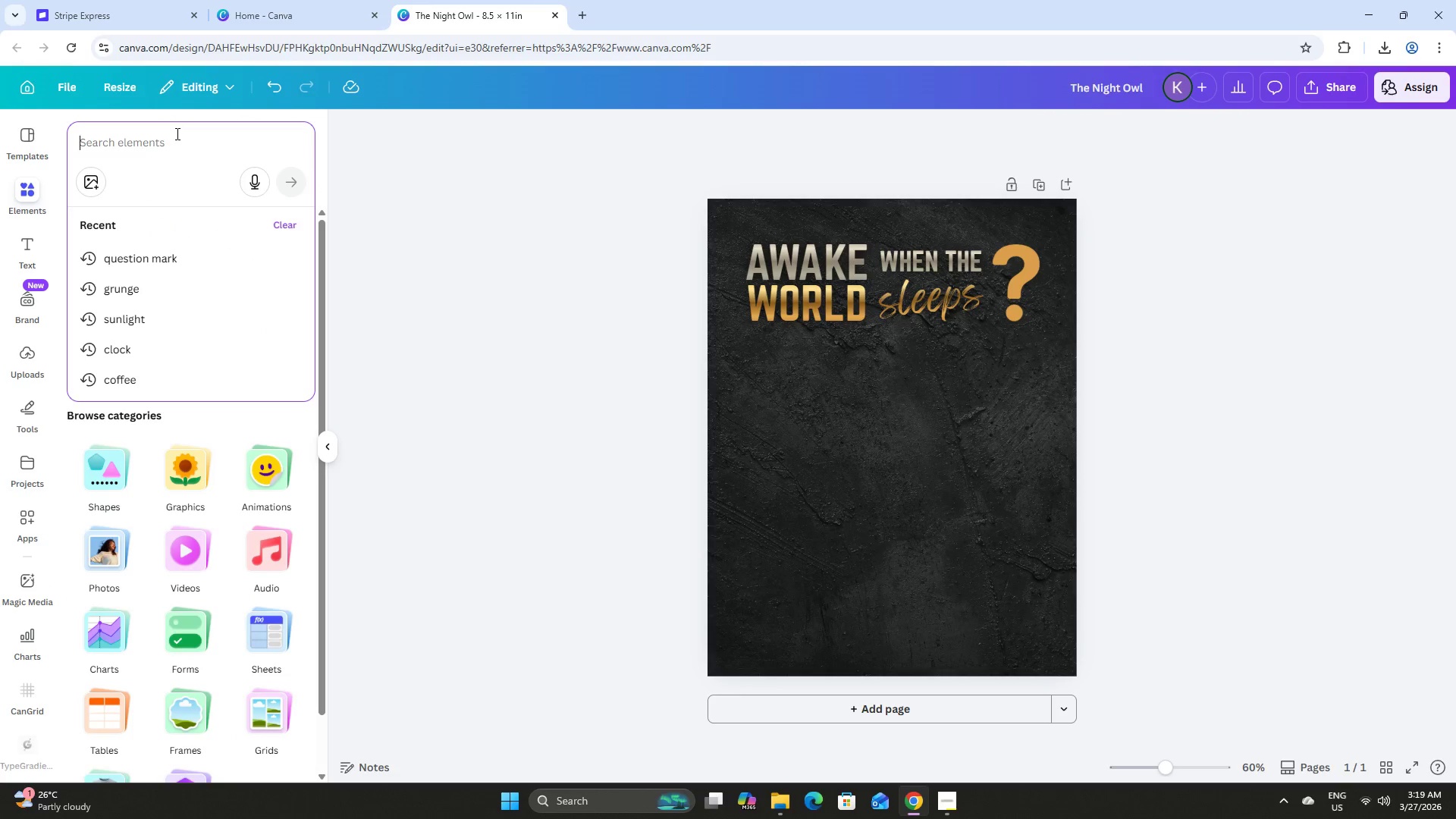 
type(gymn)
key(Backspace)
 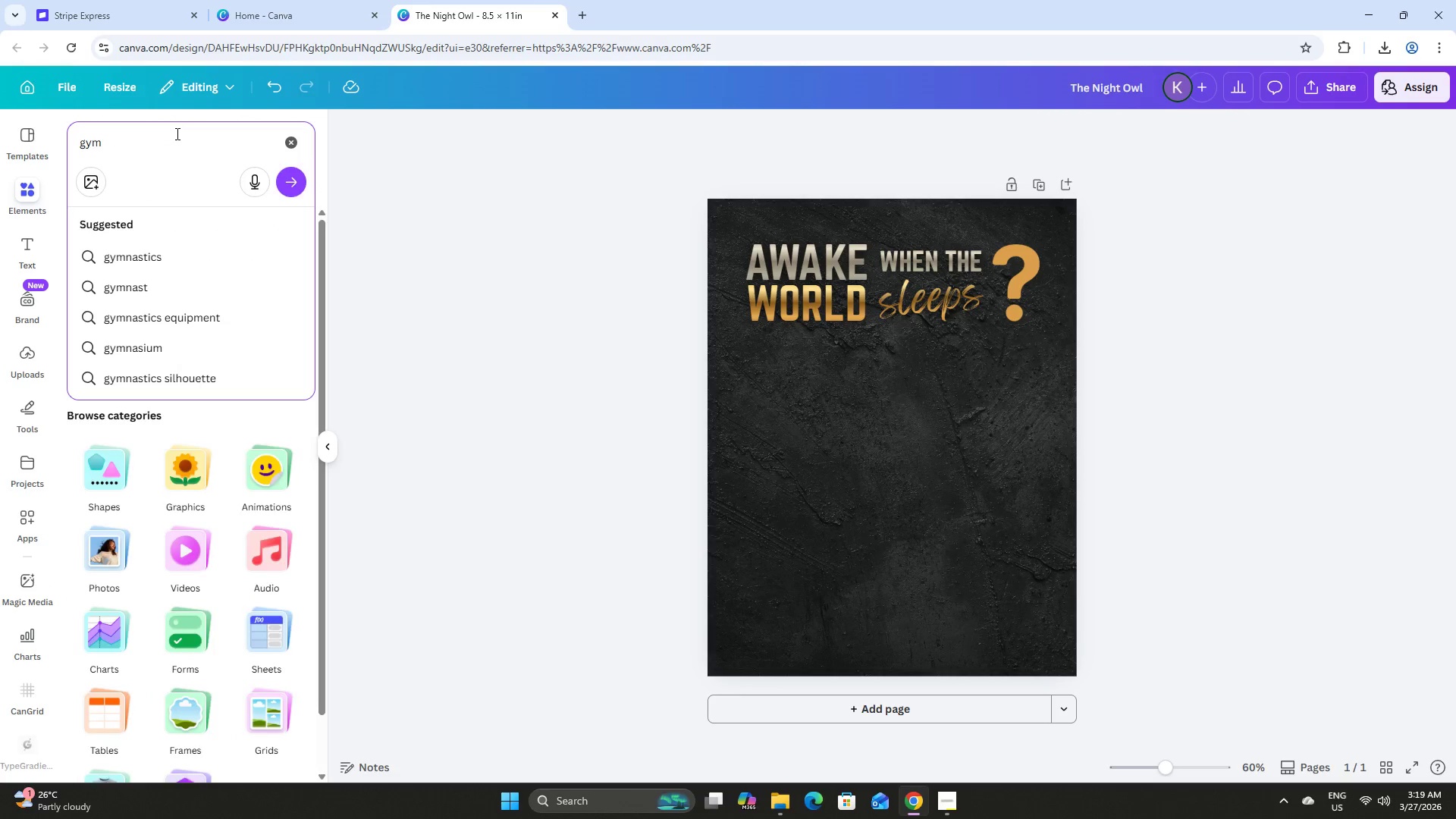 
key(Enter)
 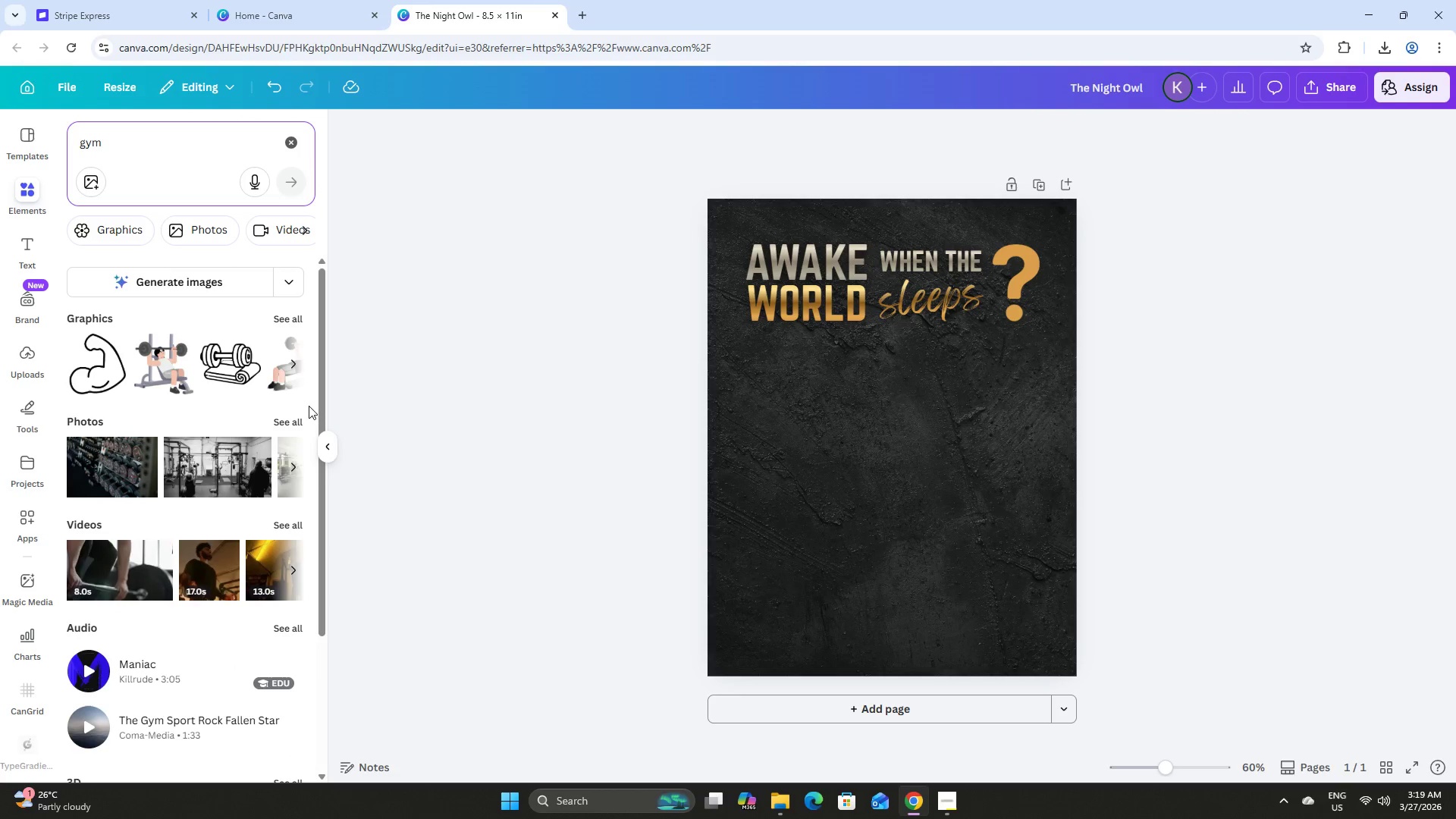 
left_click([284, 415])
 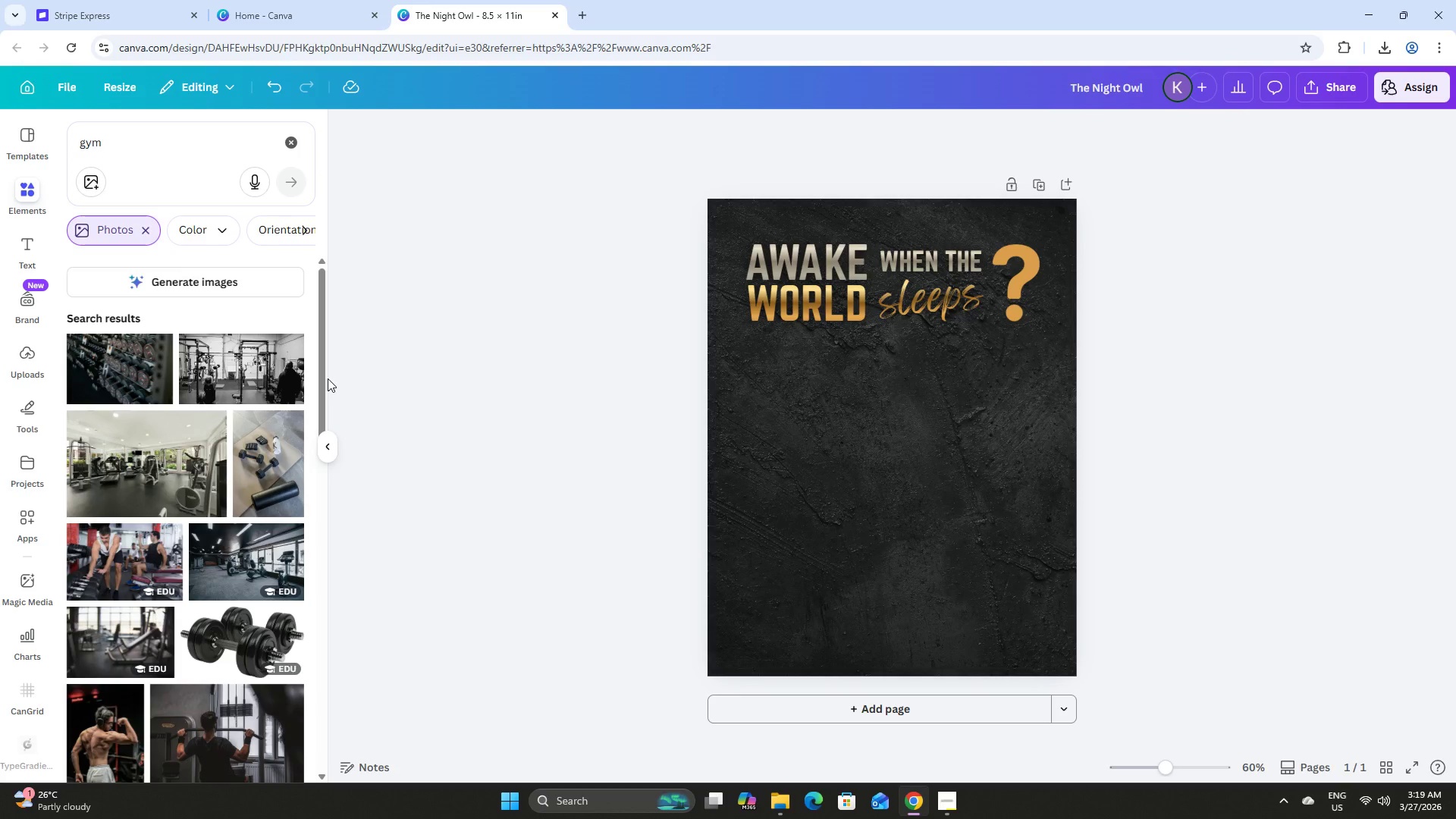 
scroll: coordinate [259, 370], scroll_direction: down, amount: 4.0
 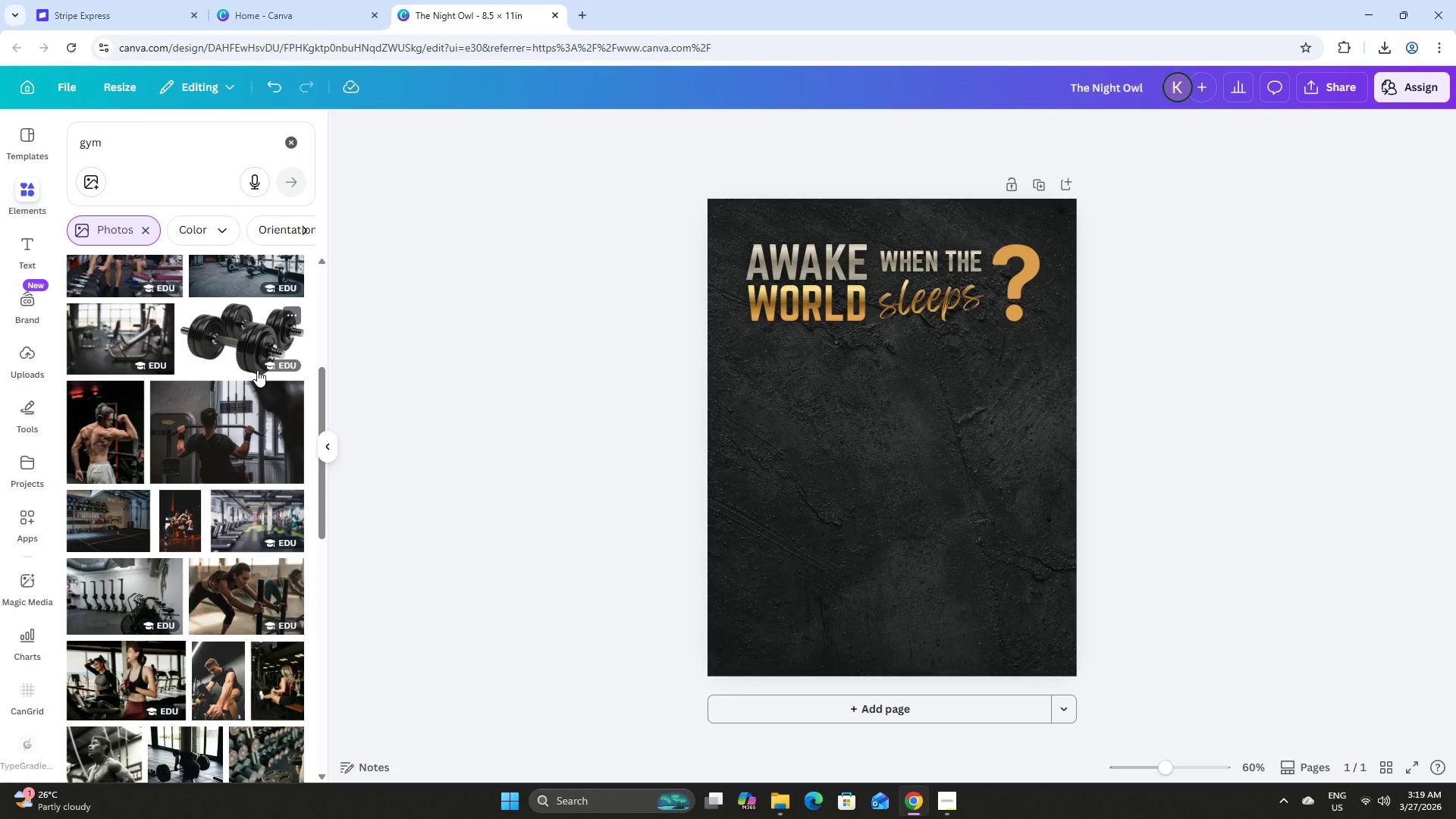 
left_click([184, 516])
 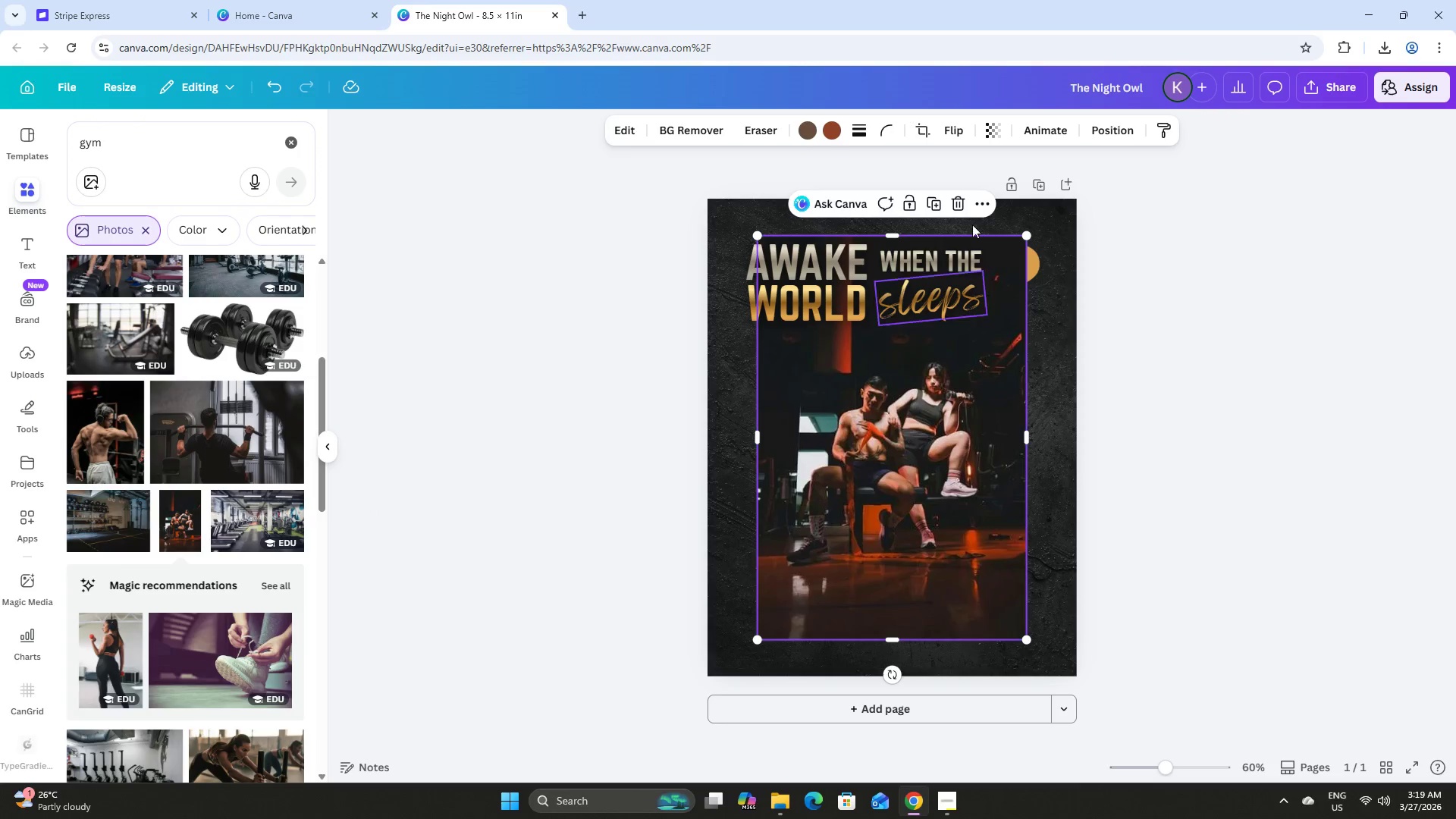 
left_click([953, 194])
 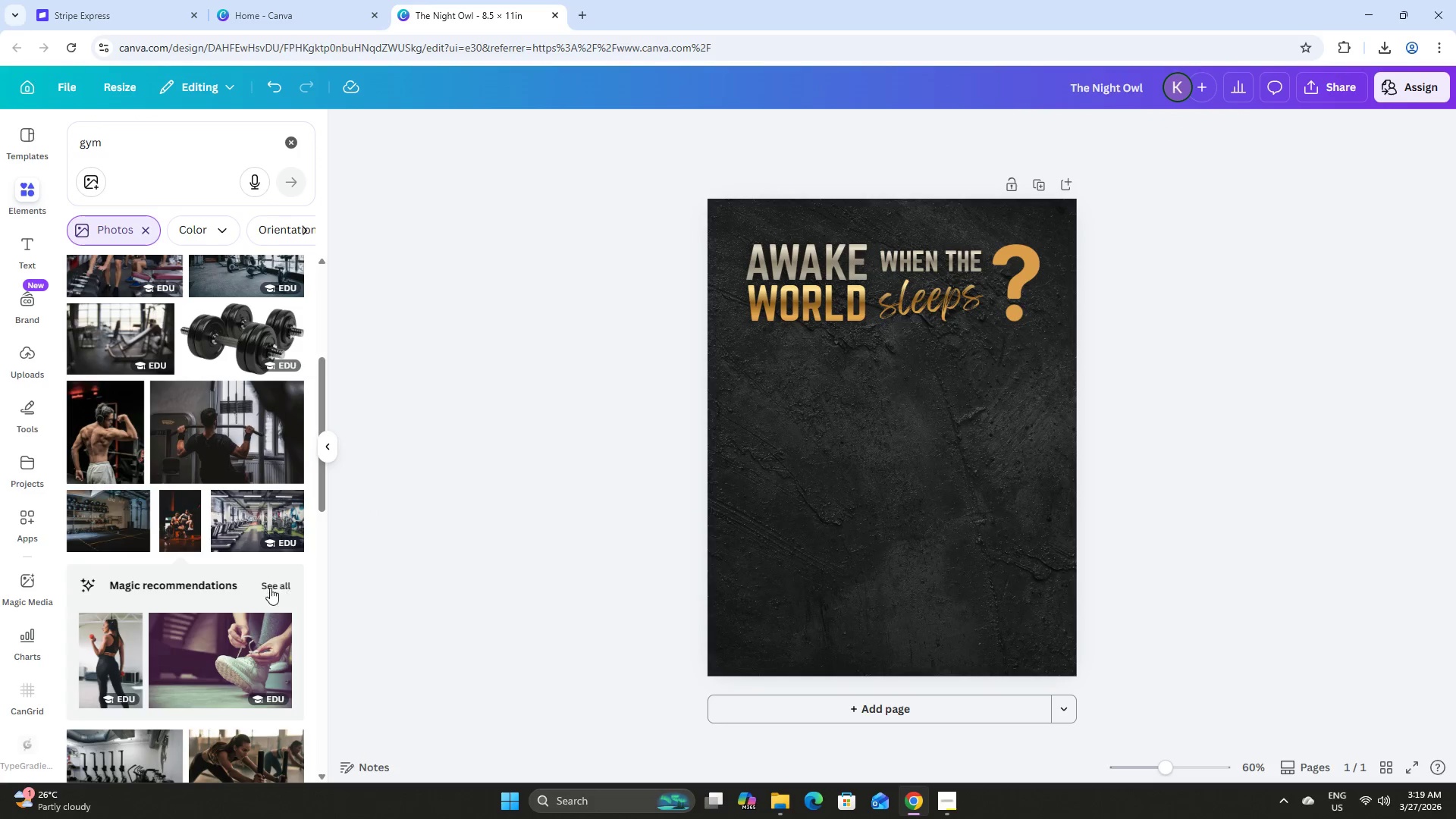 
left_click([266, 580])
 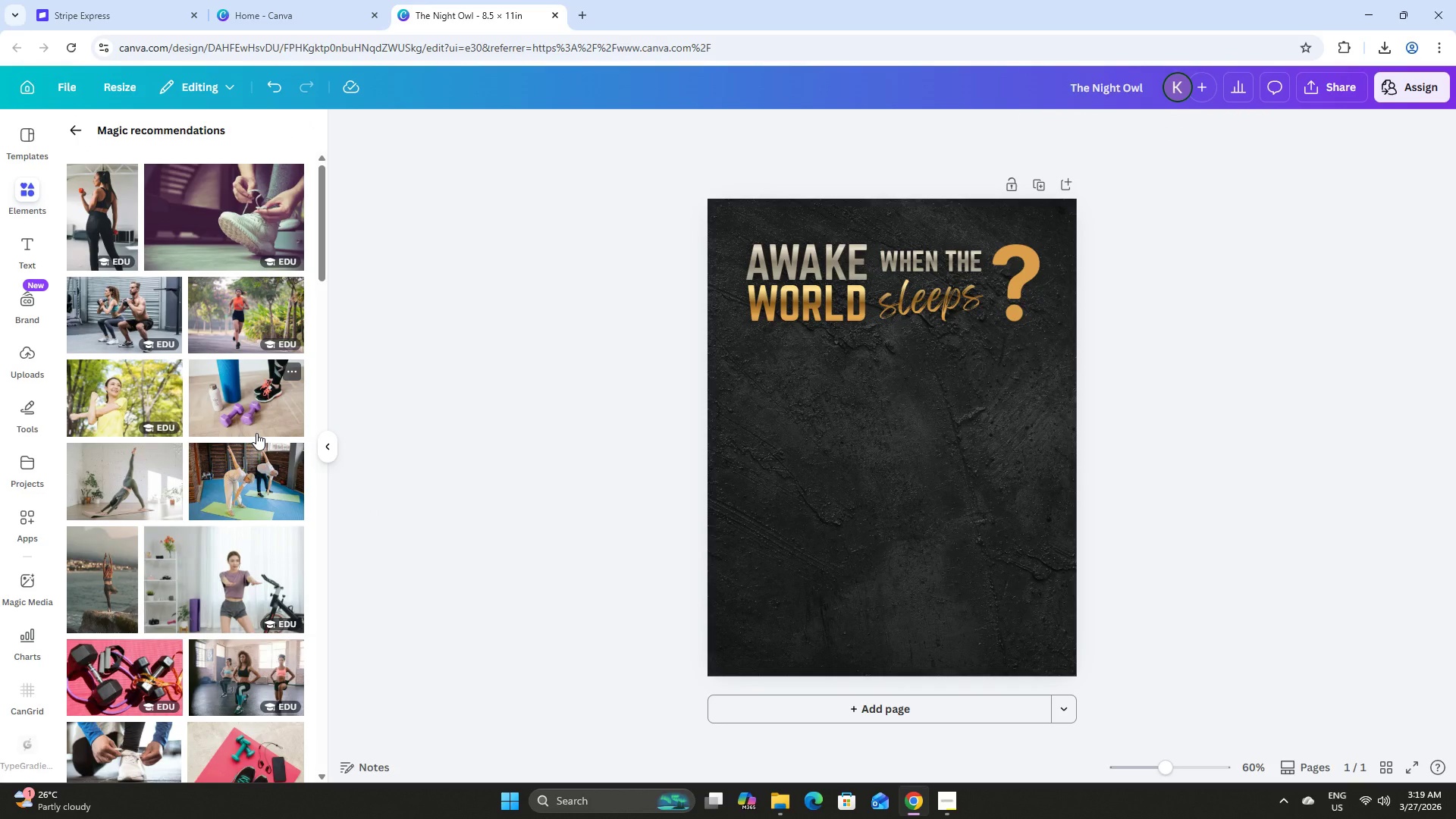 
scroll: coordinate [256, 433], scroll_direction: up, amount: 5.0
 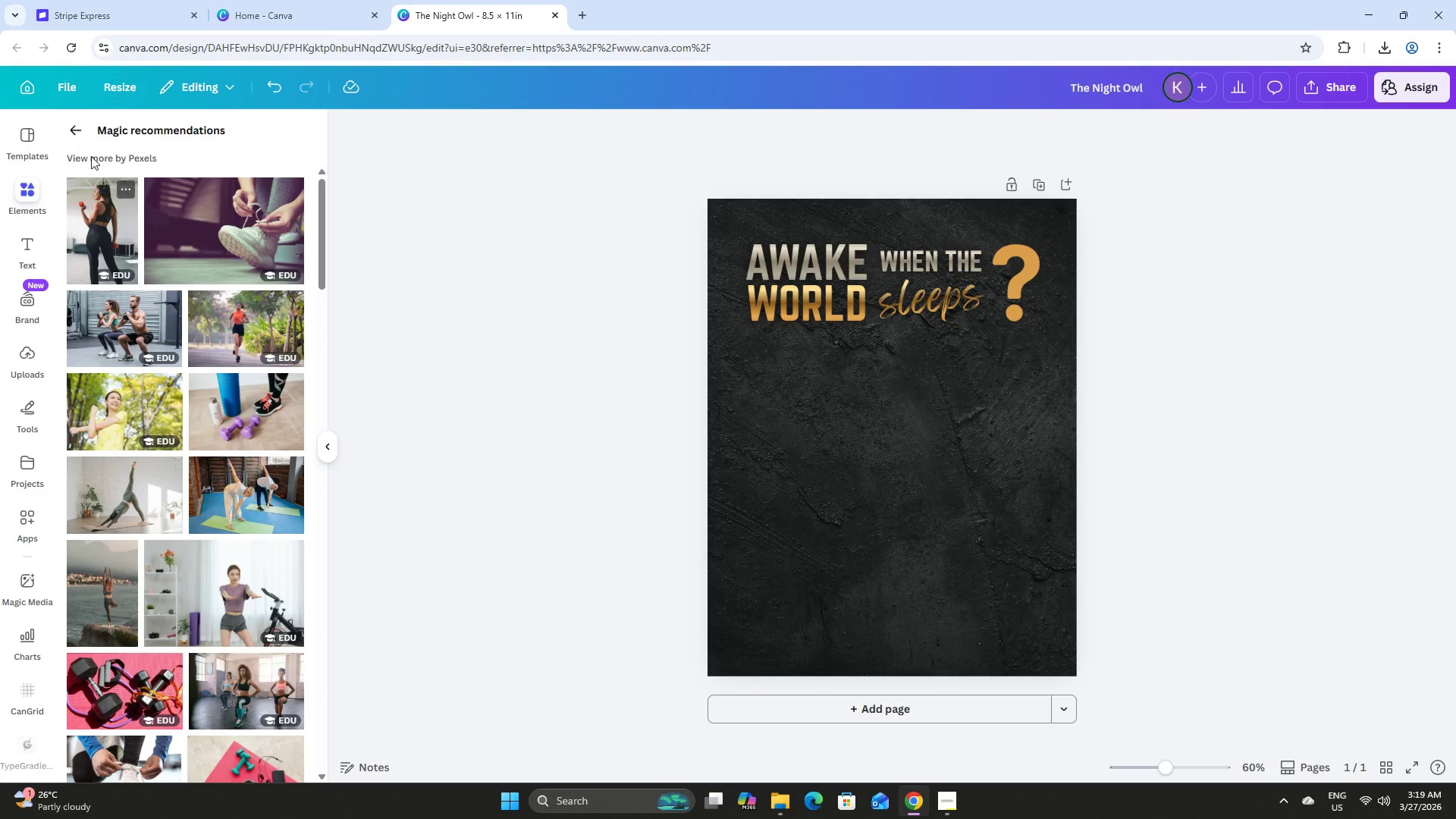 
left_click([73, 135])
 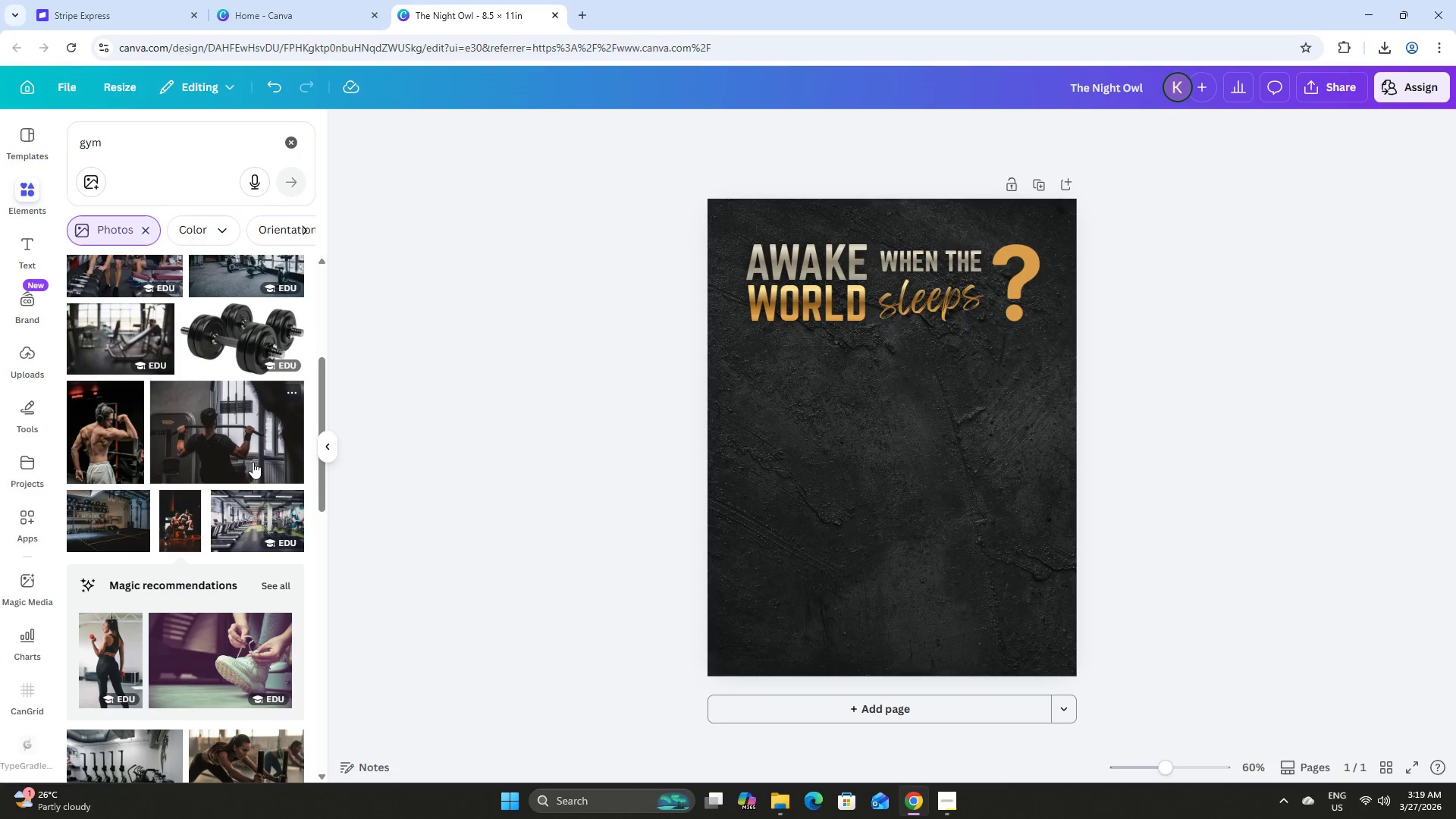 
scroll: coordinate [258, 466], scroll_direction: down, amount: 5.0
 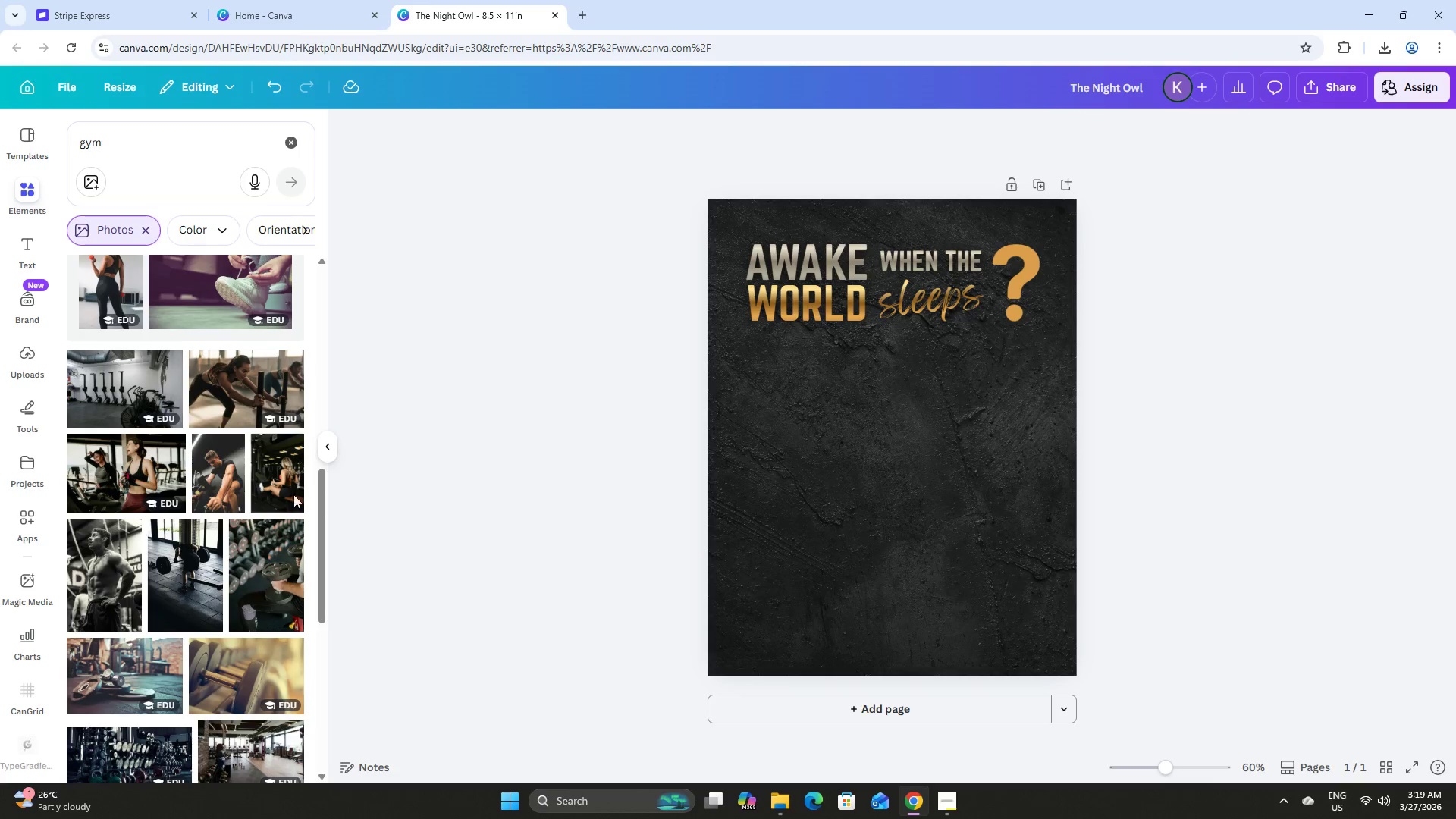 
left_click([225, 479])
 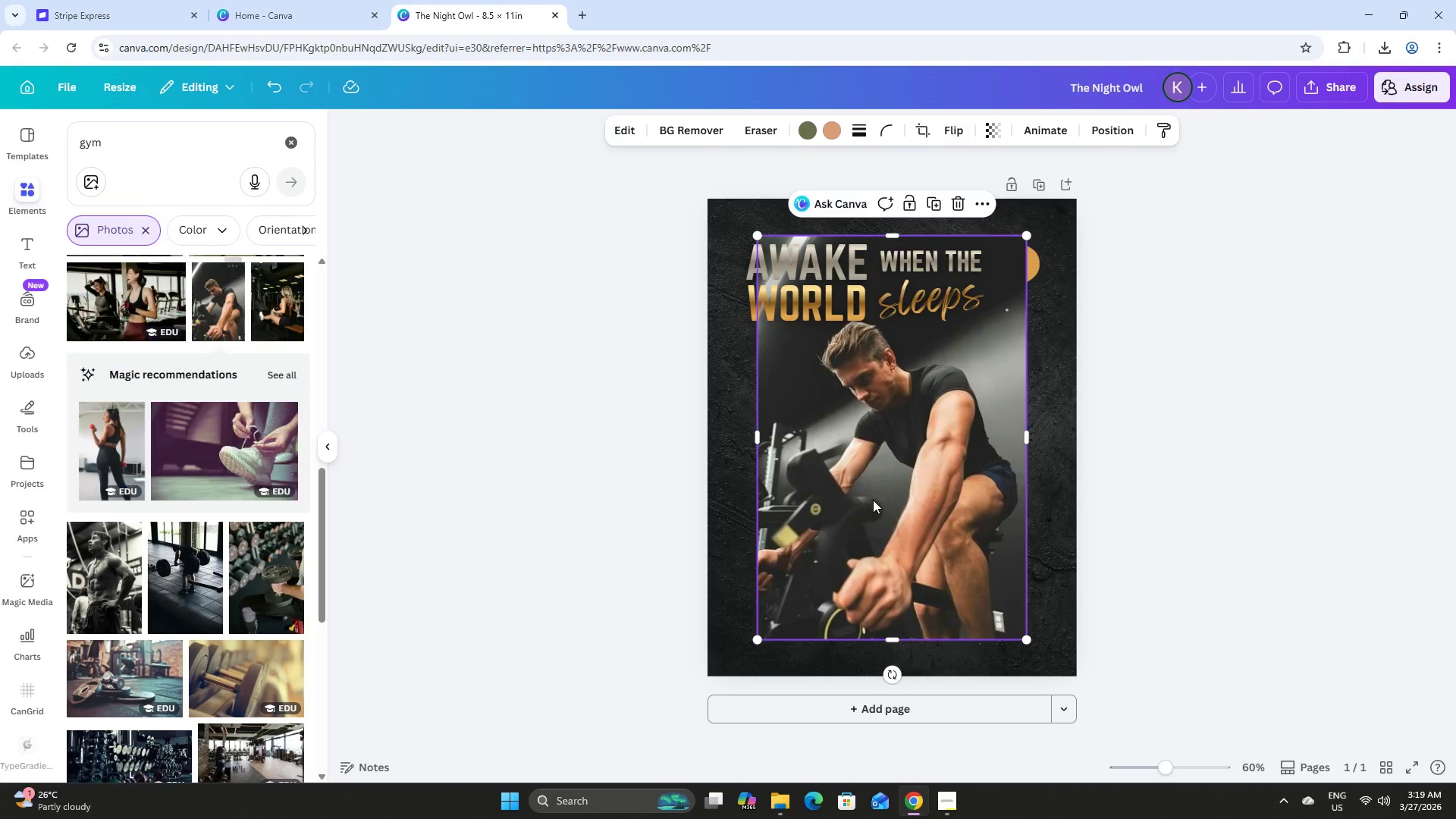 
left_click_drag(start_coordinate=[940, 469], to_coordinate=[950, 572])
 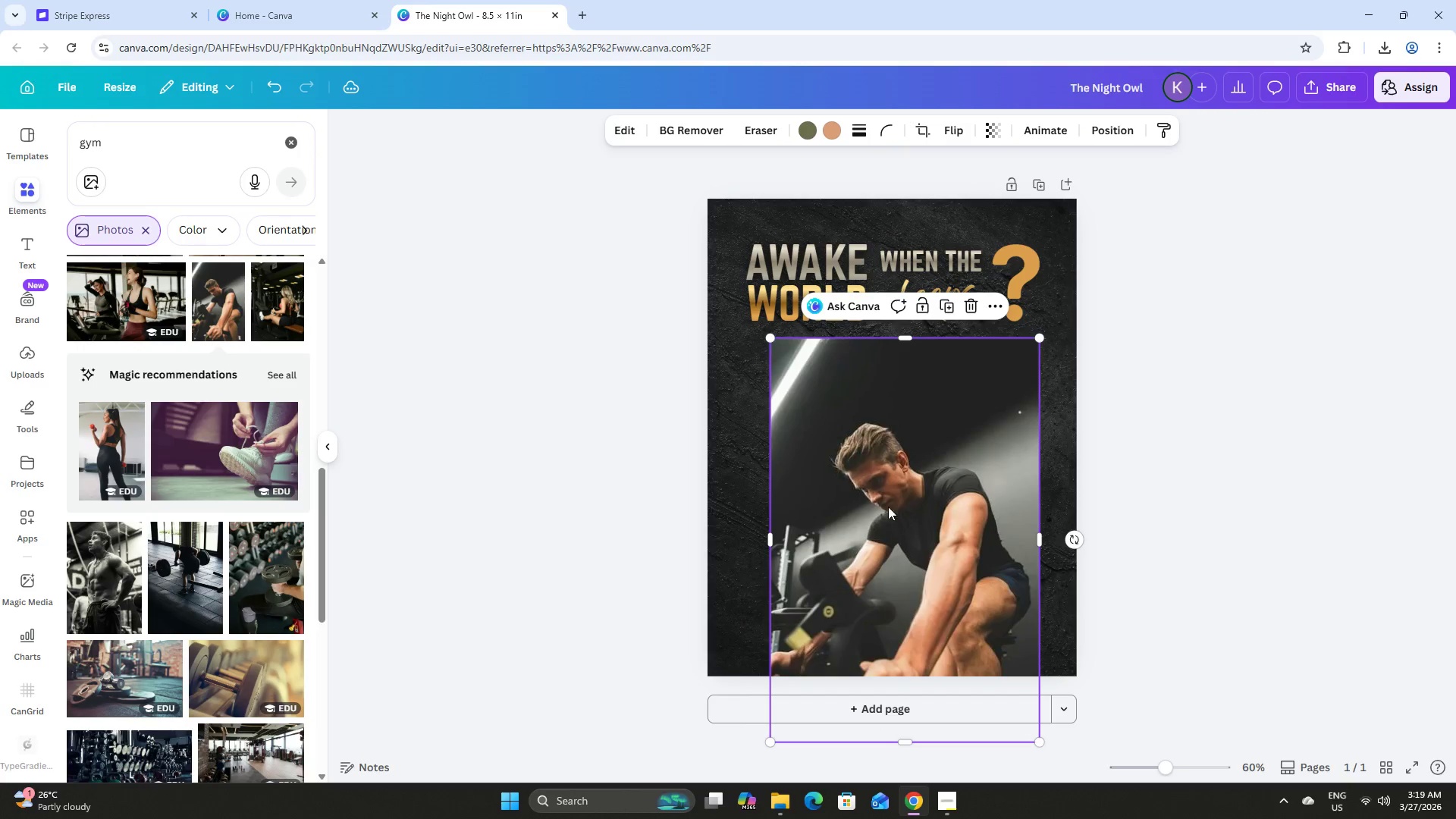 
left_click_drag(start_coordinate=[888, 507], to_coordinate=[868, 510])
 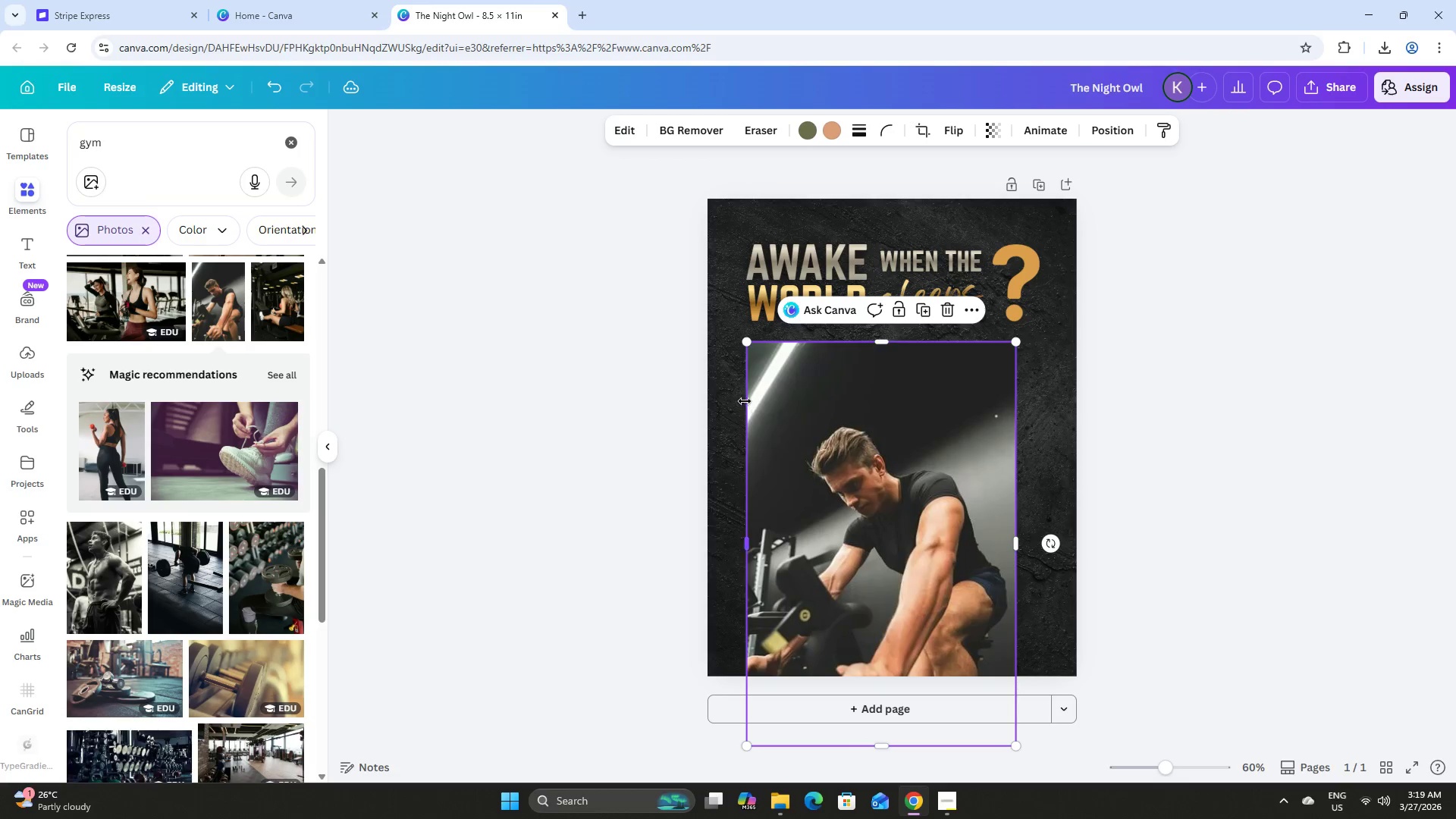 
left_click_drag(start_coordinate=[745, 401], to_coordinate=[760, 401])
 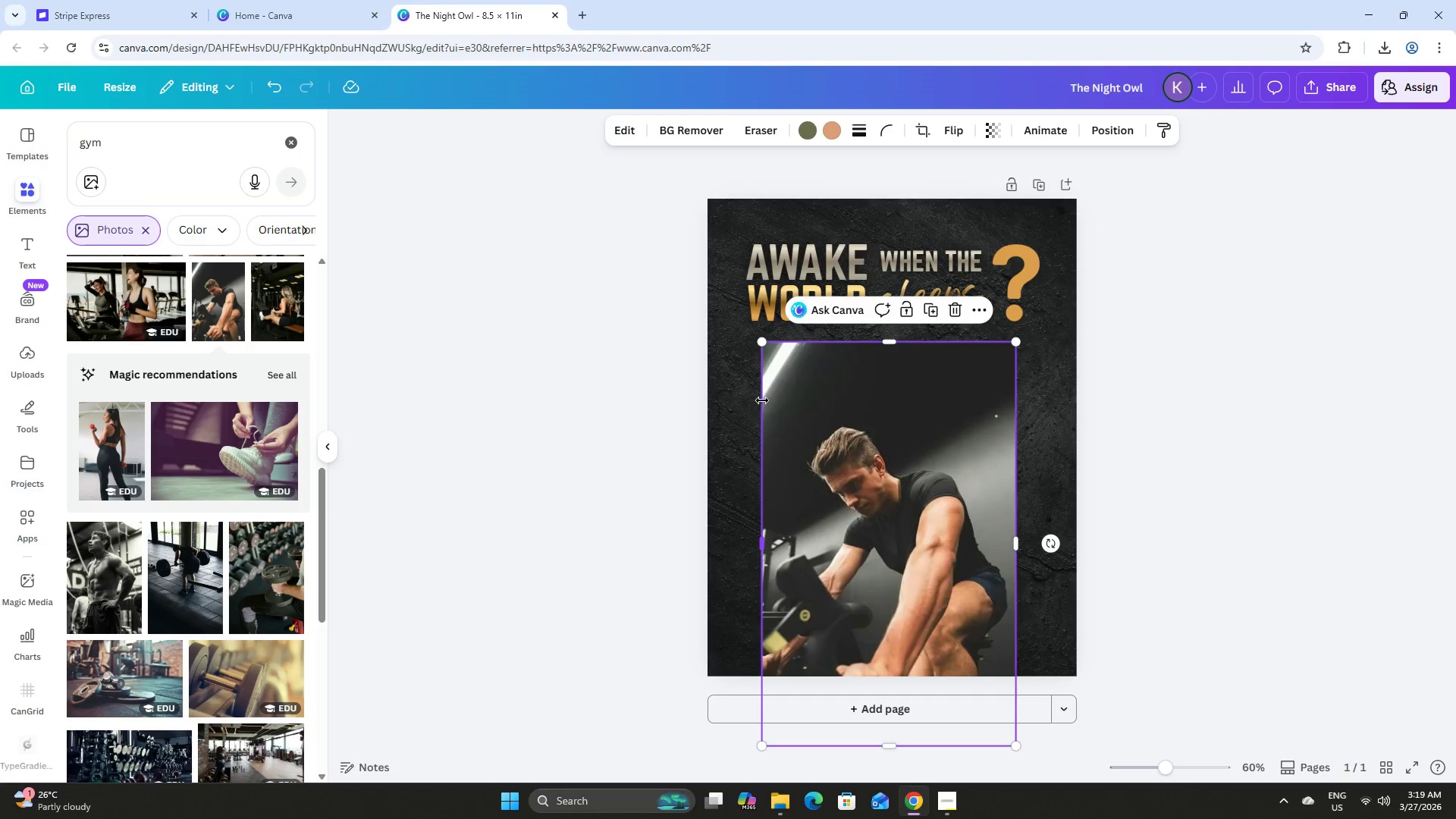 
left_click_drag(start_coordinate=[762, 400], to_coordinate=[741, 402])
 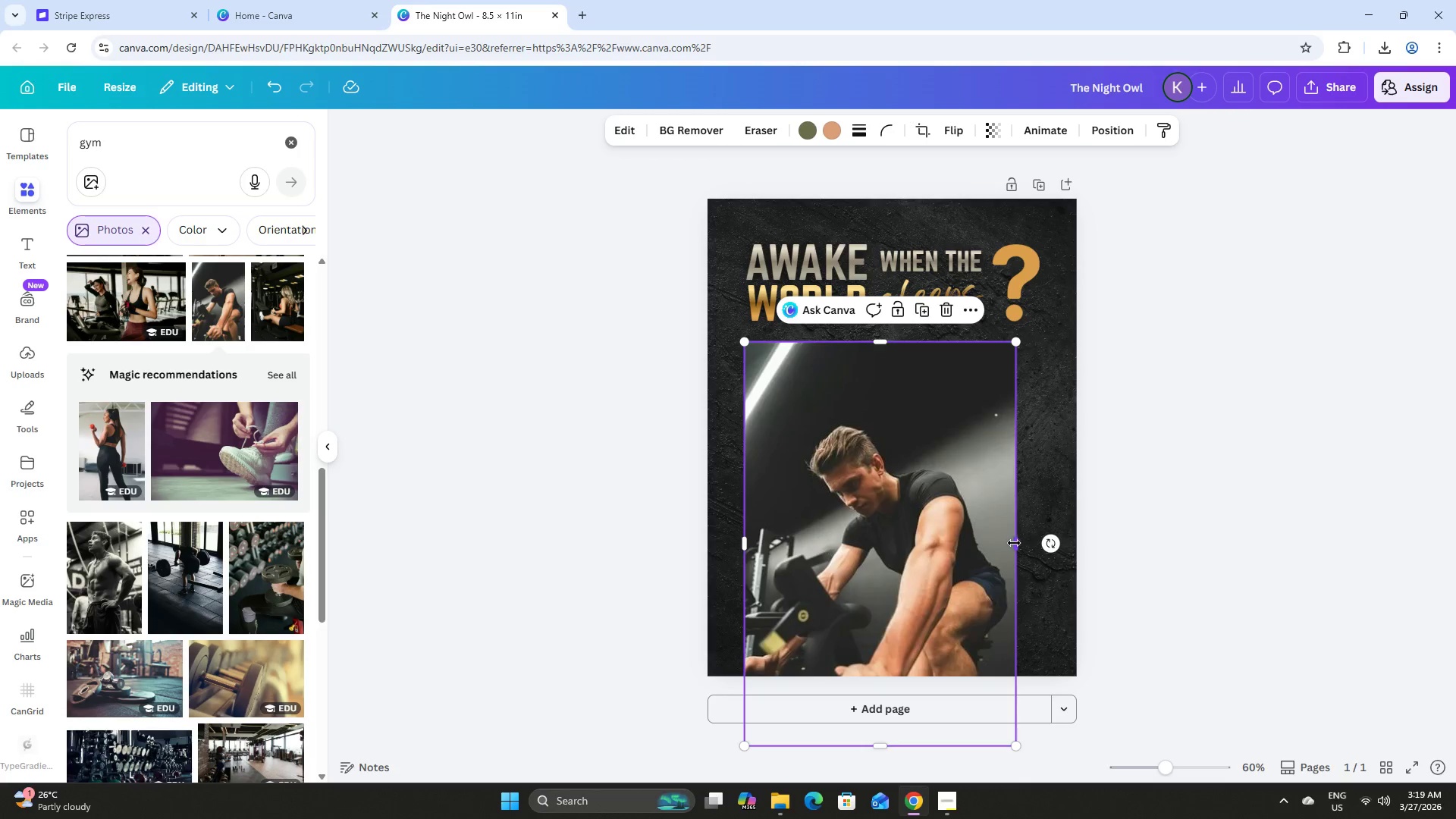 
left_click_drag(start_coordinate=[1017, 544], to_coordinate=[1040, 548])
 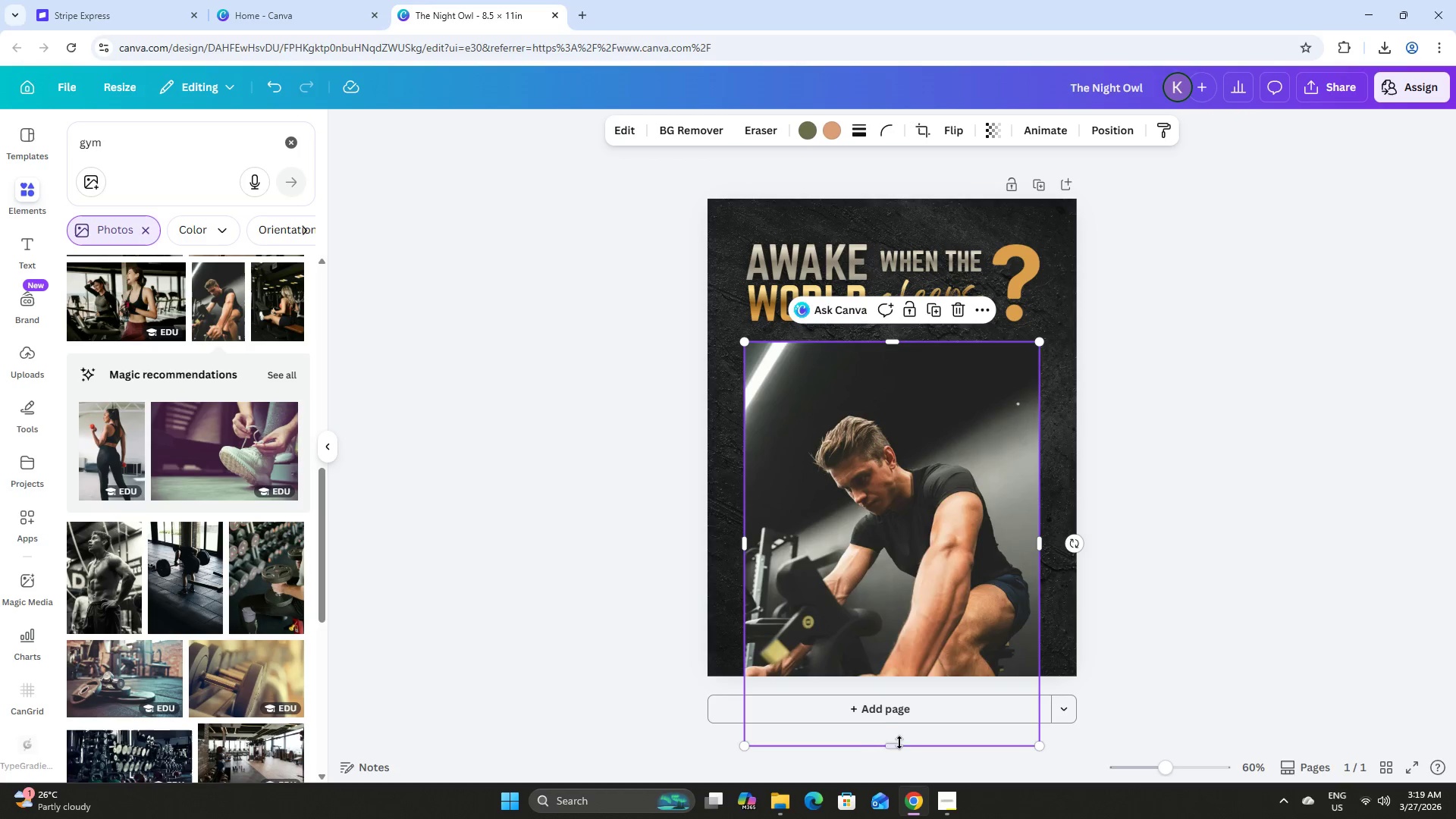 
left_click_drag(start_coordinate=[897, 745], to_coordinate=[881, 525])
 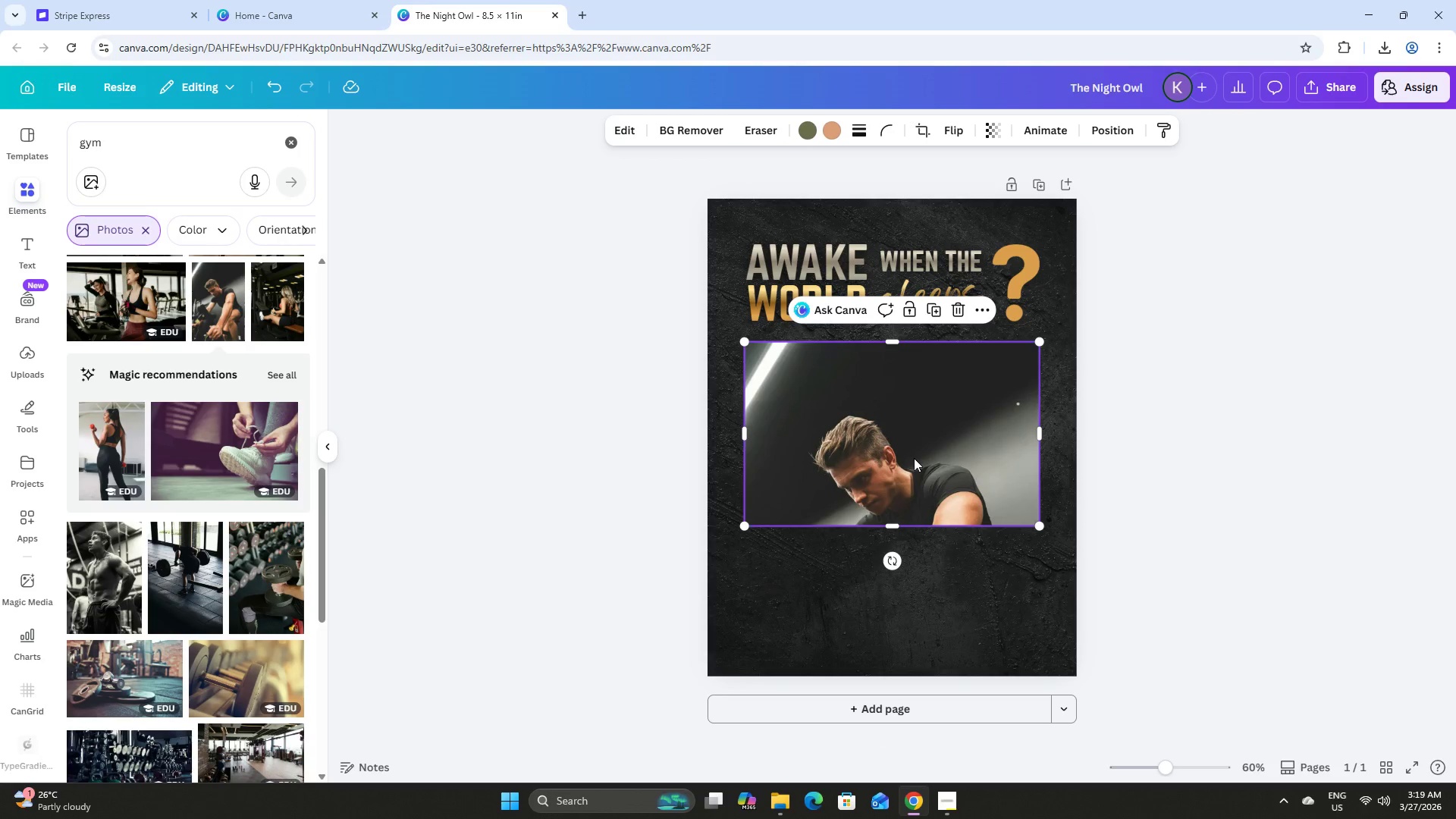 
double_click([914, 458])
 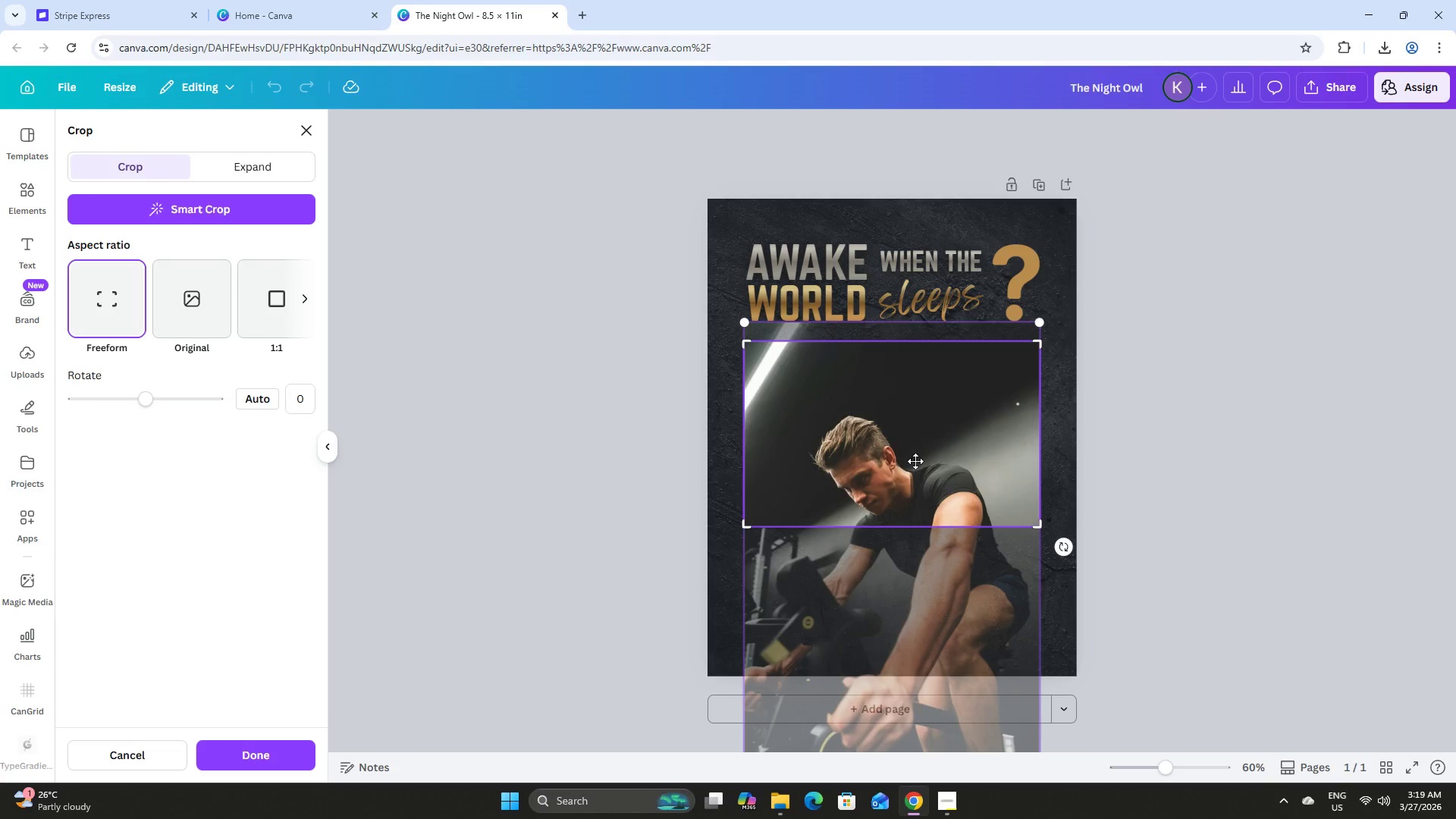 
left_click_drag(start_coordinate=[915, 469], to_coordinate=[907, 256])
 